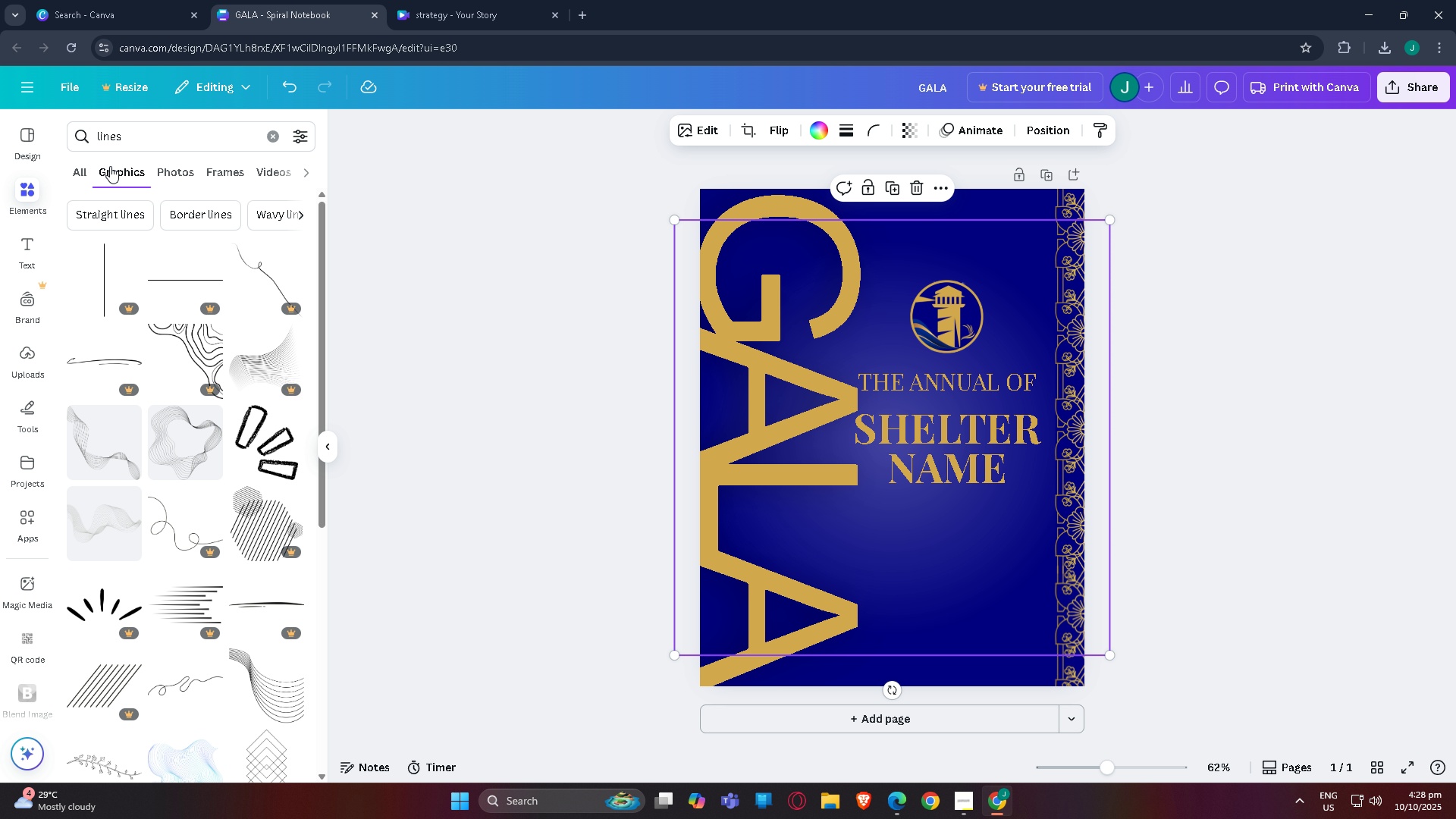 
left_click([89, 171])
 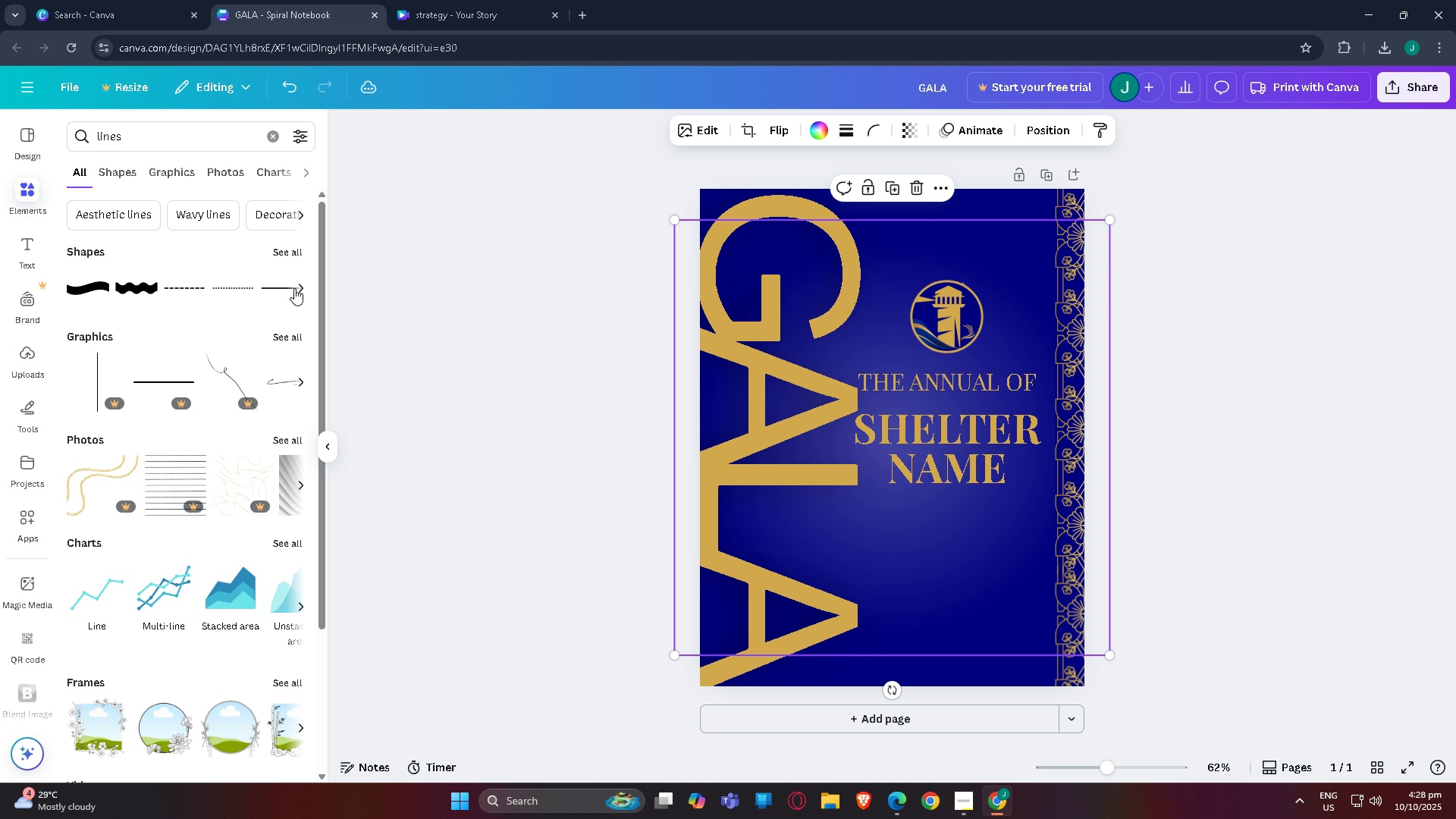 
left_click([294, 288])
 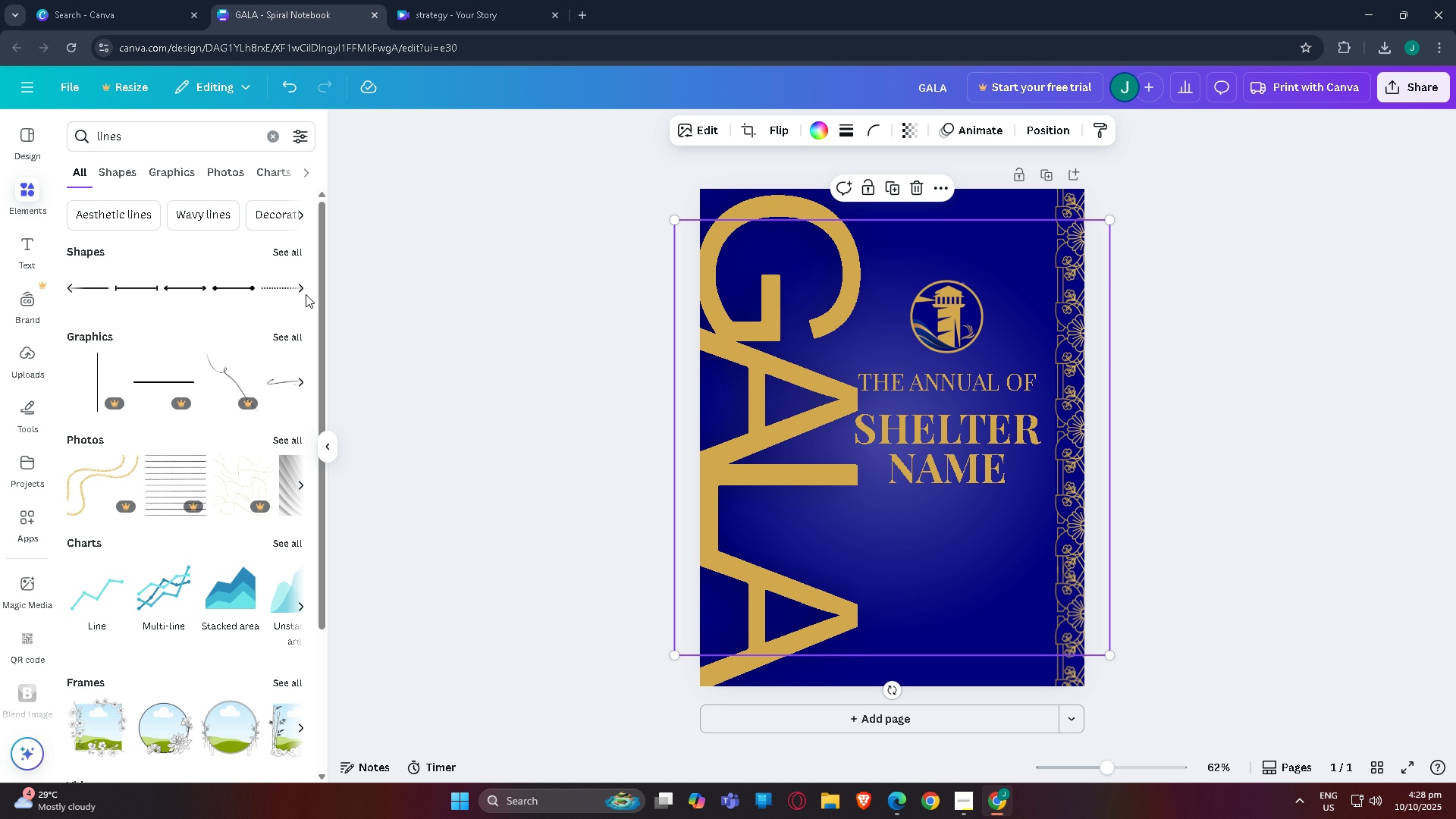 
left_click([303, 292])
 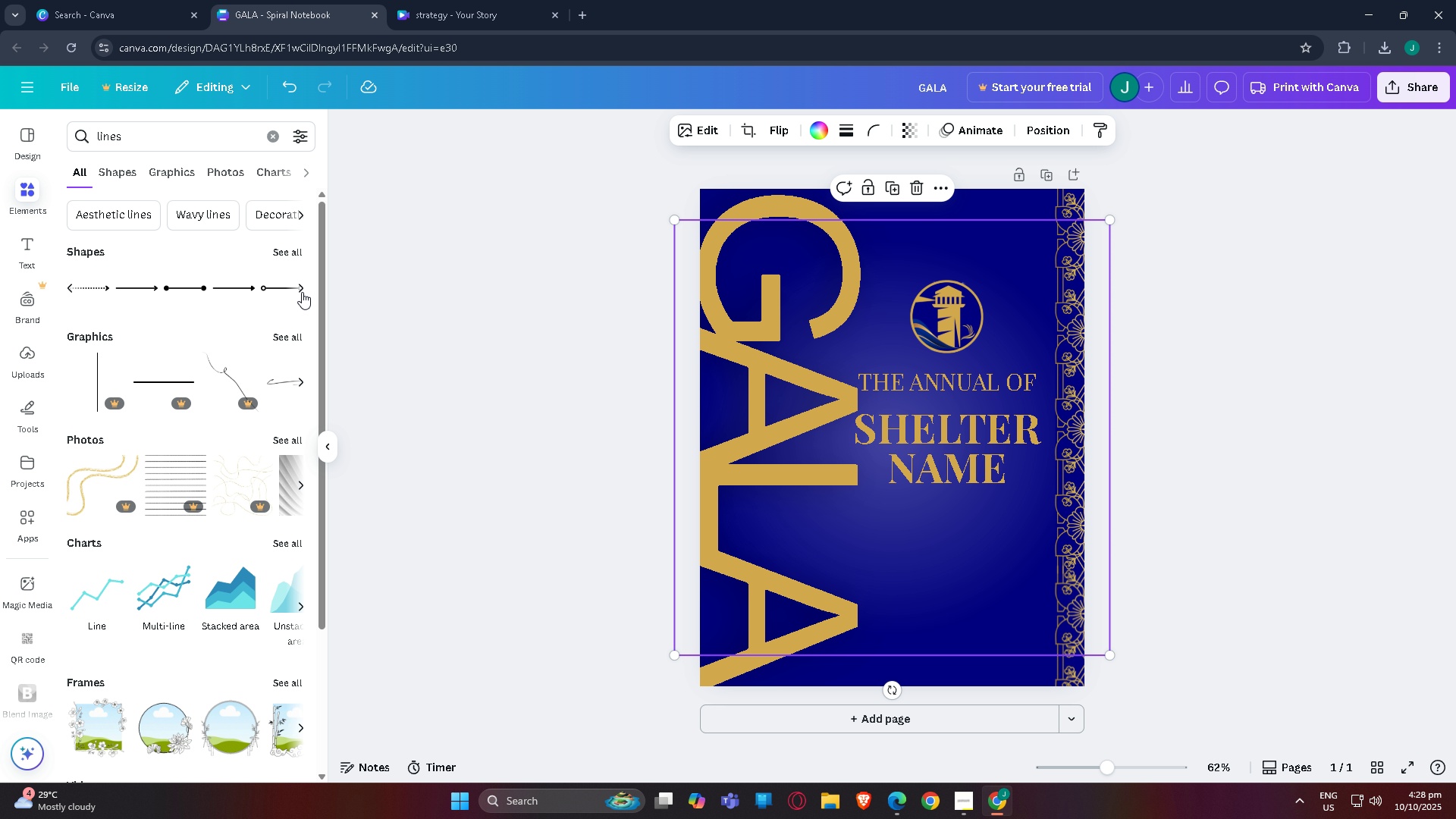 
left_click([302, 292])
 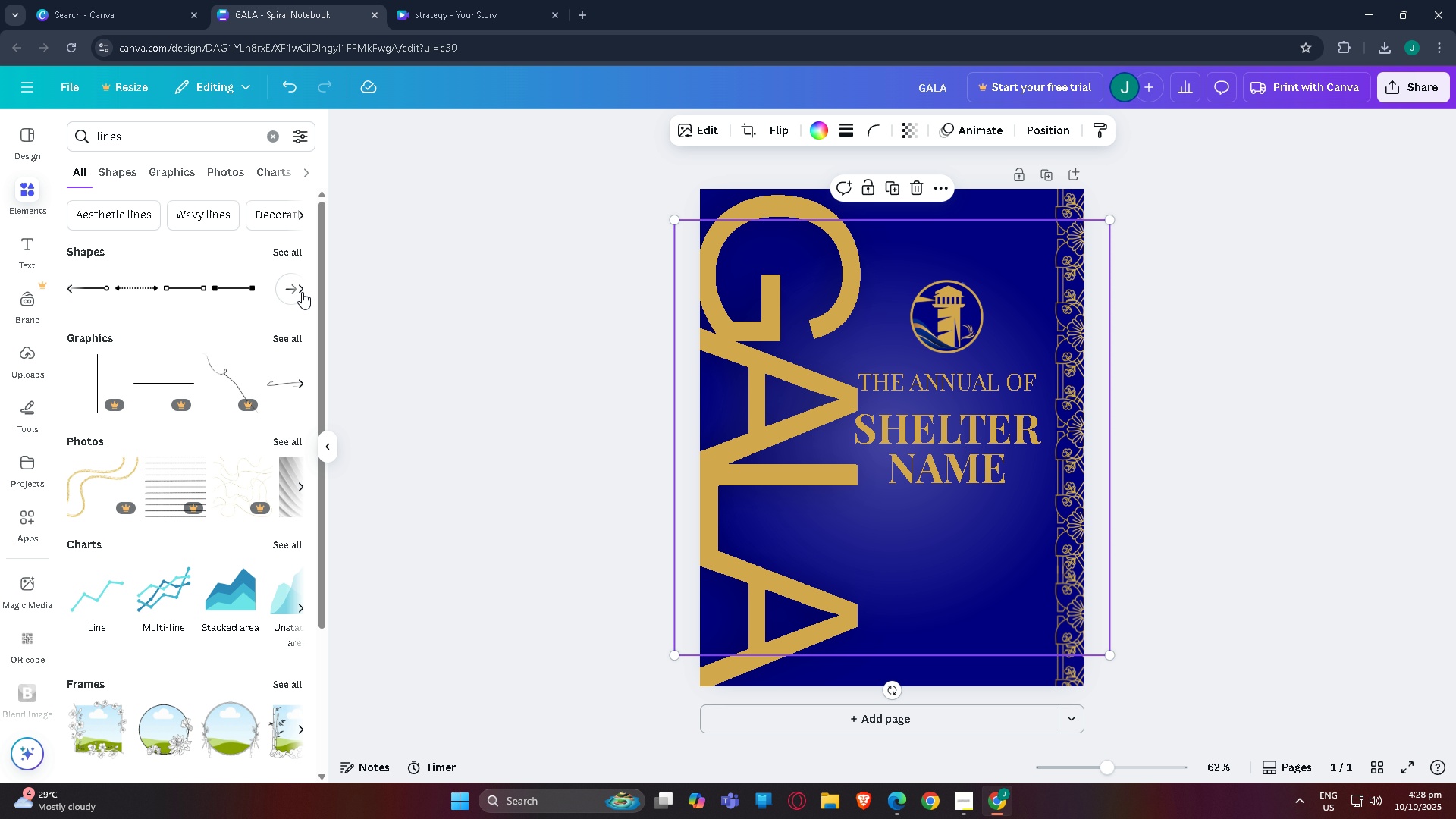 
left_click([302, 292])
 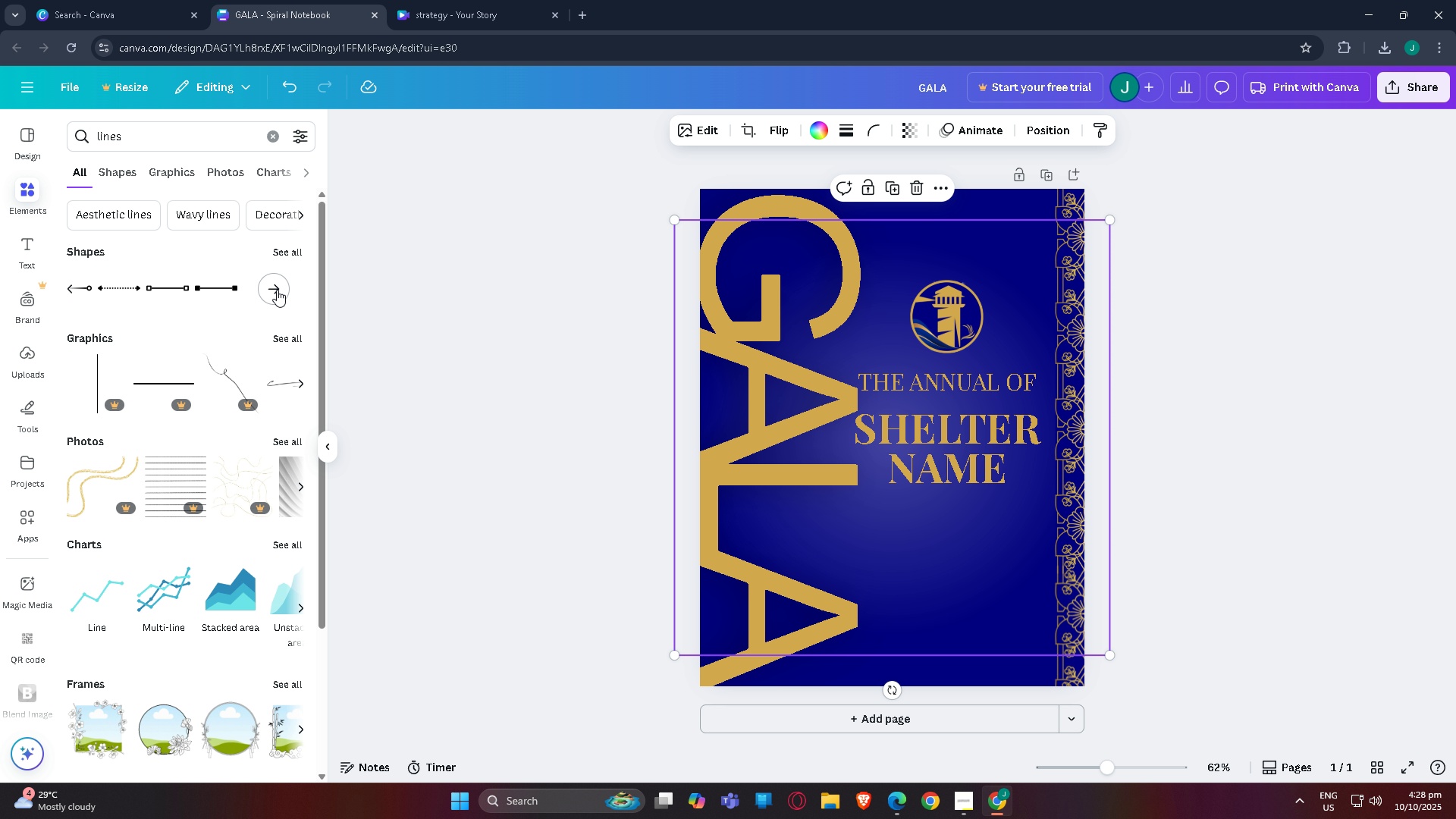 
left_click([277, 290])
 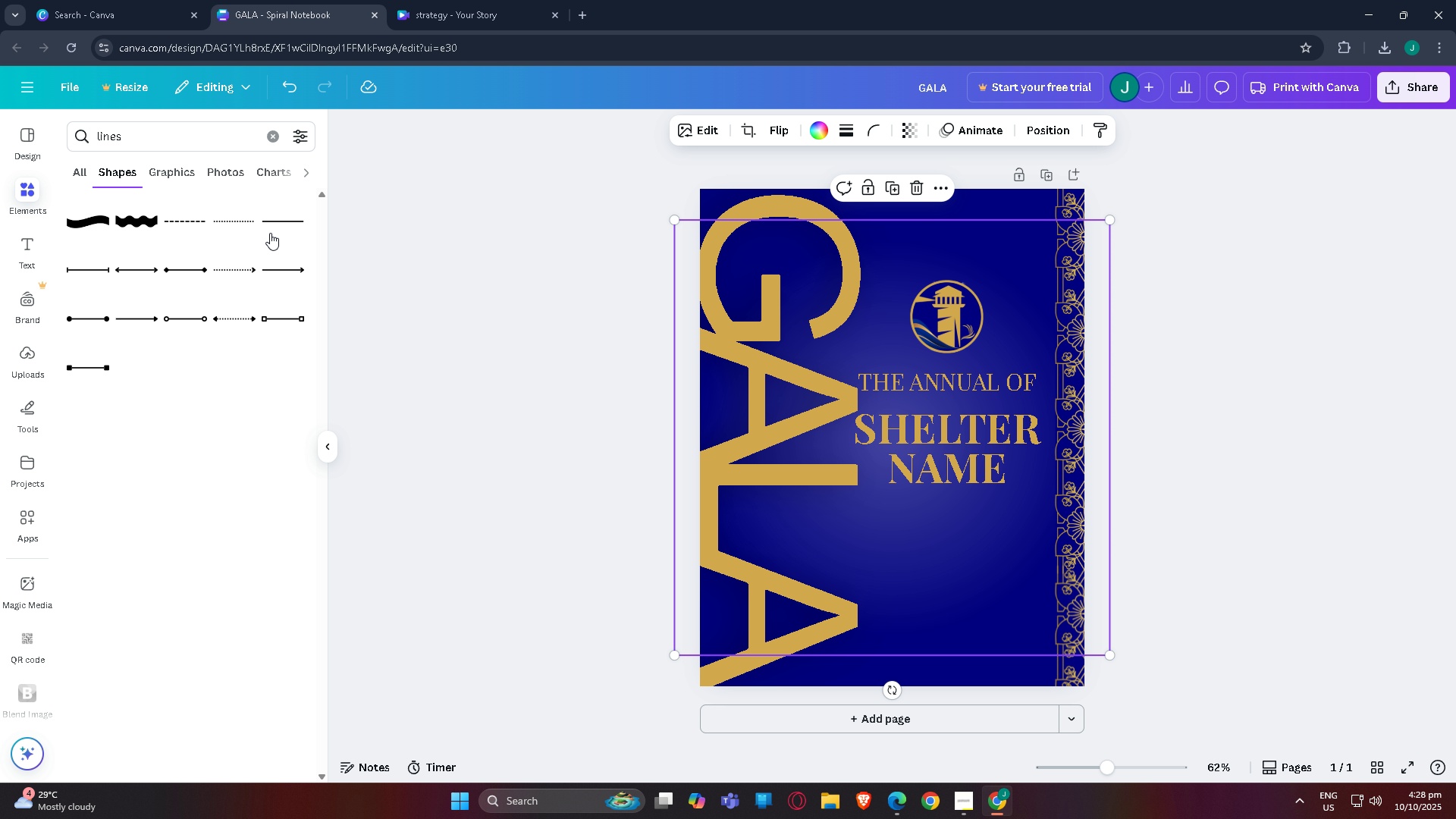 
left_click([293, 231])
 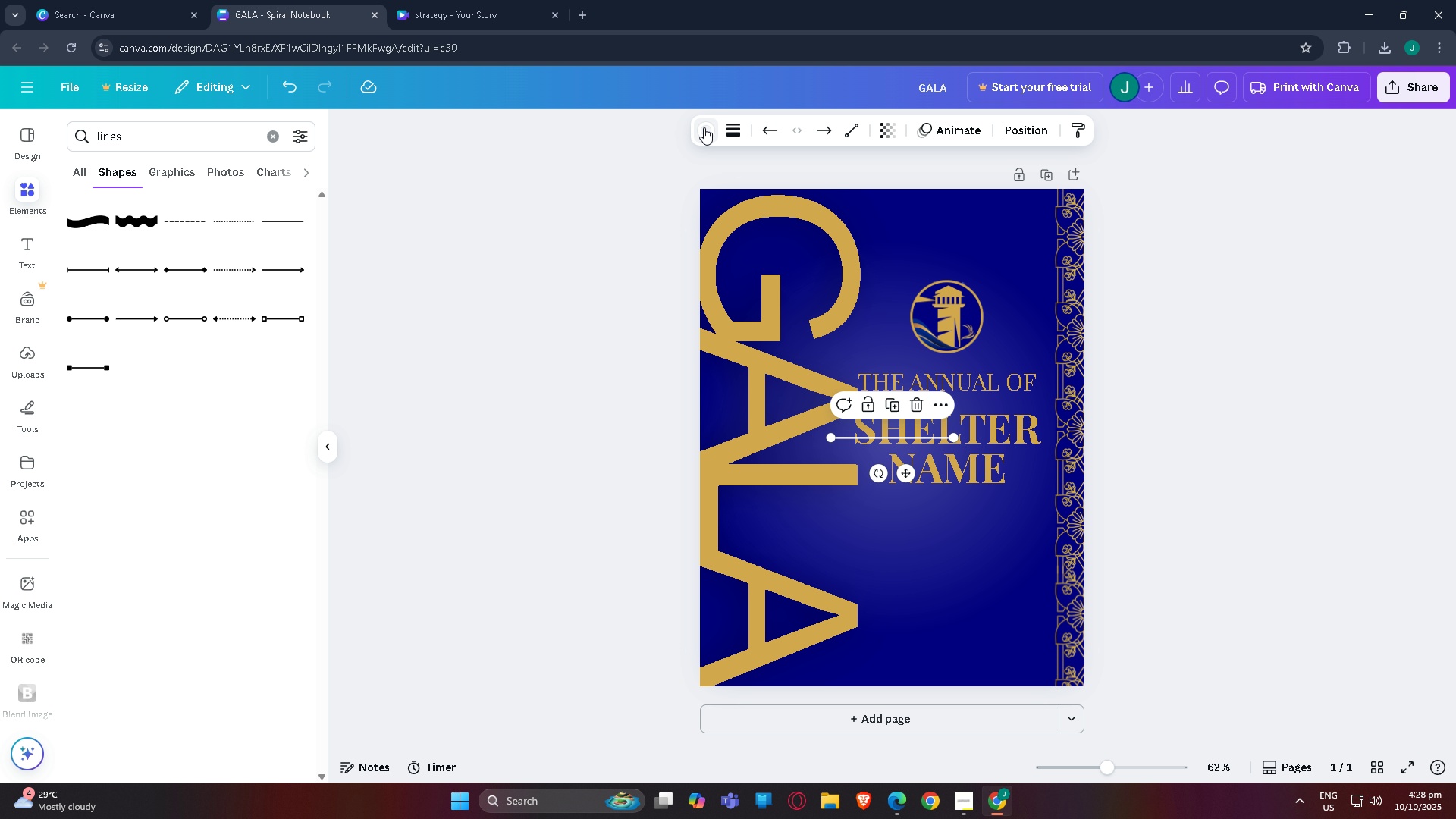 
left_click([1196, 468])
 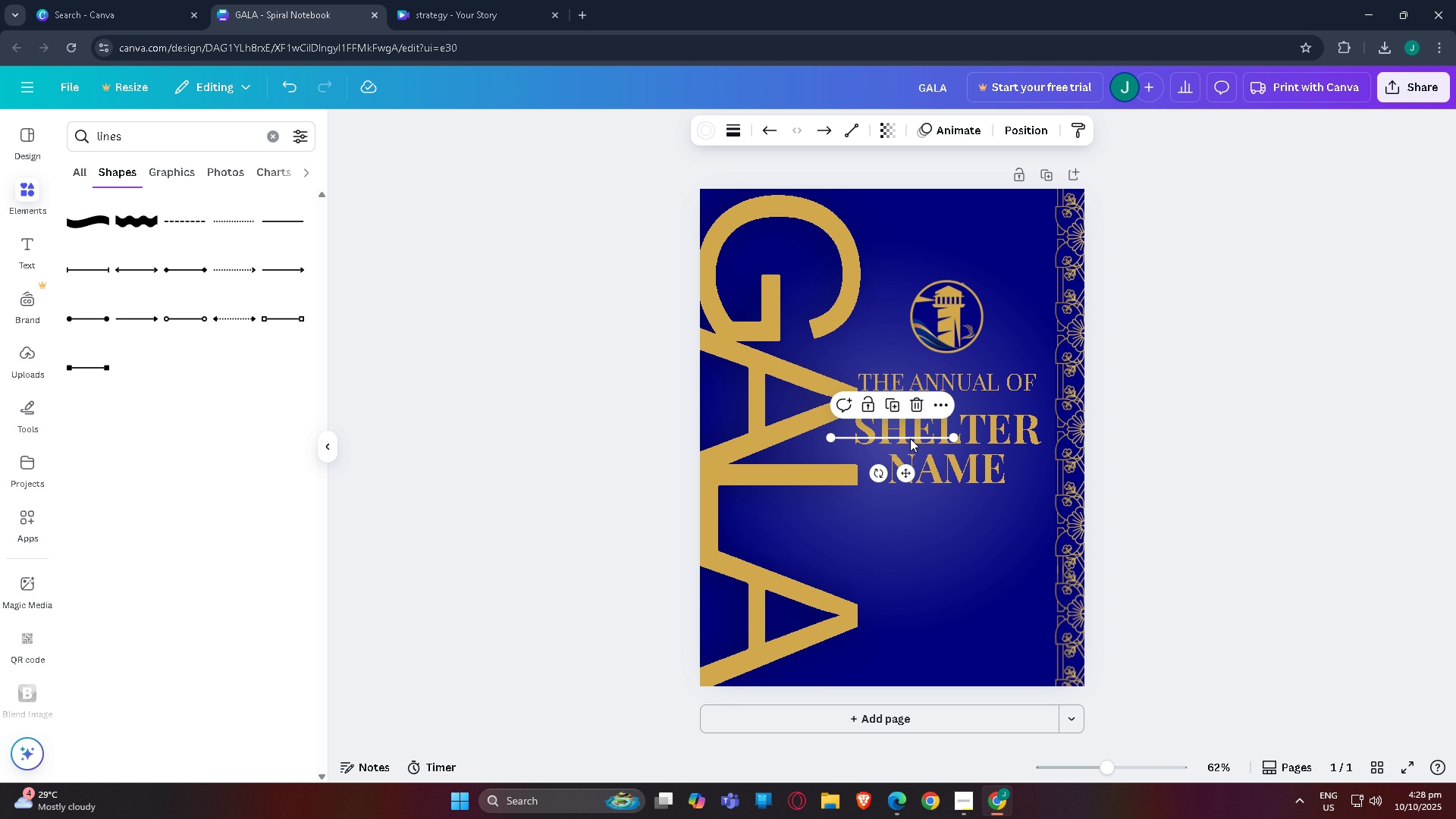 
left_click([910, 438])
 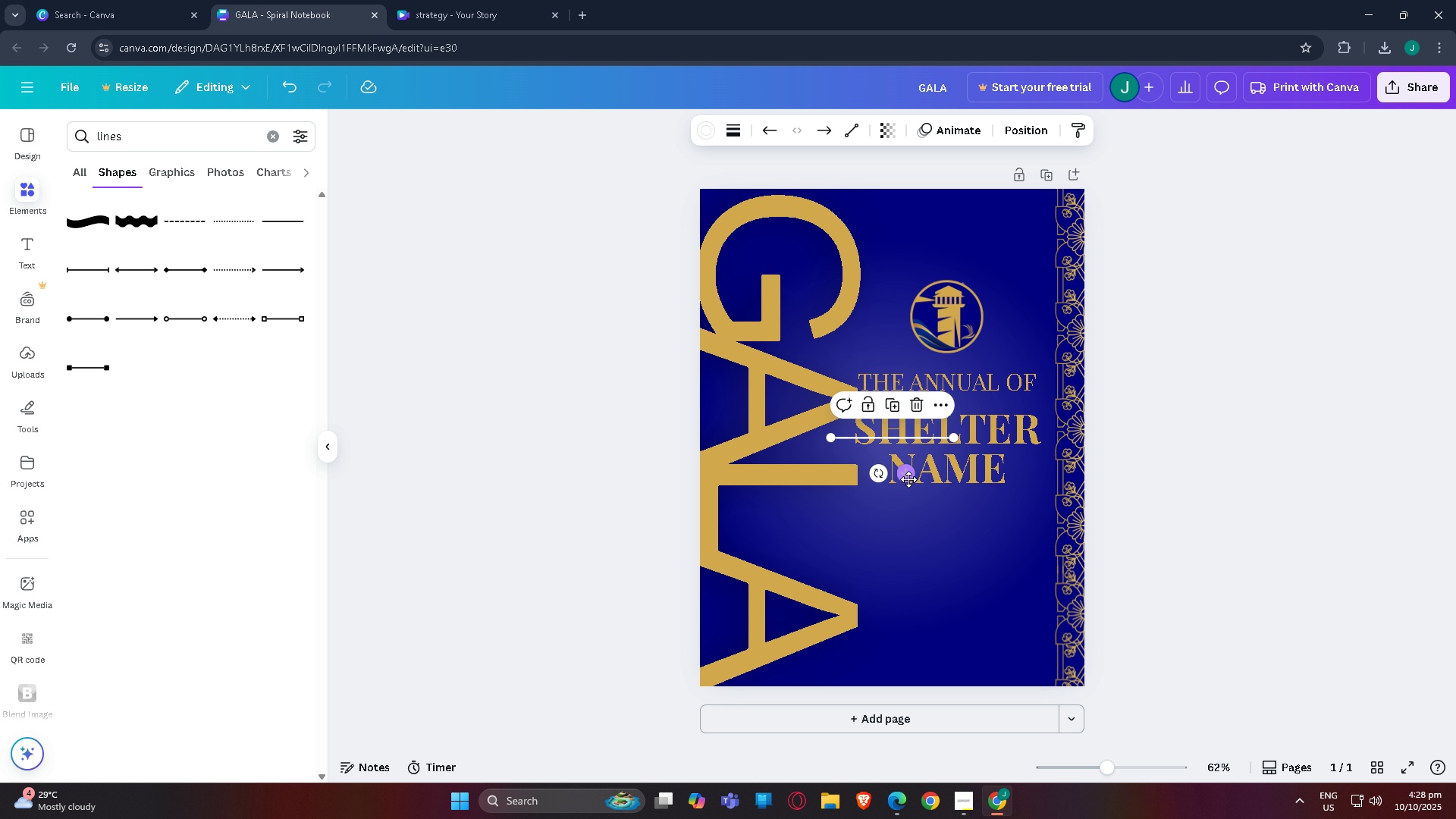 
left_click_drag(start_coordinate=[907, 479], to_coordinate=[796, 564])
 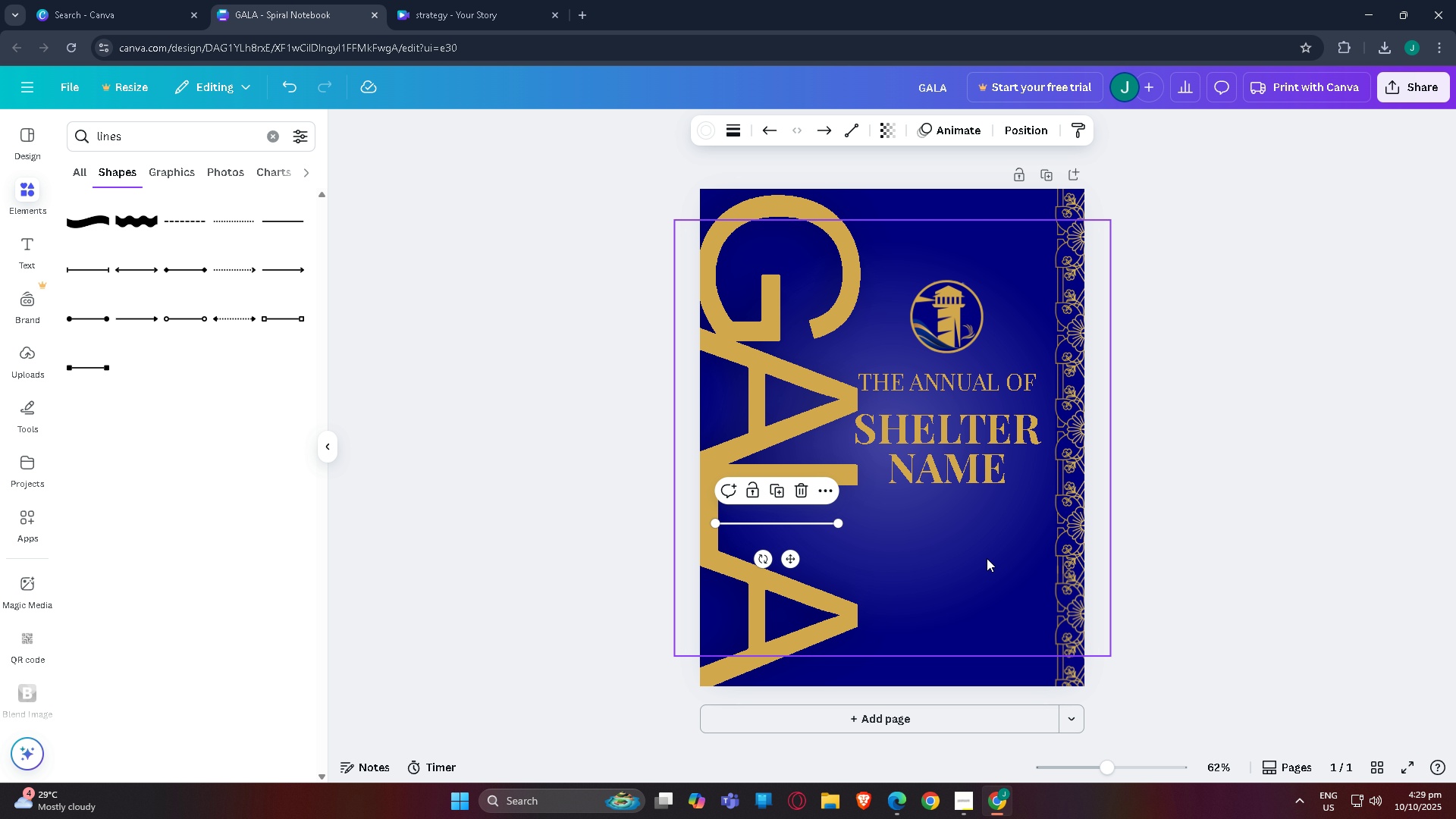 
left_click([987, 558])
 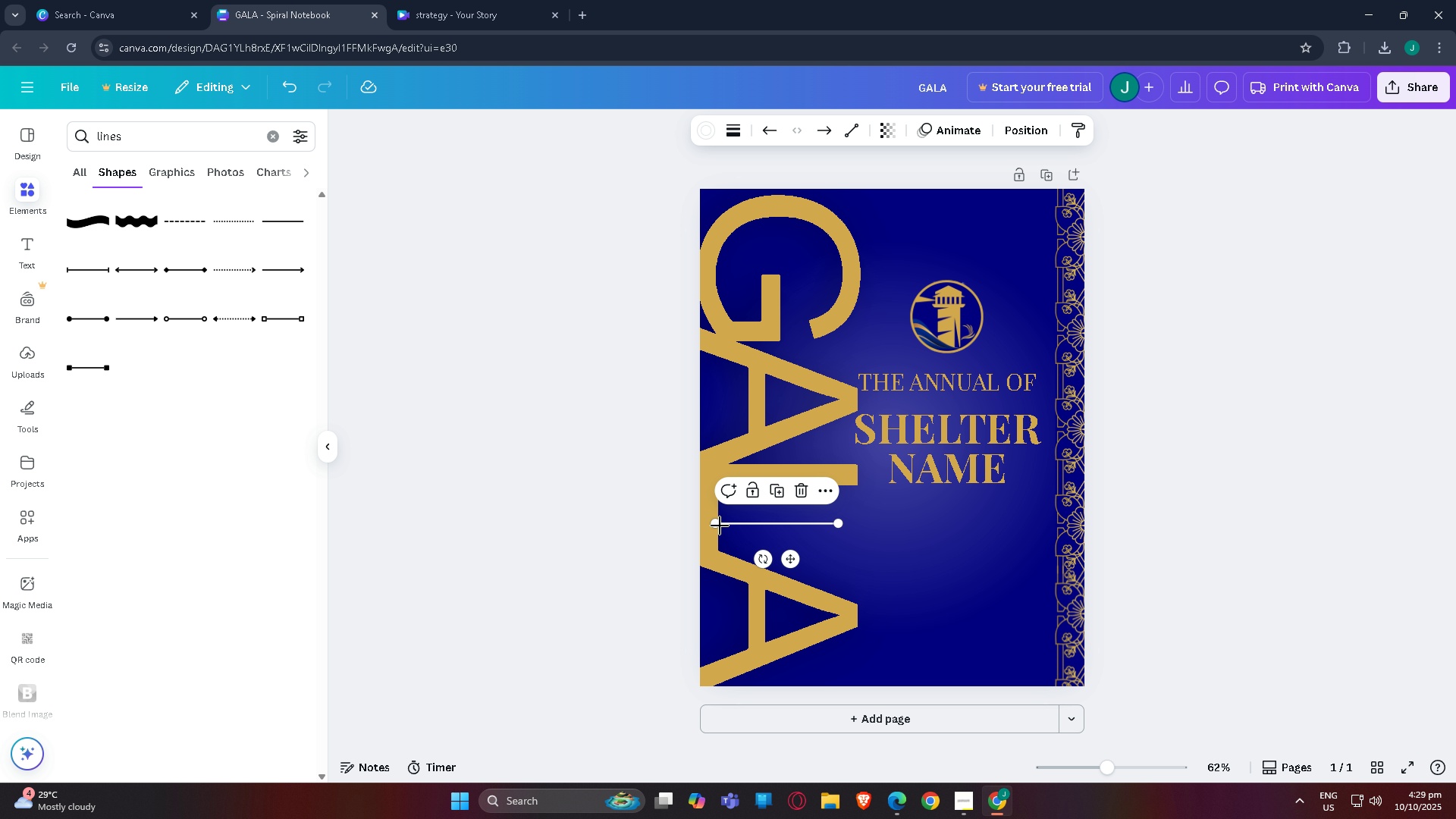 
left_click([720, 526])
 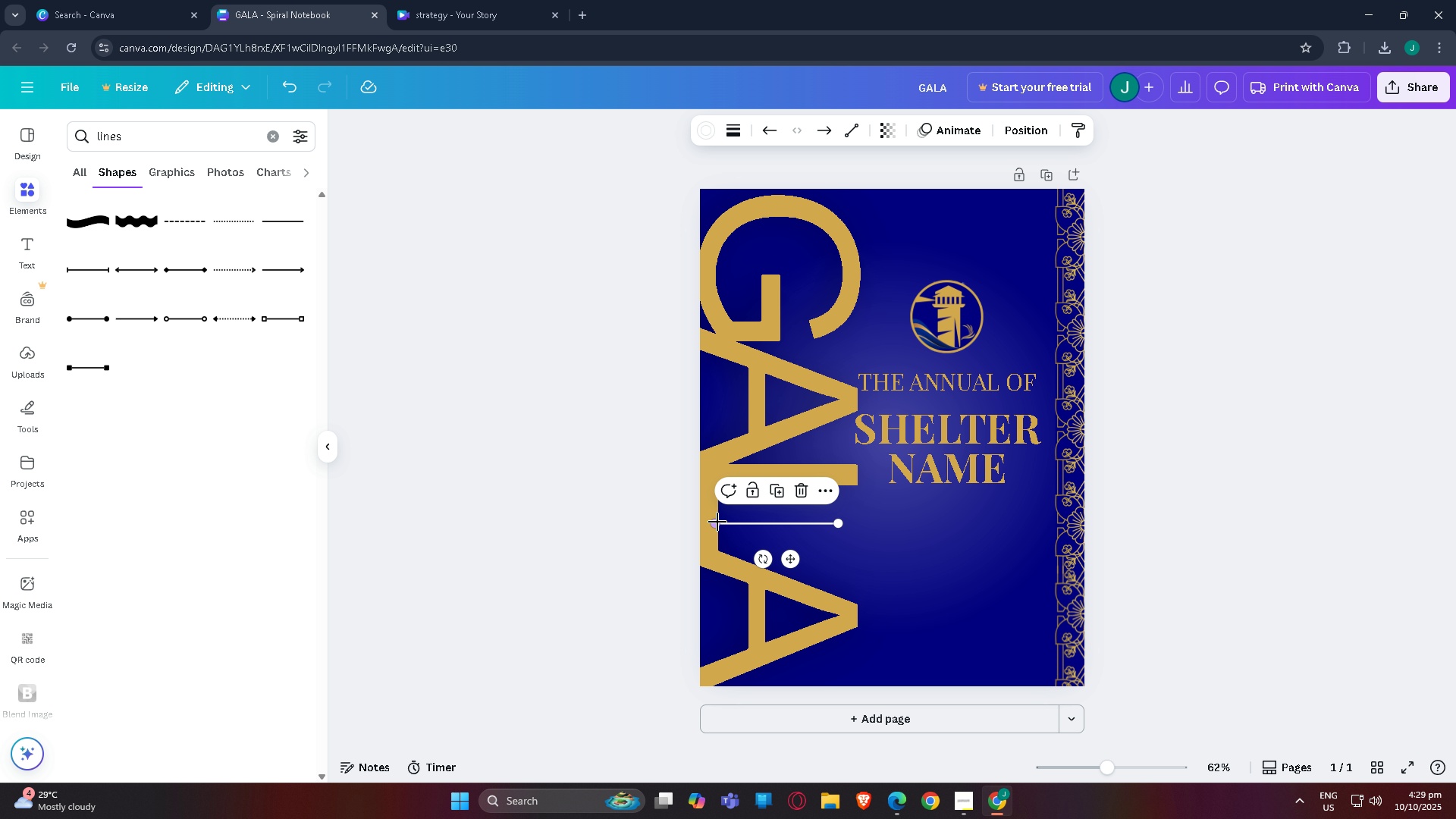 
left_click_drag(start_coordinate=[717, 522], to_coordinate=[721, 522])
 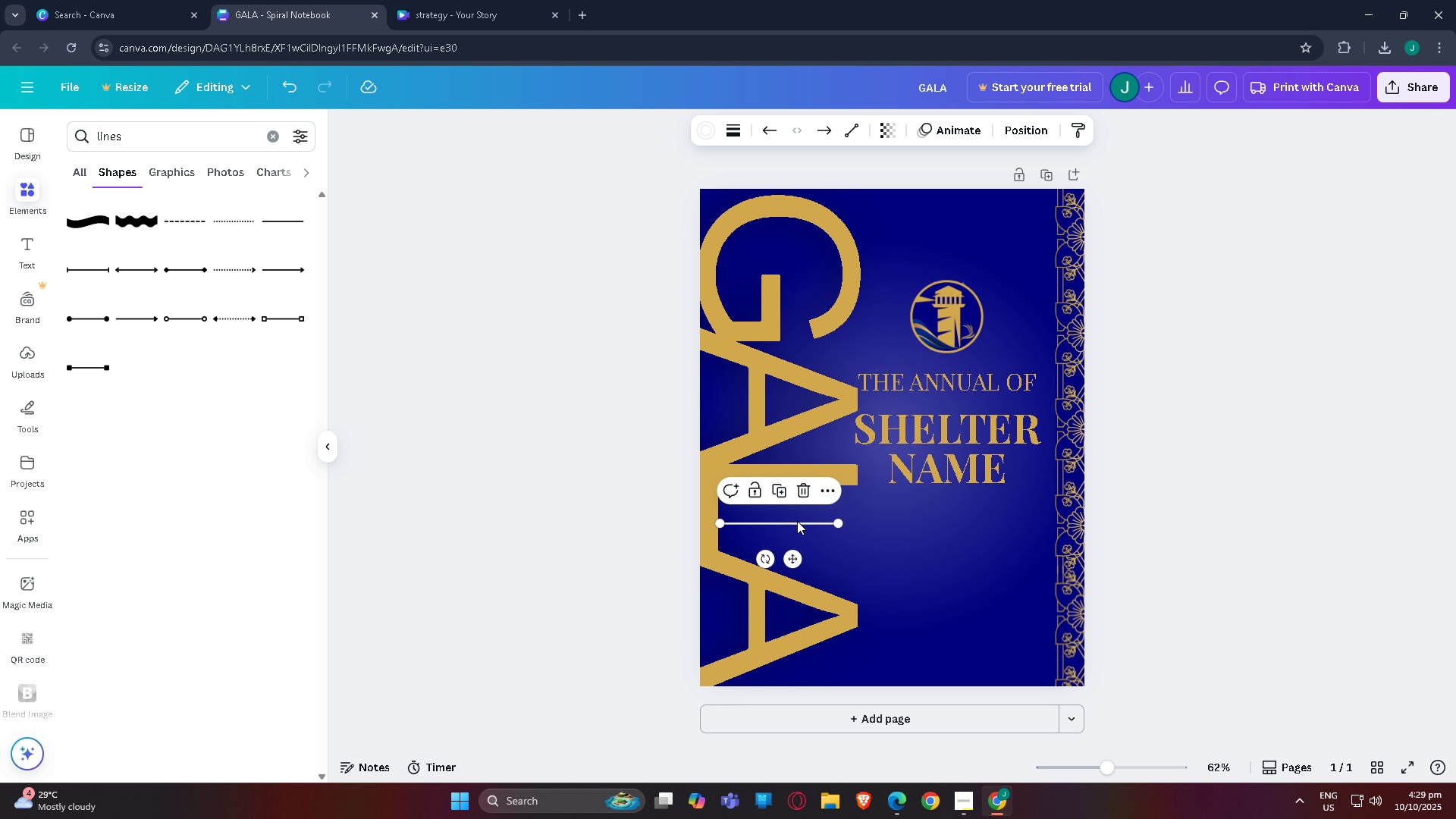 
left_click([797, 521])
 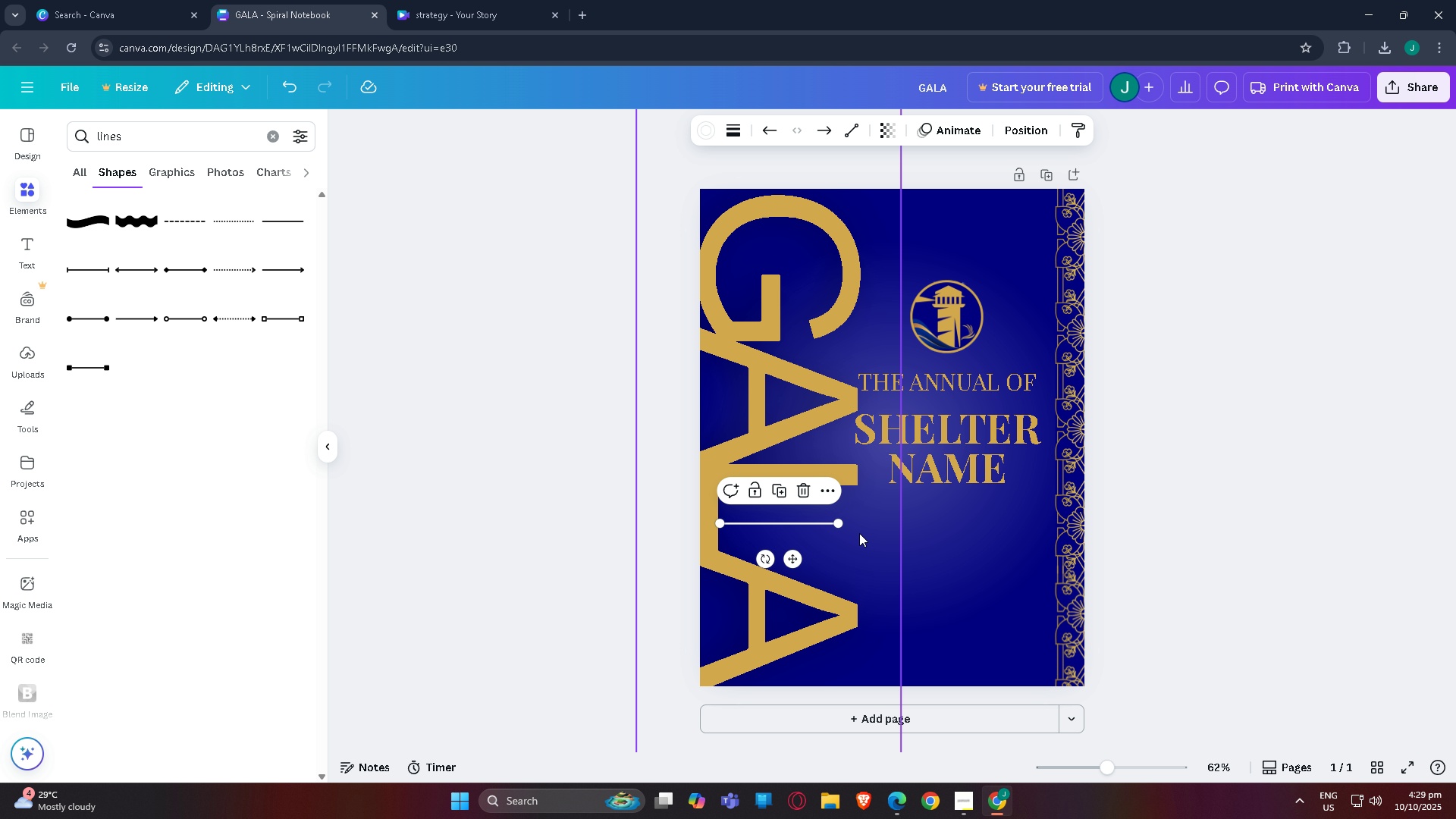 
left_click([859, 533])
 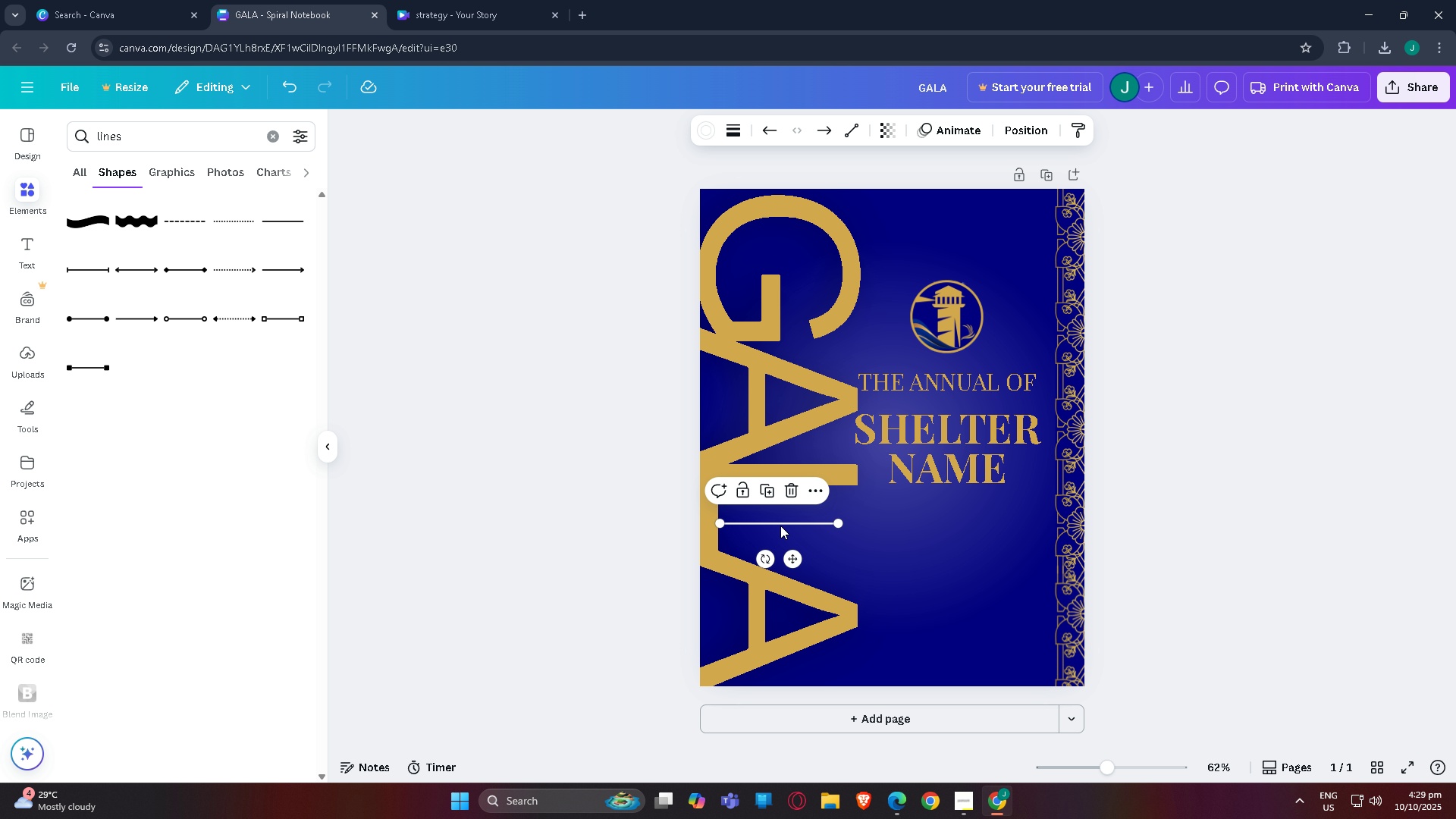 
left_click([780, 526])
 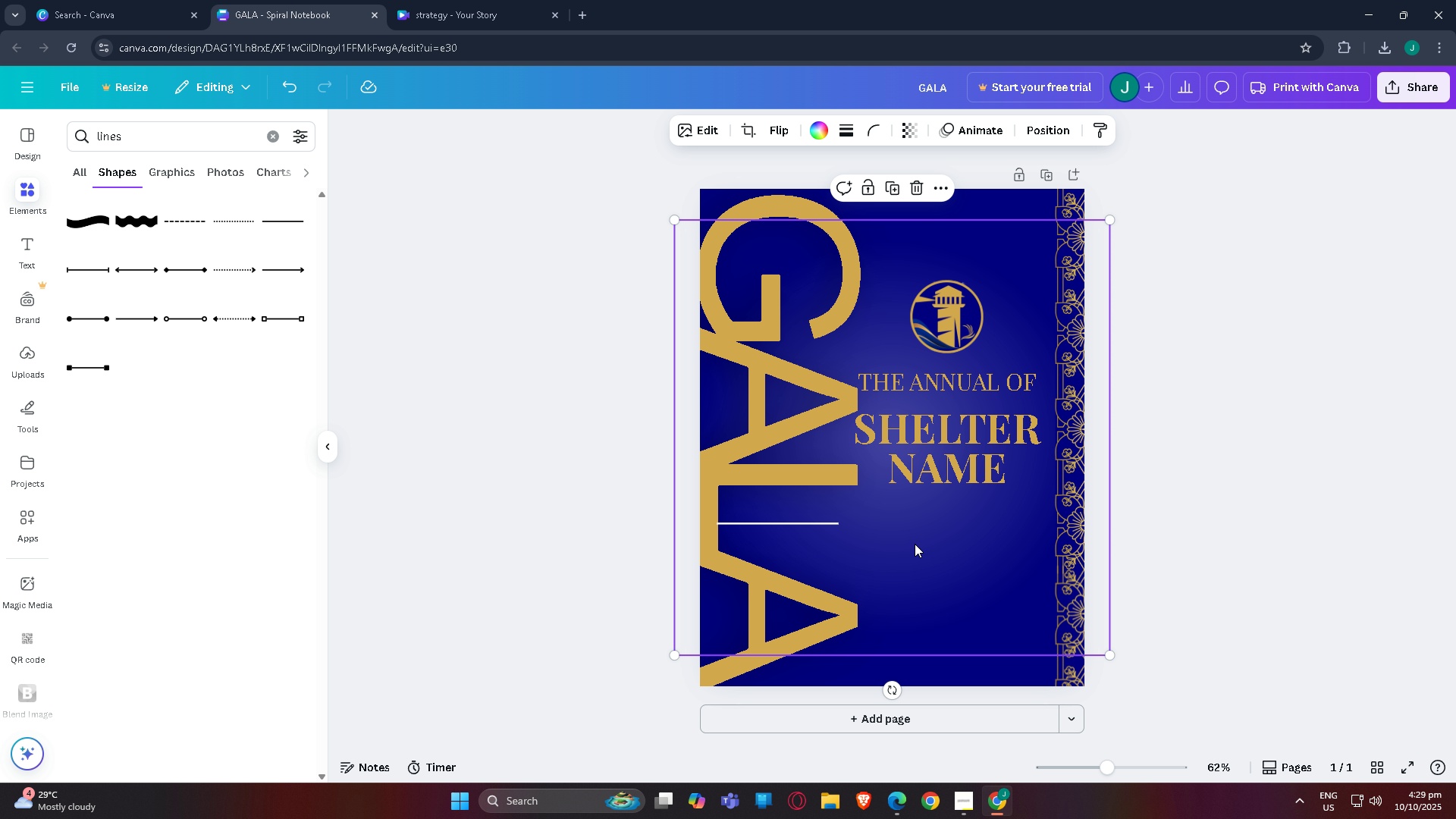 
left_click([748, 526])
 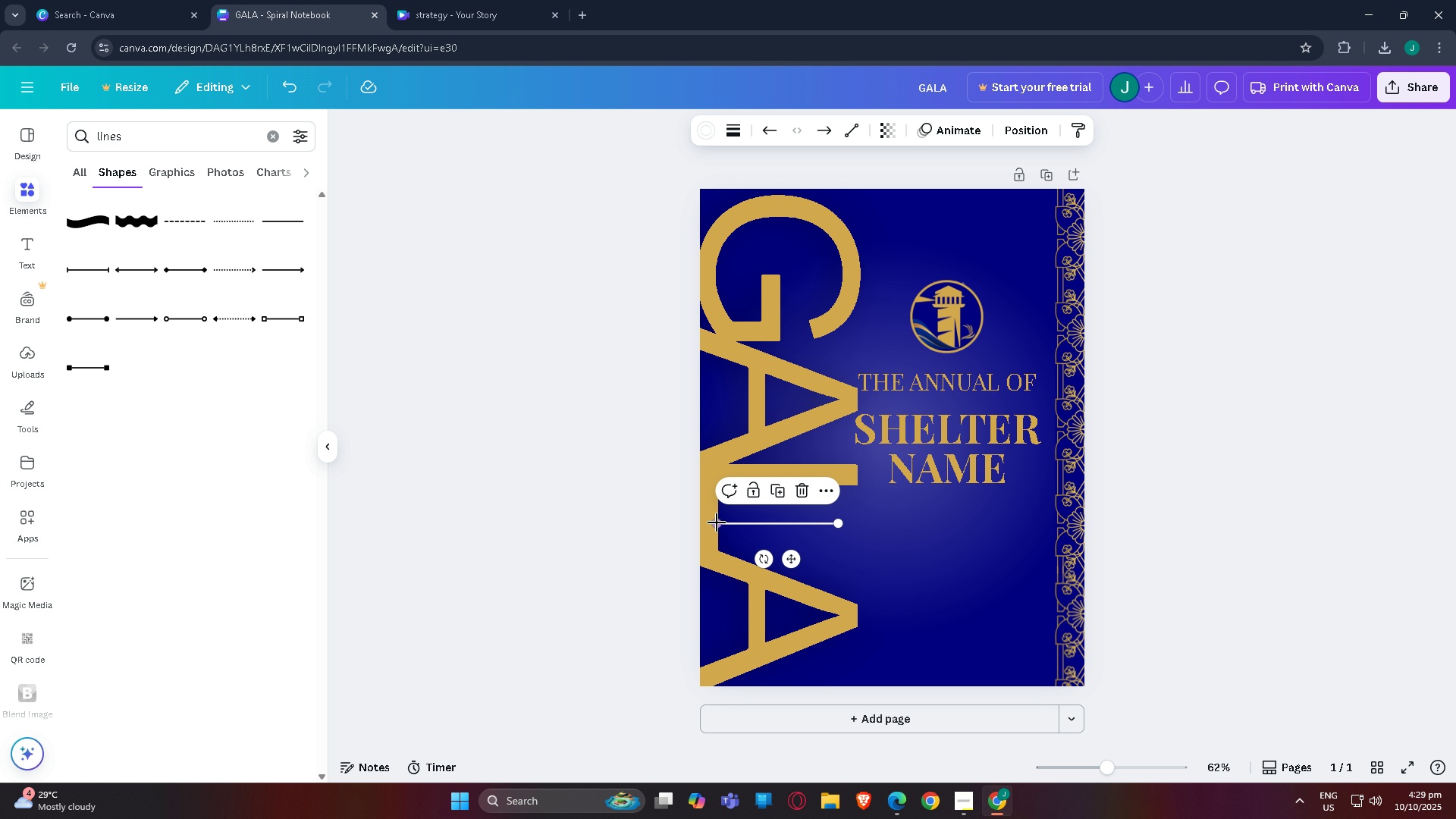 
left_click_drag(start_coordinate=[718, 523], to_coordinate=[722, 523])
 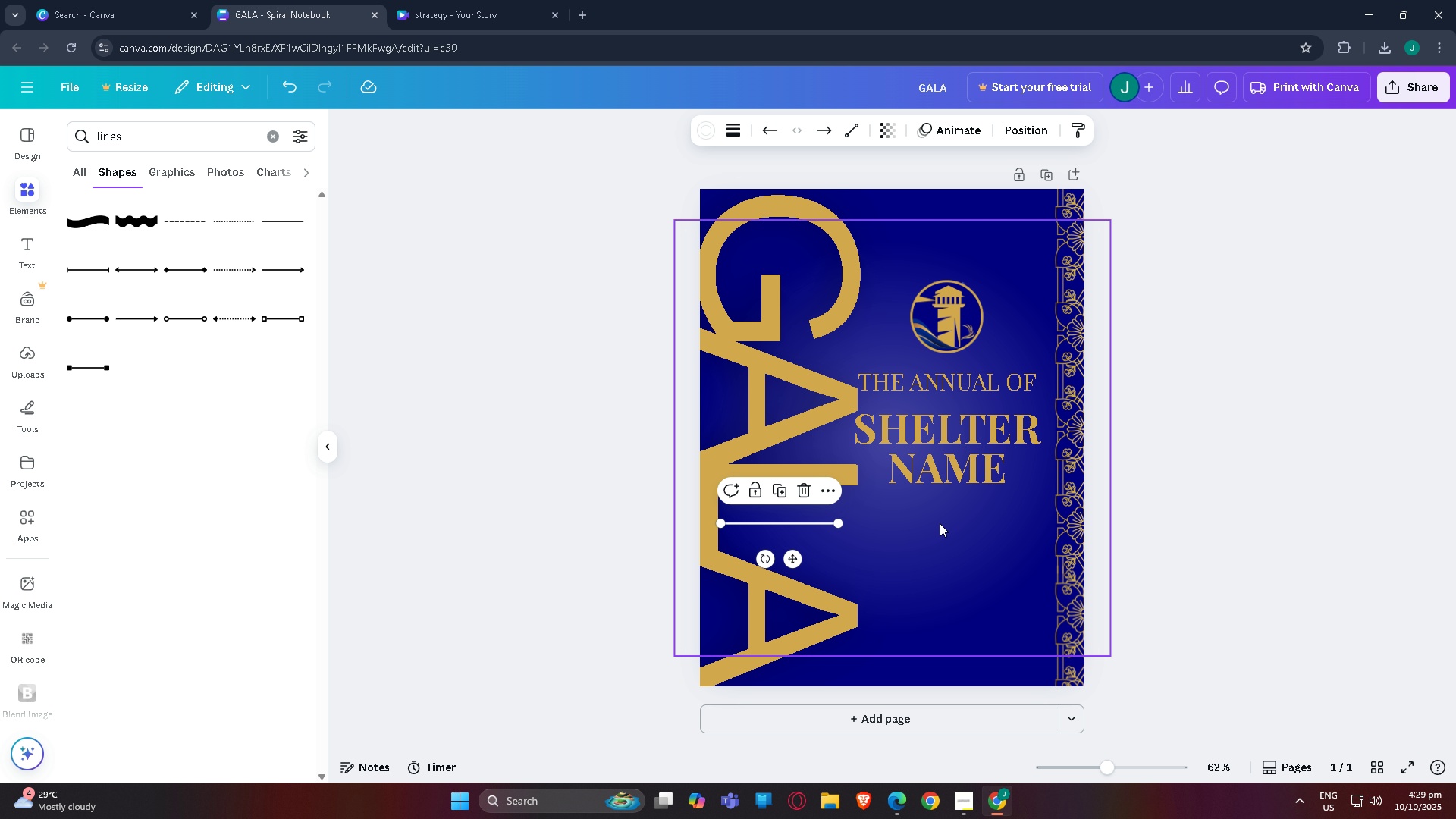 
left_click([940, 523])
 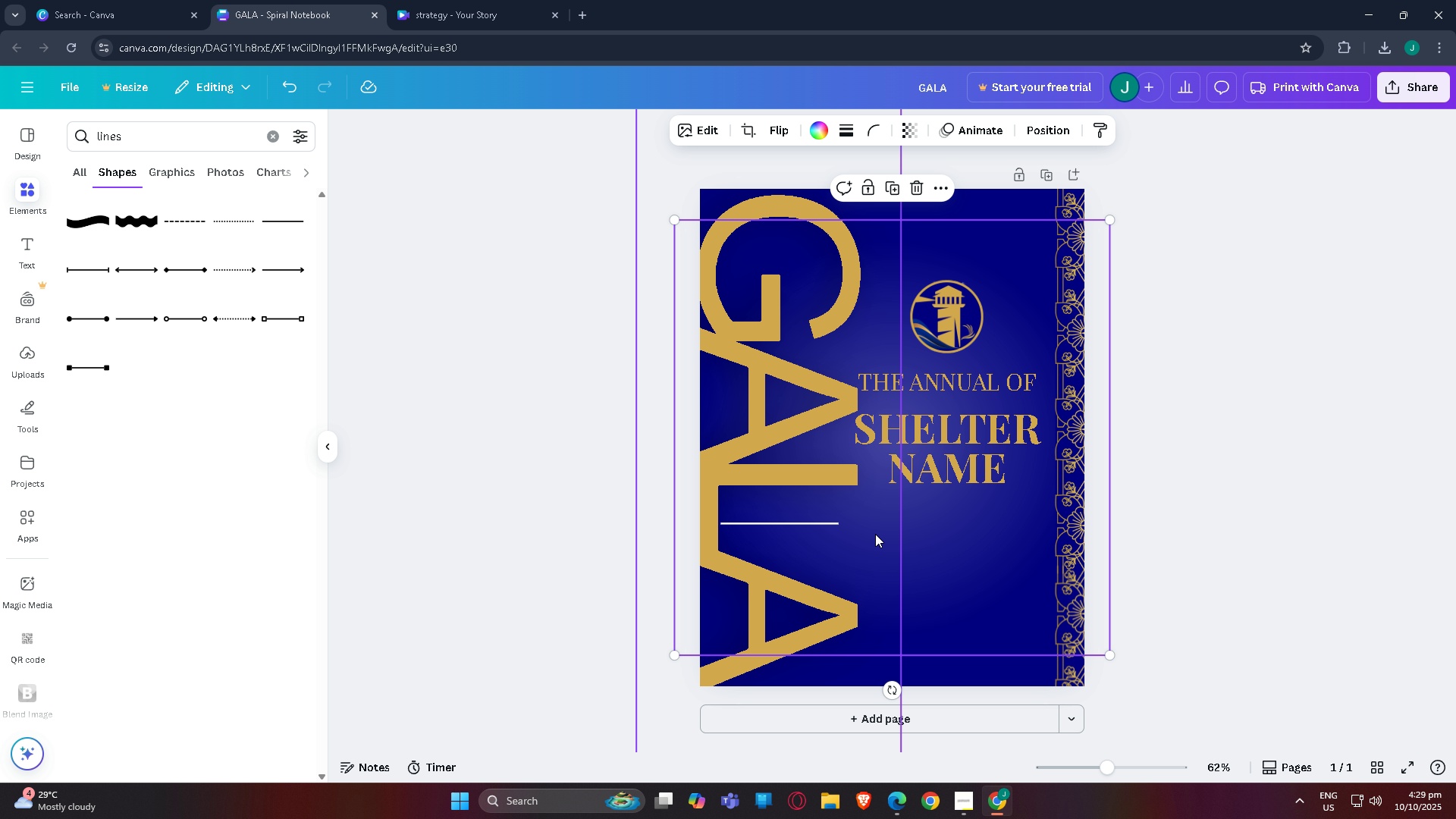 
mouse_move([805, 529])
 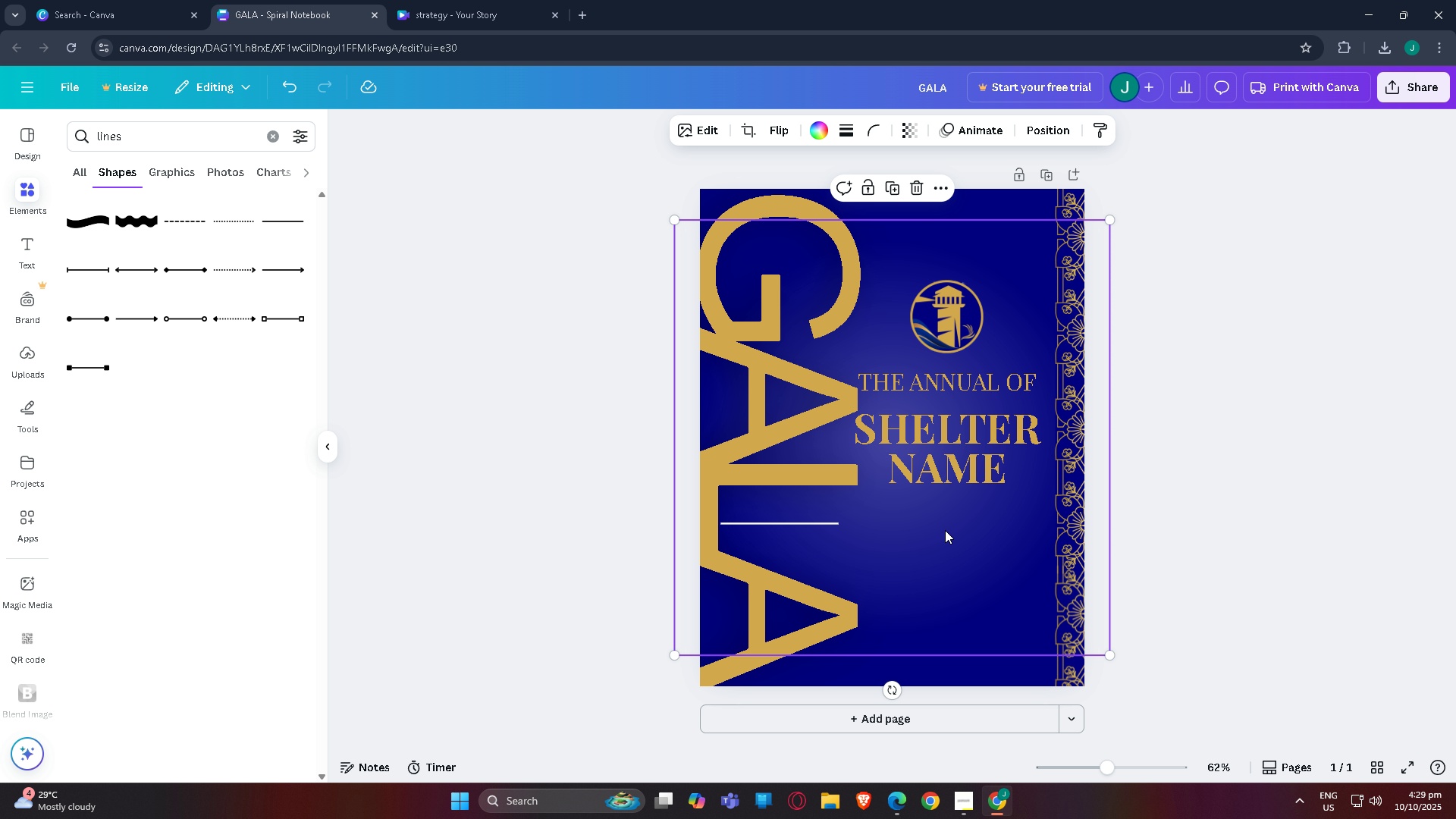 
left_click([946, 530])
 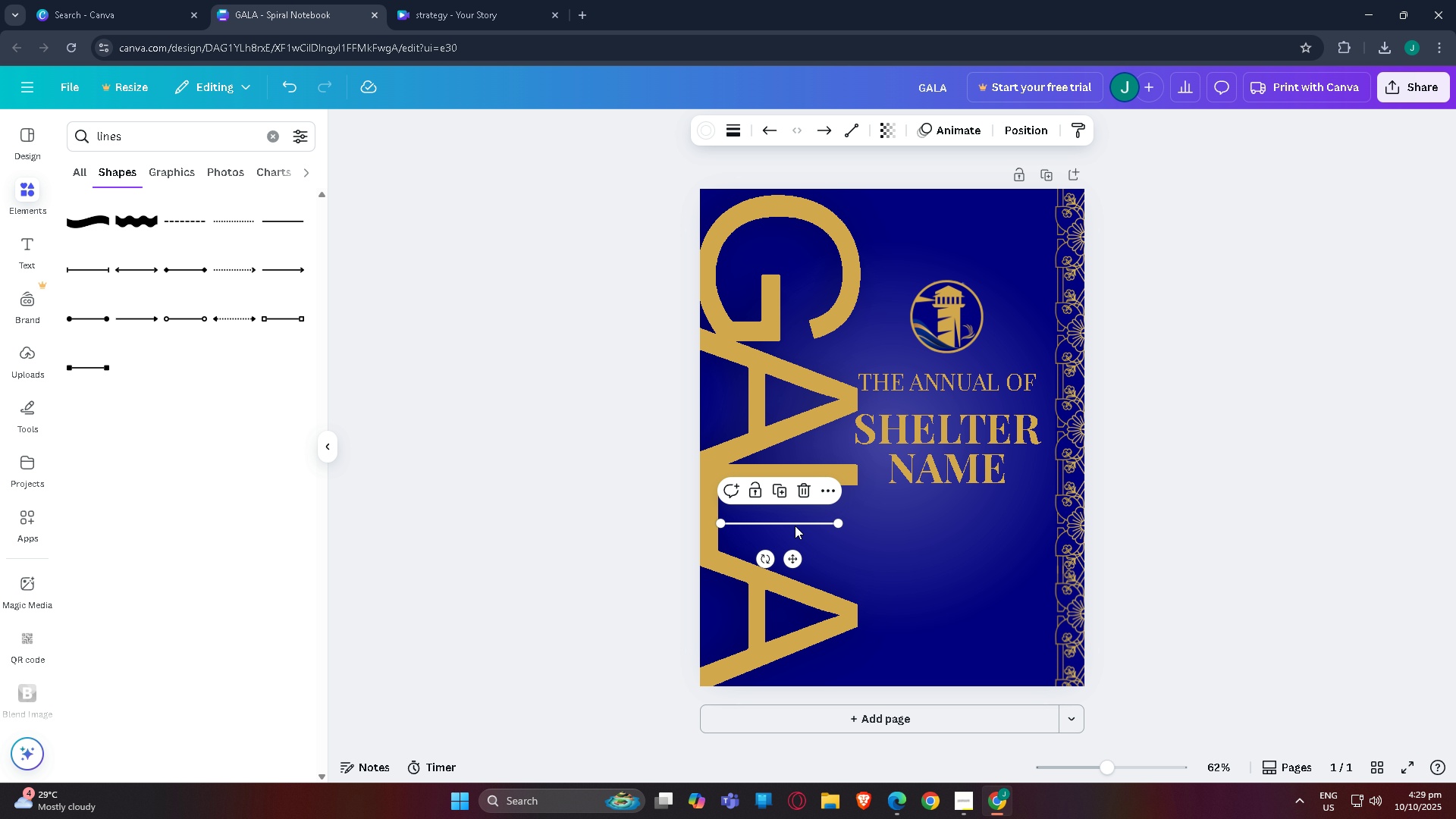 
left_click([795, 526])
 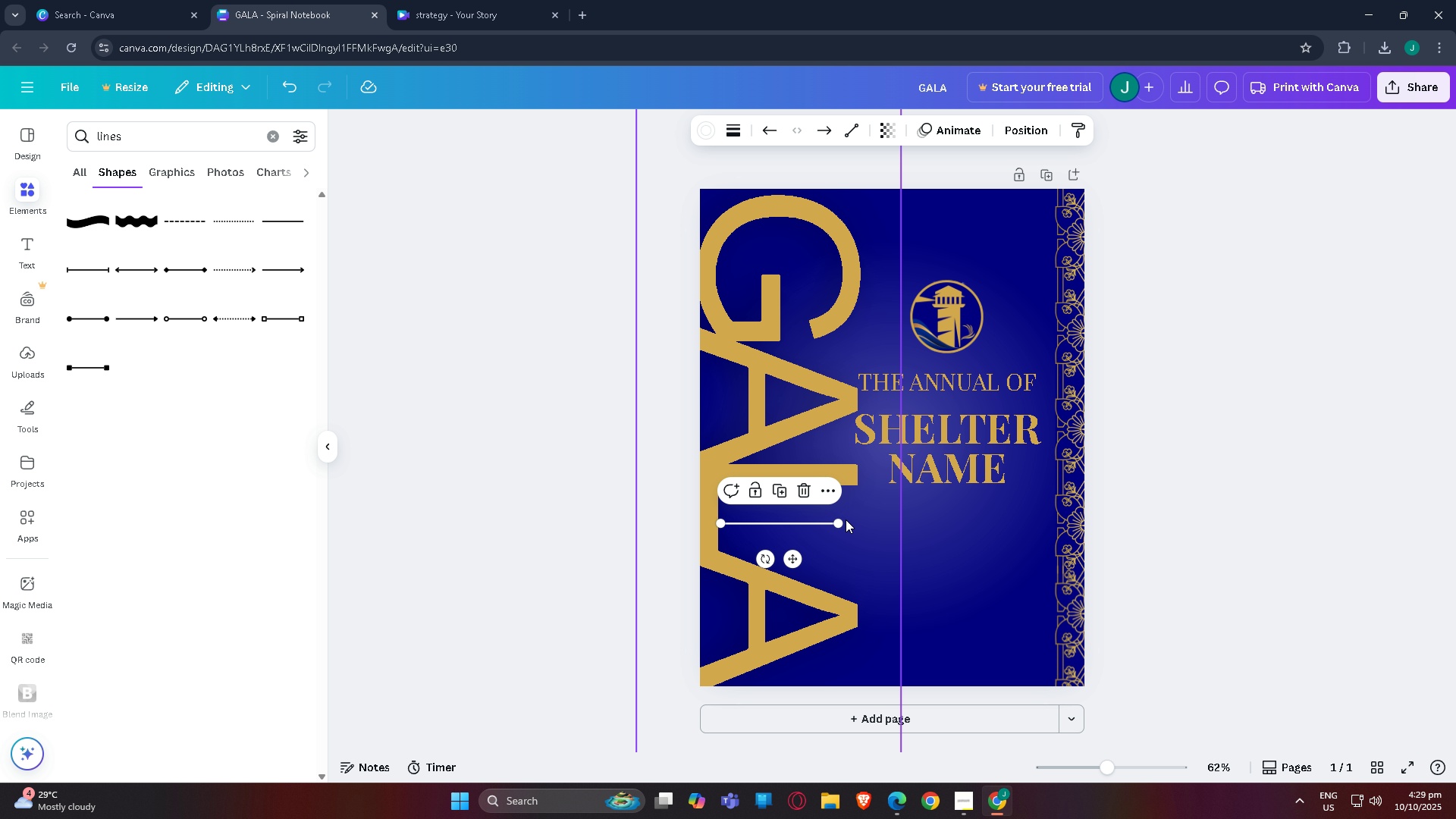 
left_click_drag(start_coordinate=[840, 522], to_coordinate=[1049, 521])
 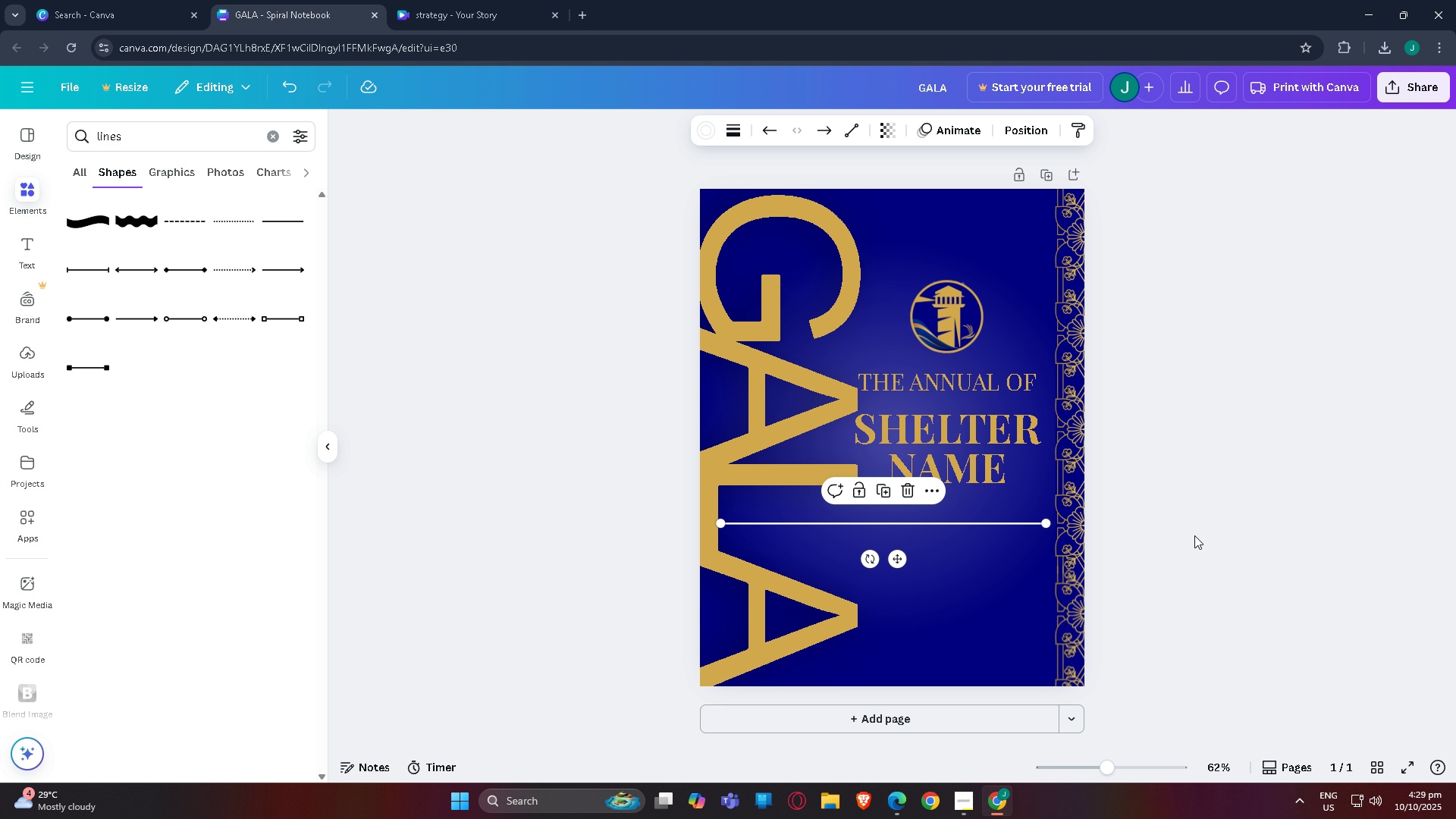 
left_click([1194, 535])
 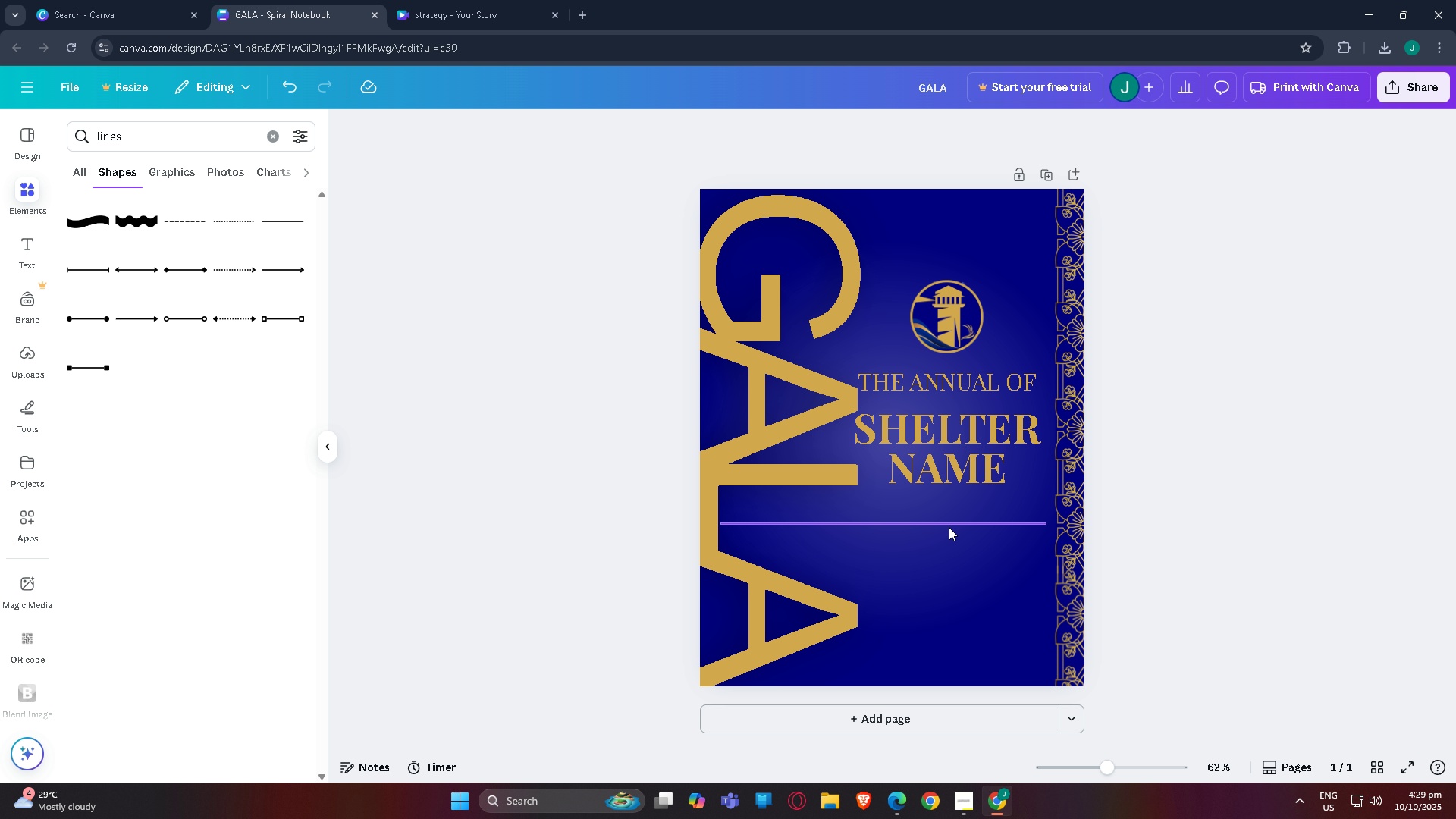 
left_click_drag(start_coordinate=[947, 524], to_coordinate=[946, 512])
 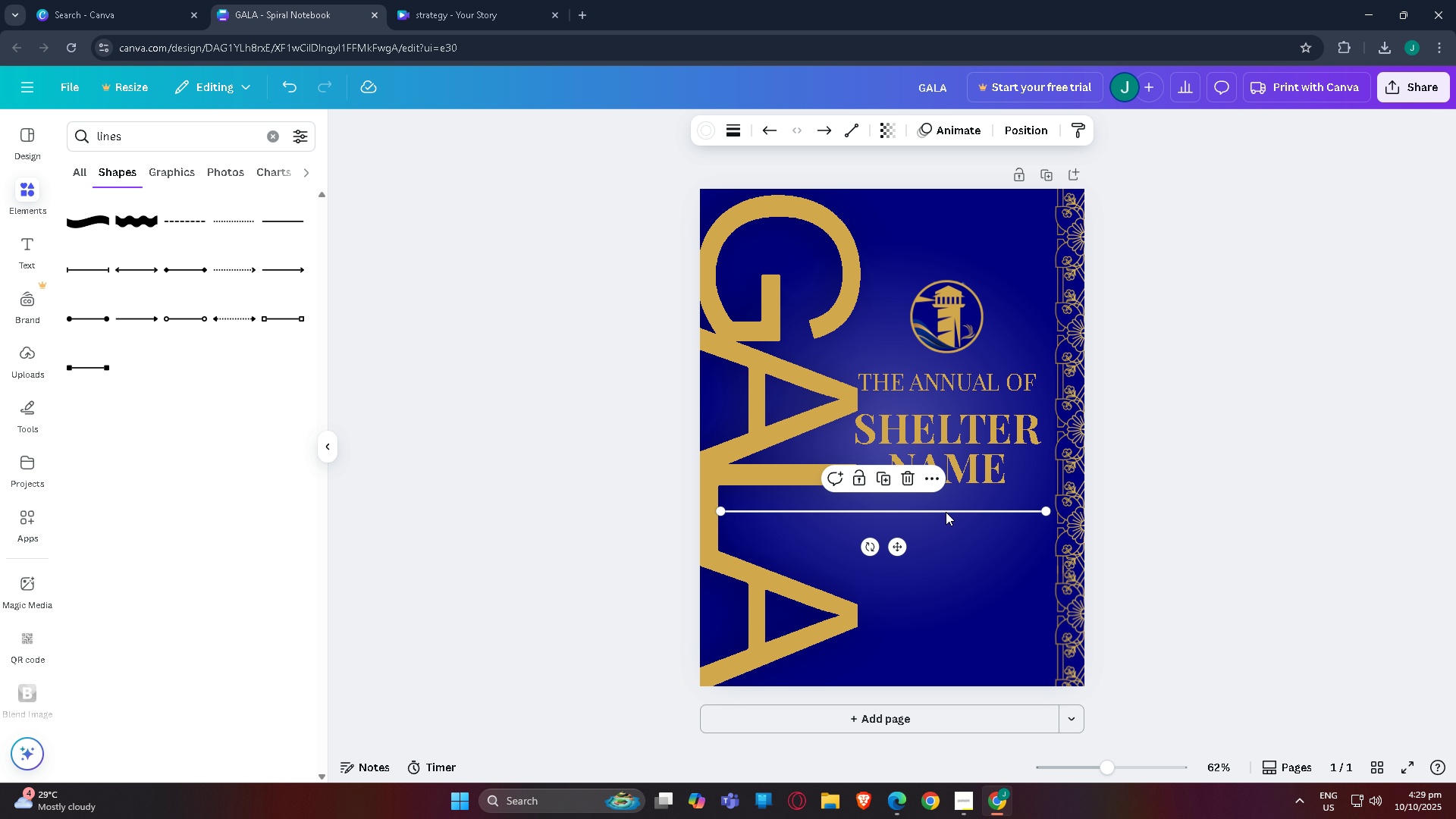 
left_click([946, 512])
 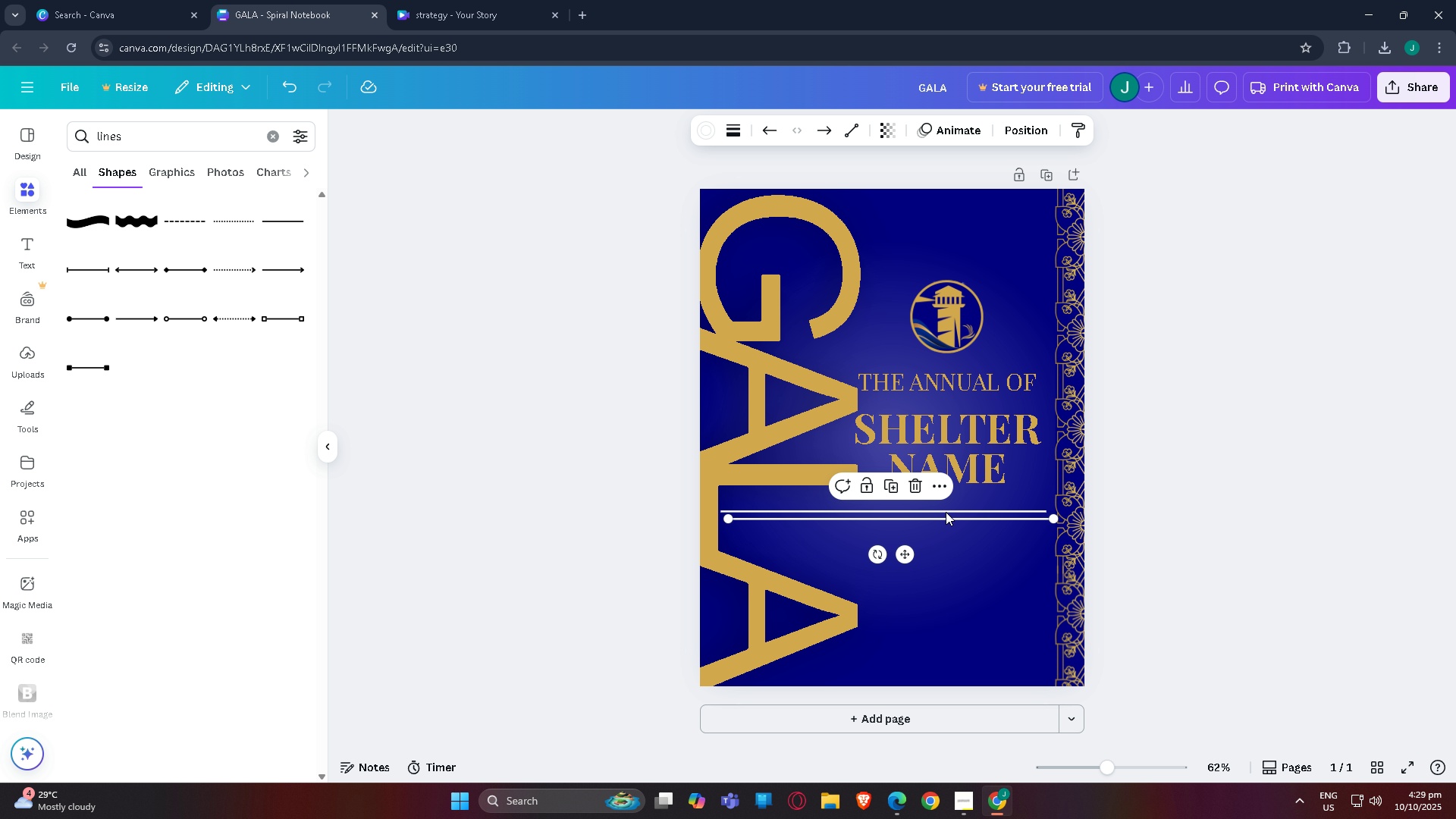 
key(Control+C)
 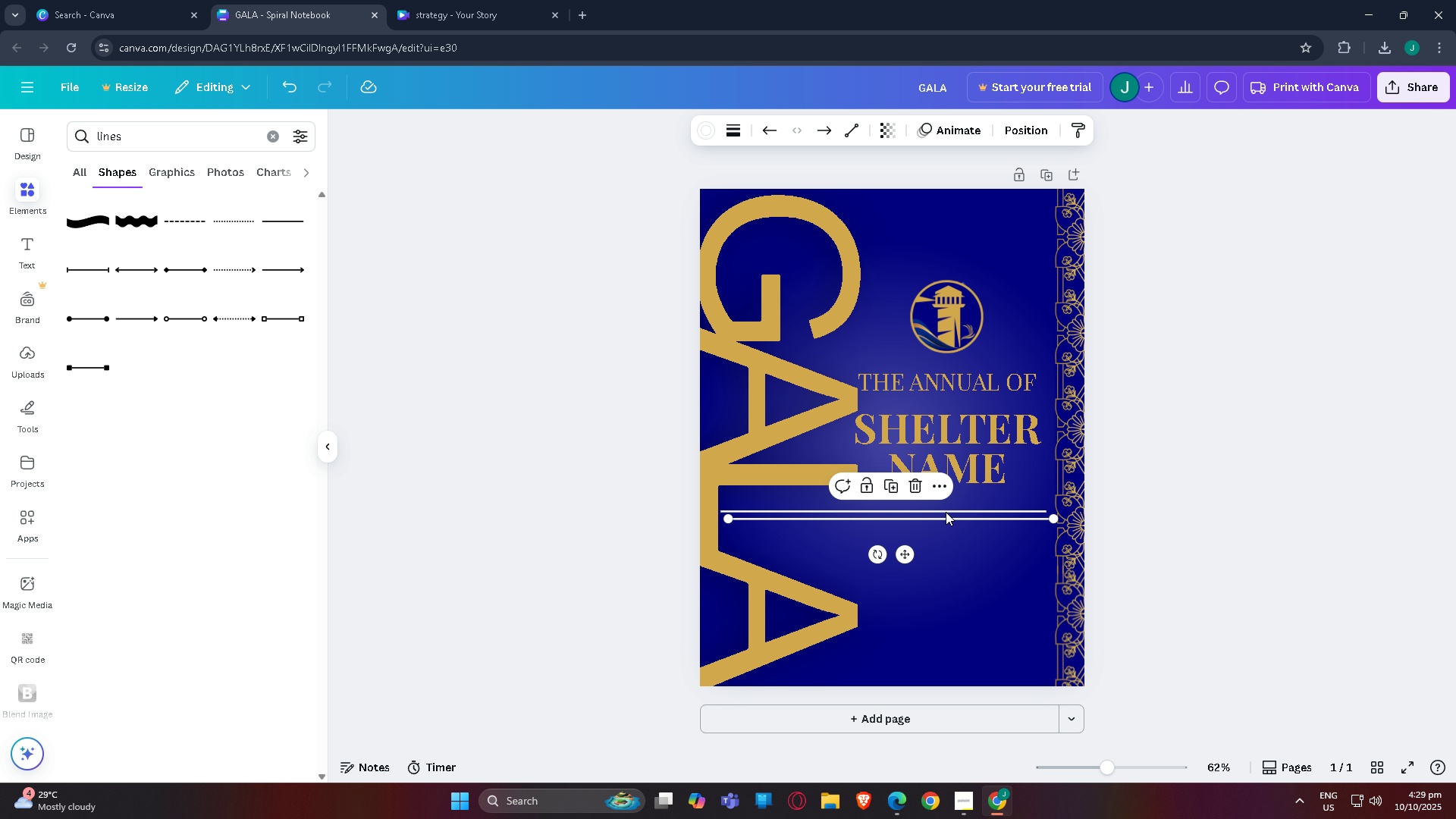 
key(Control+V)
 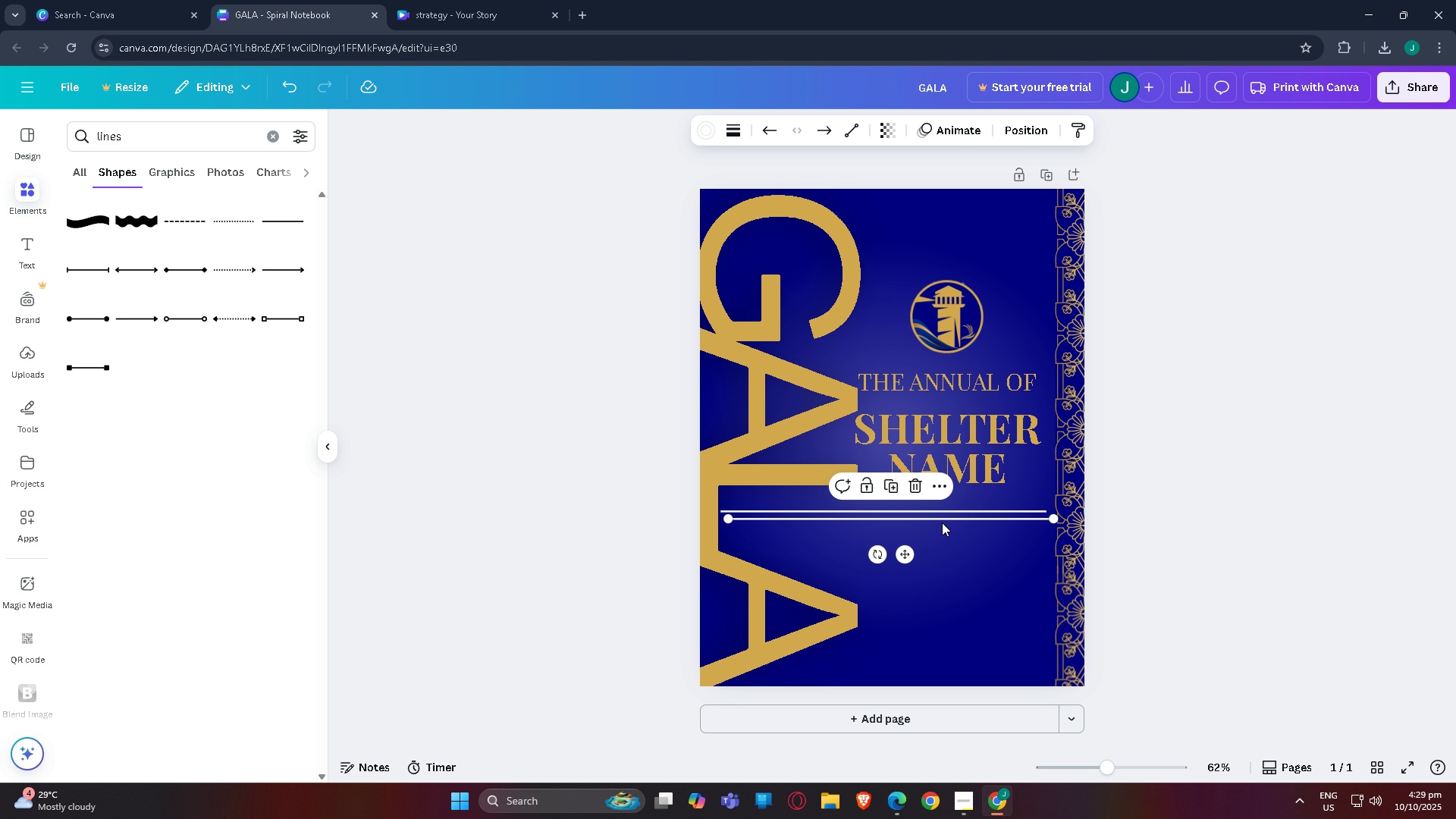 
left_click_drag(start_coordinate=[943, 522], to_coordinate=[936, 551])
 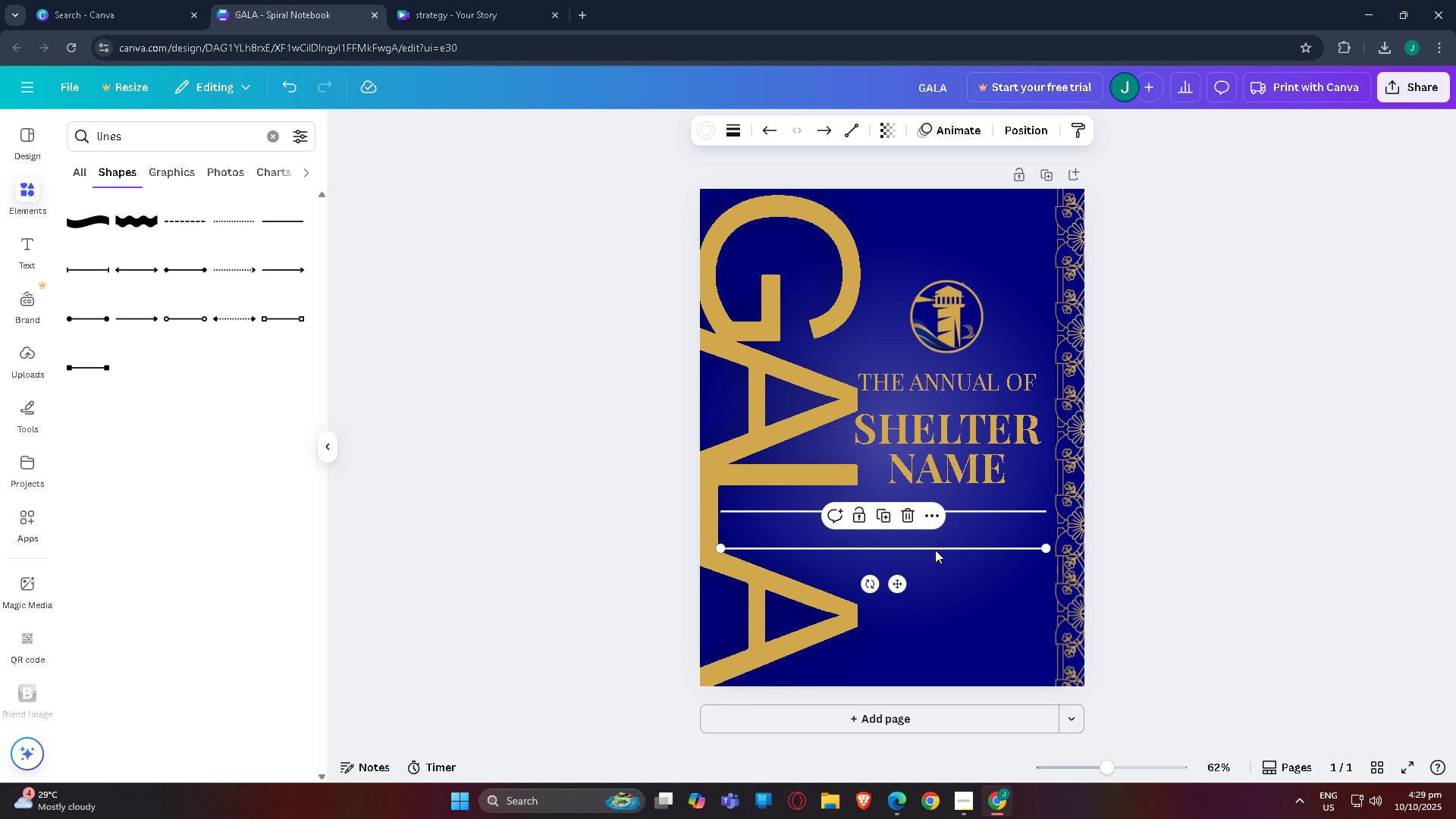 
left_click_drag(start_coordinate=[935, 550], to_coordinate=[935, 545])
 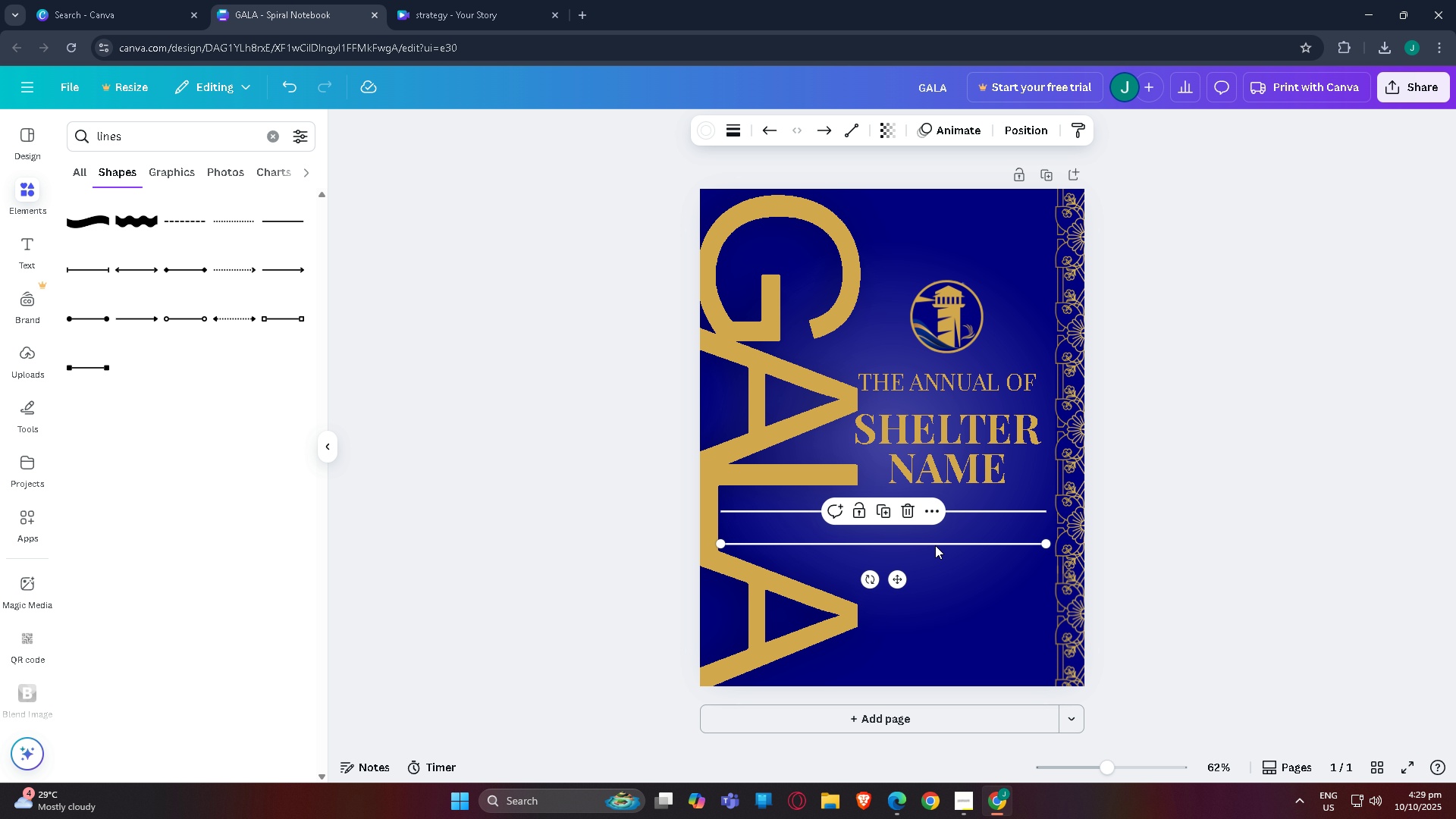 
left_click([935, 545])
 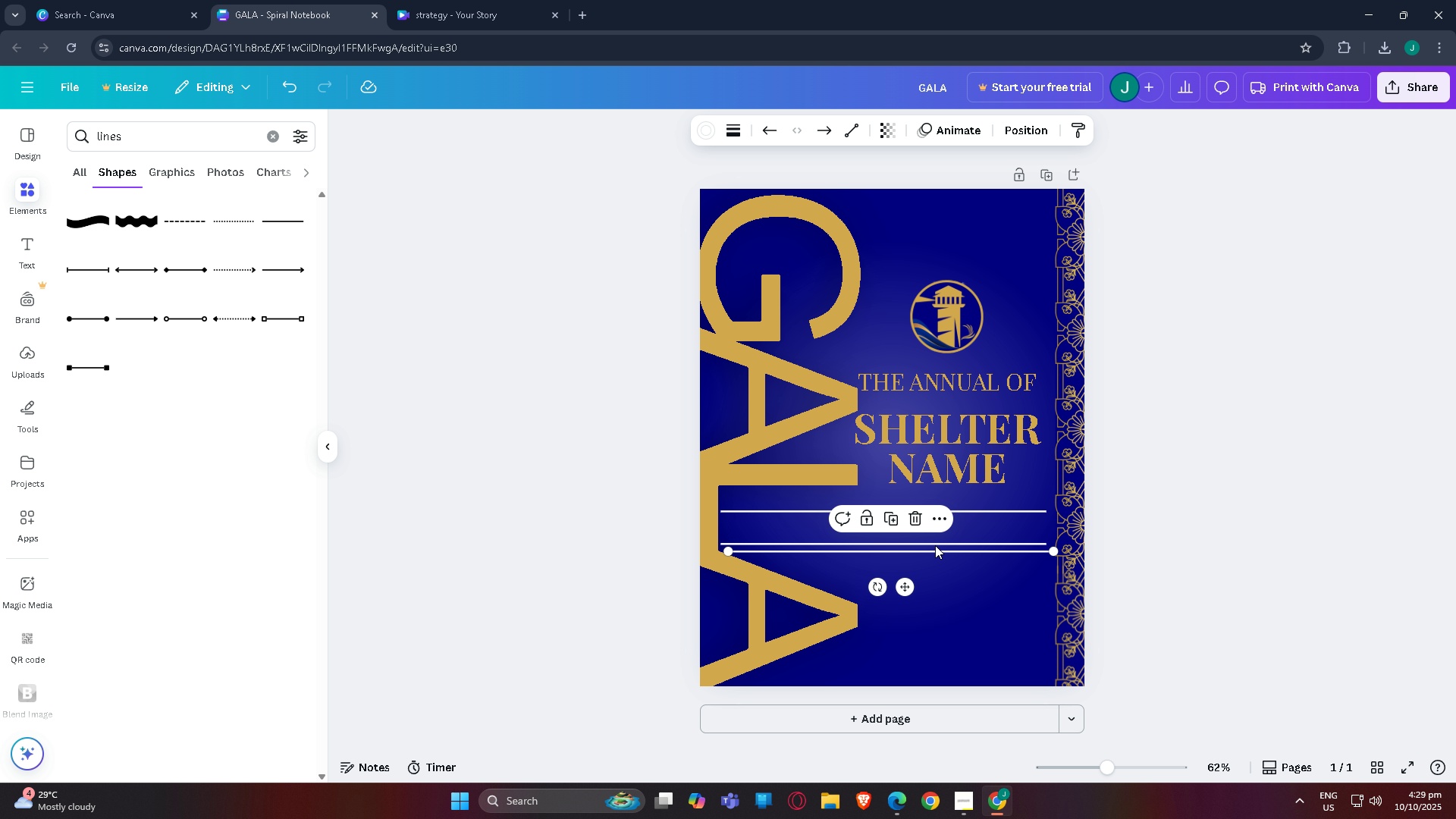 
key(Control+C)
 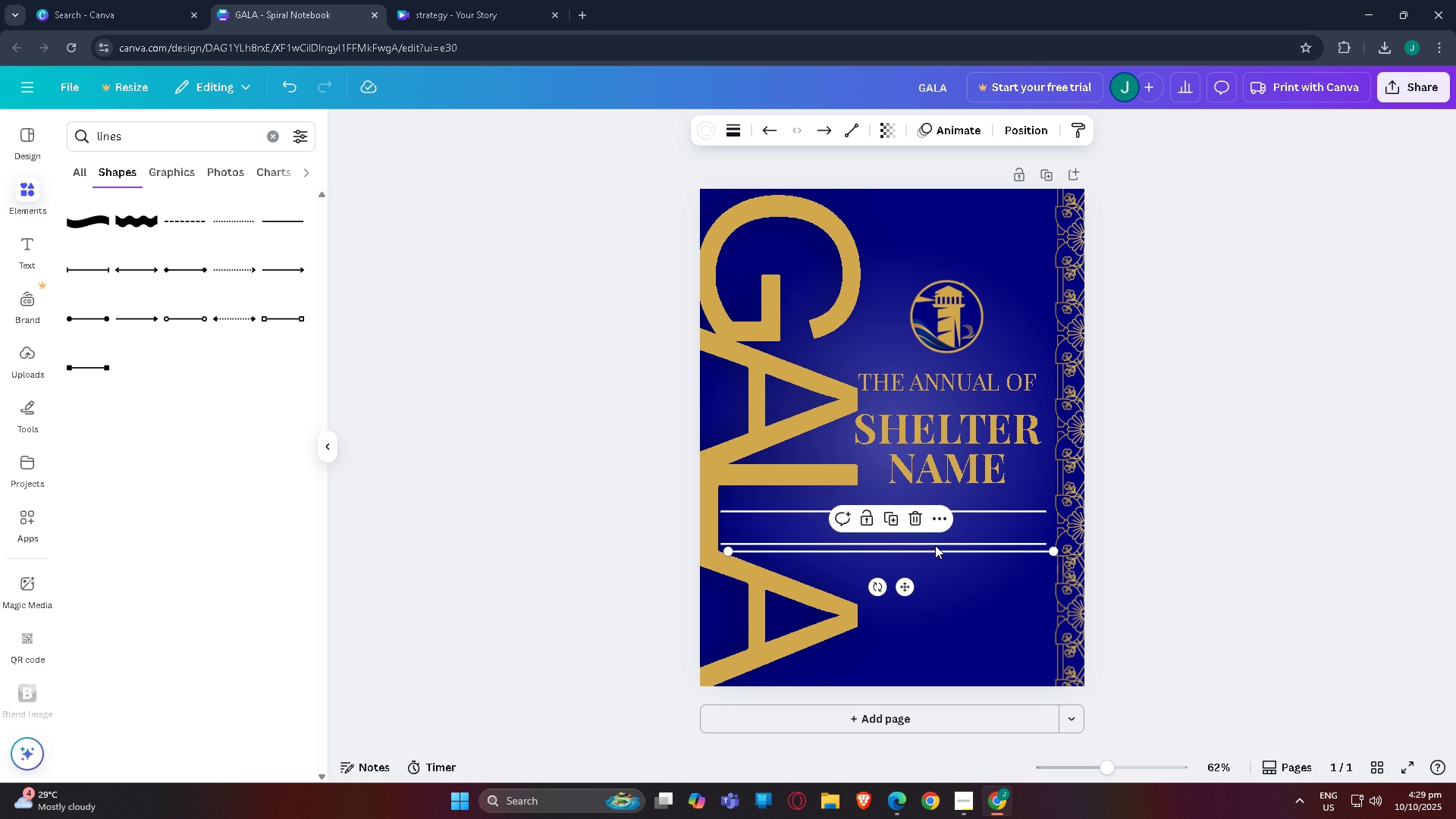 
key(Control+V)
 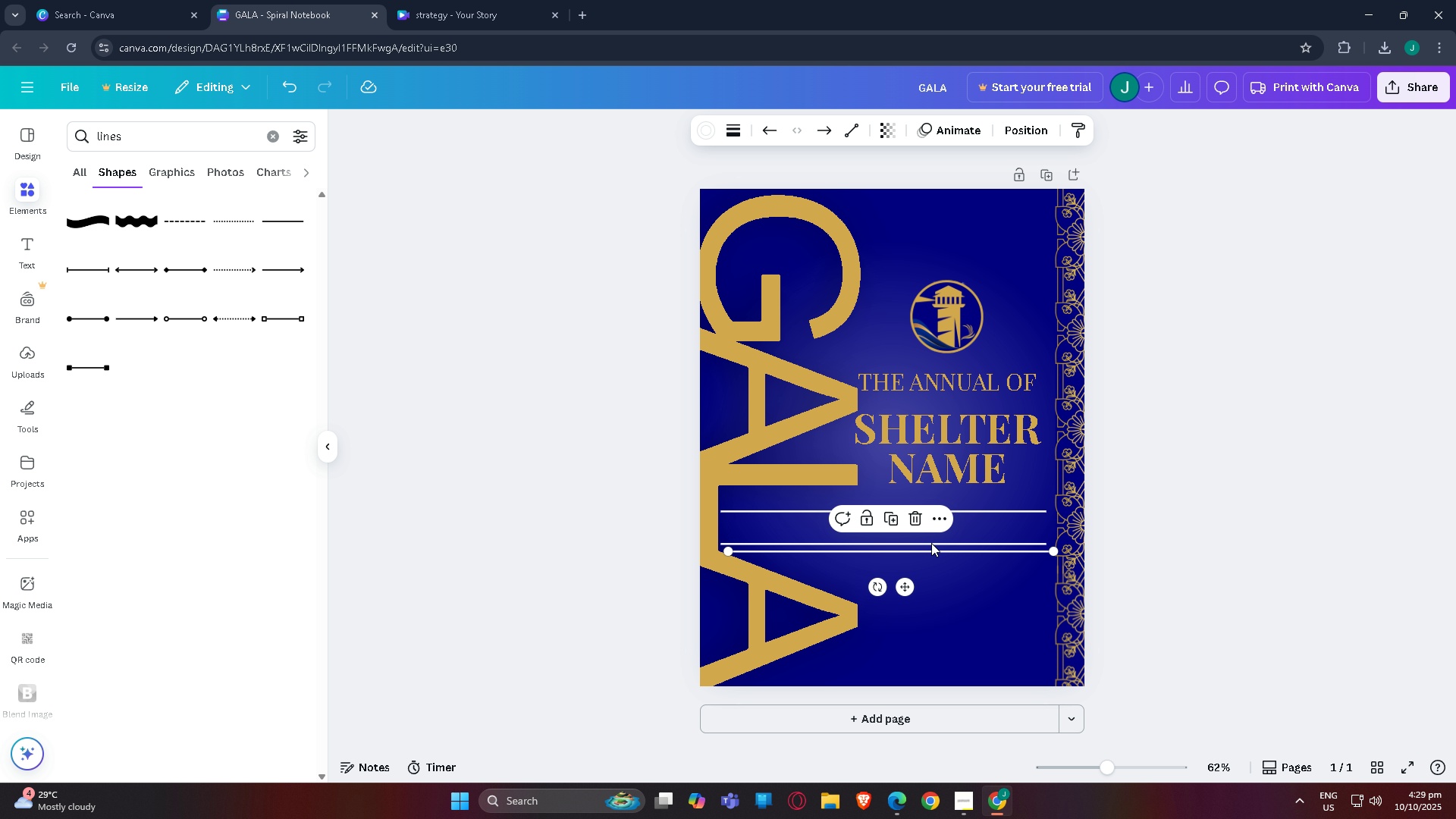 
left_click_drag(start_coordinate=[932, 544], to_coordinate=[924, 519])
 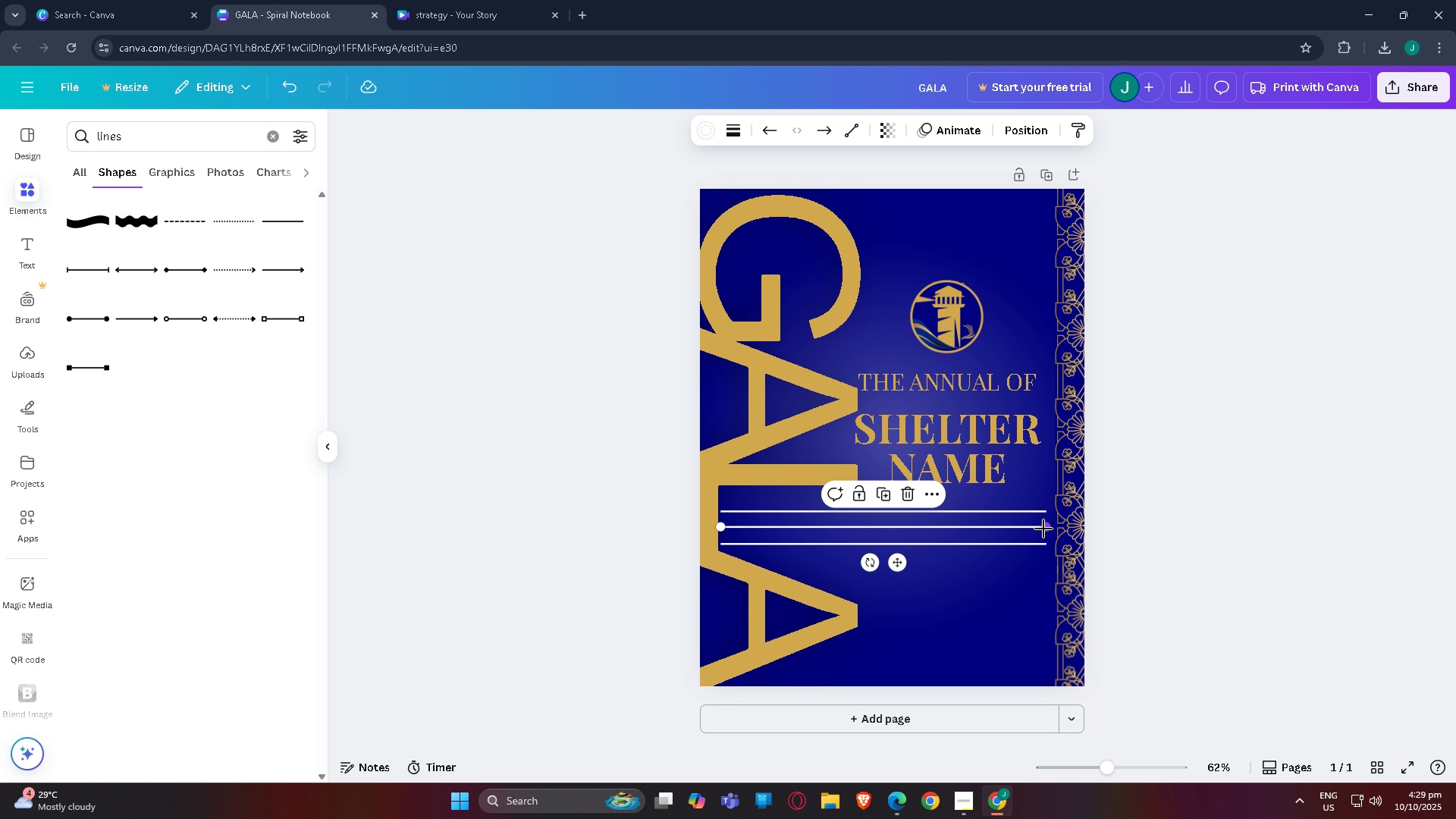 
left_click_drag(start_coordinate=[1043, 529], to_coordinate=[898, 527])
 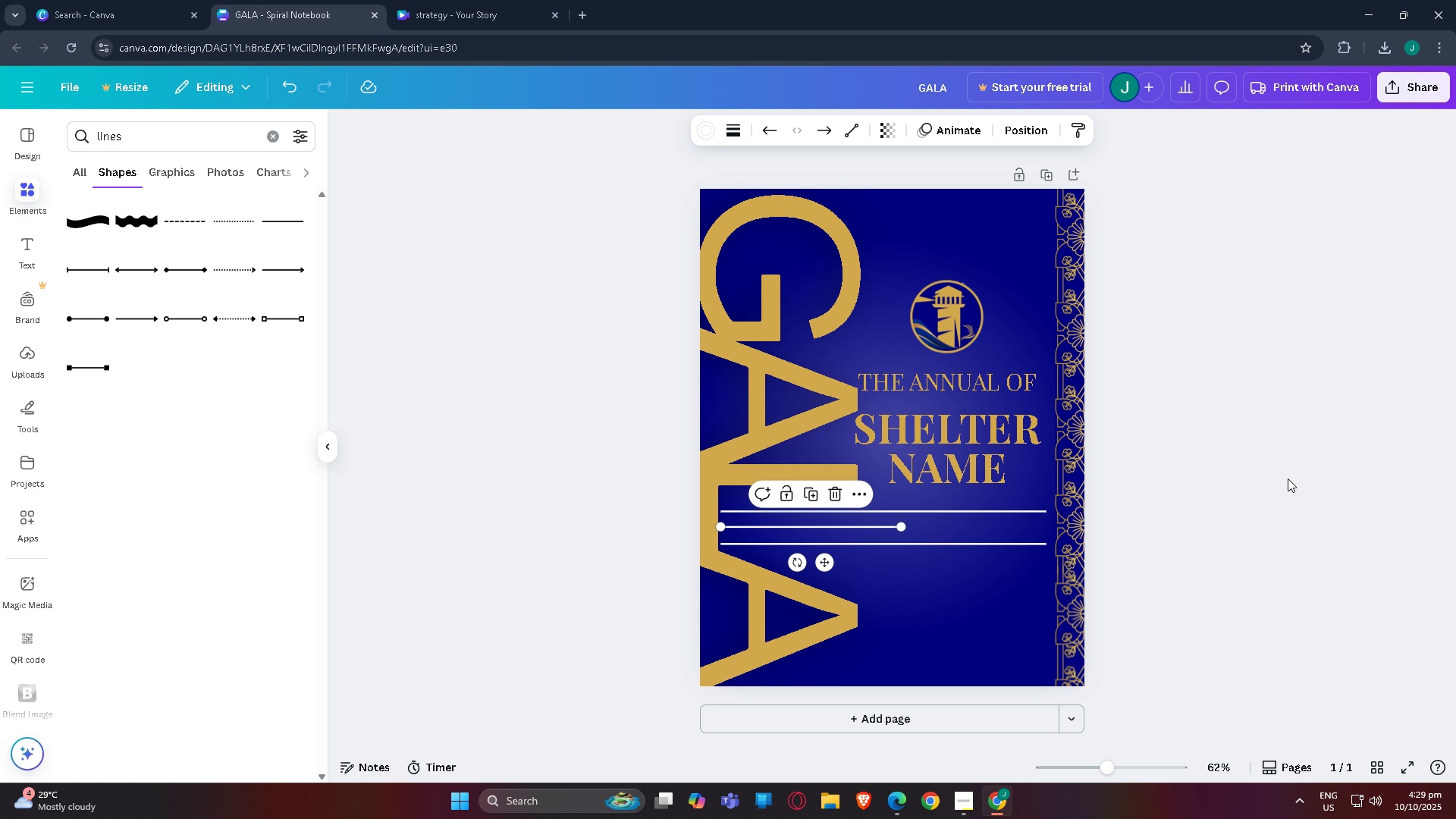 
left_click([1288, 479])
 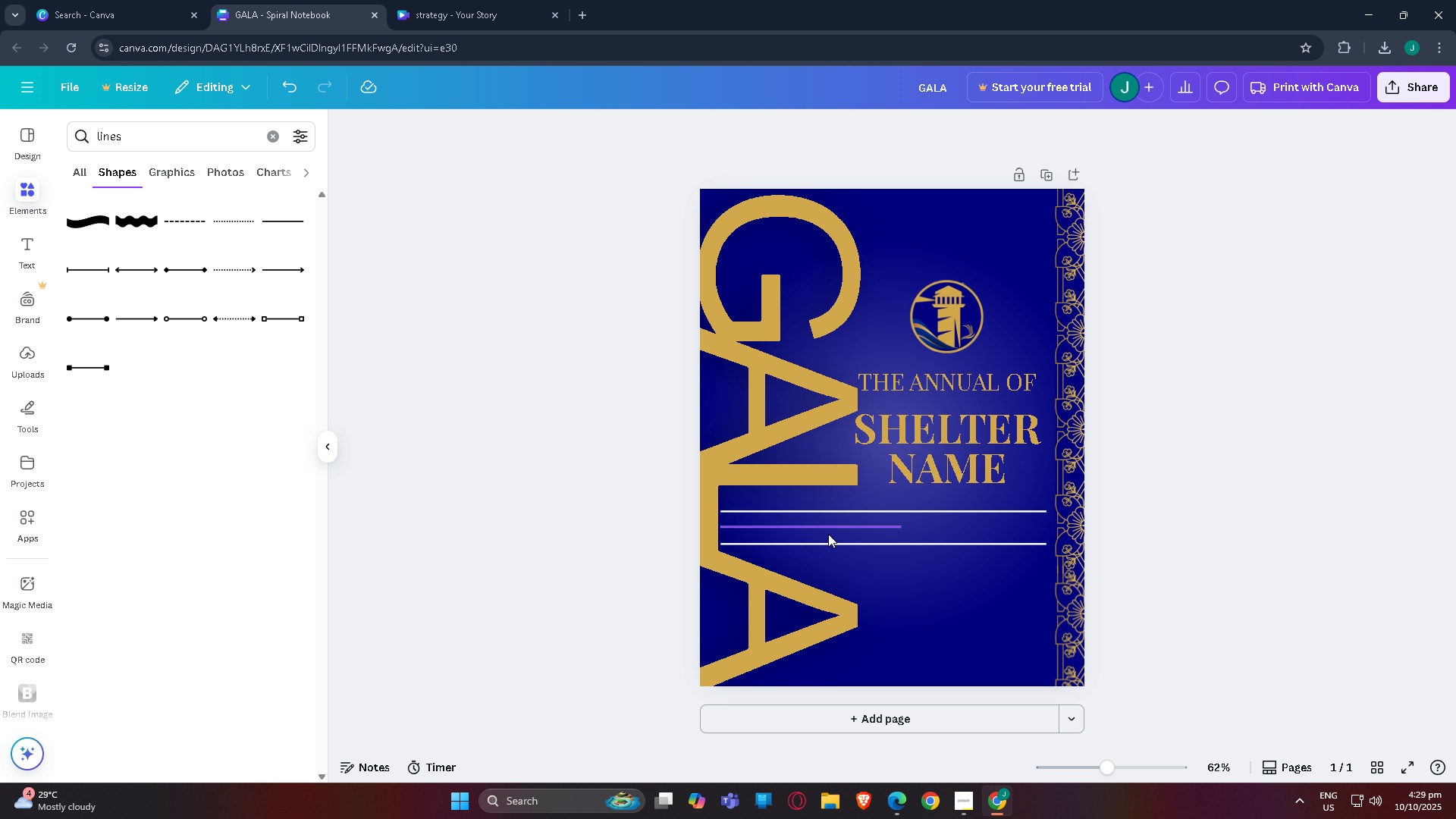 
left_click([828, 534])
 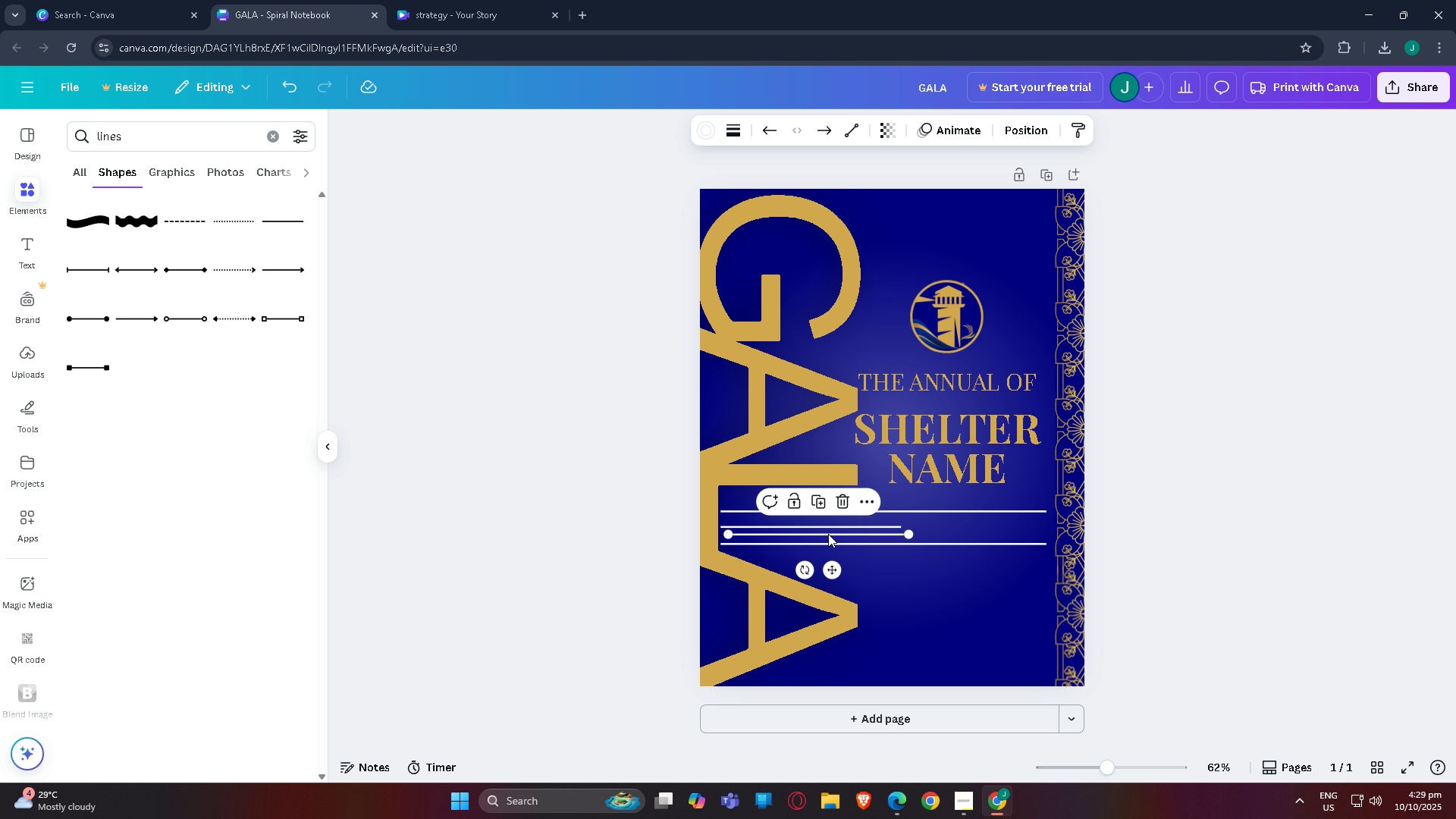 
key(Control+C)
 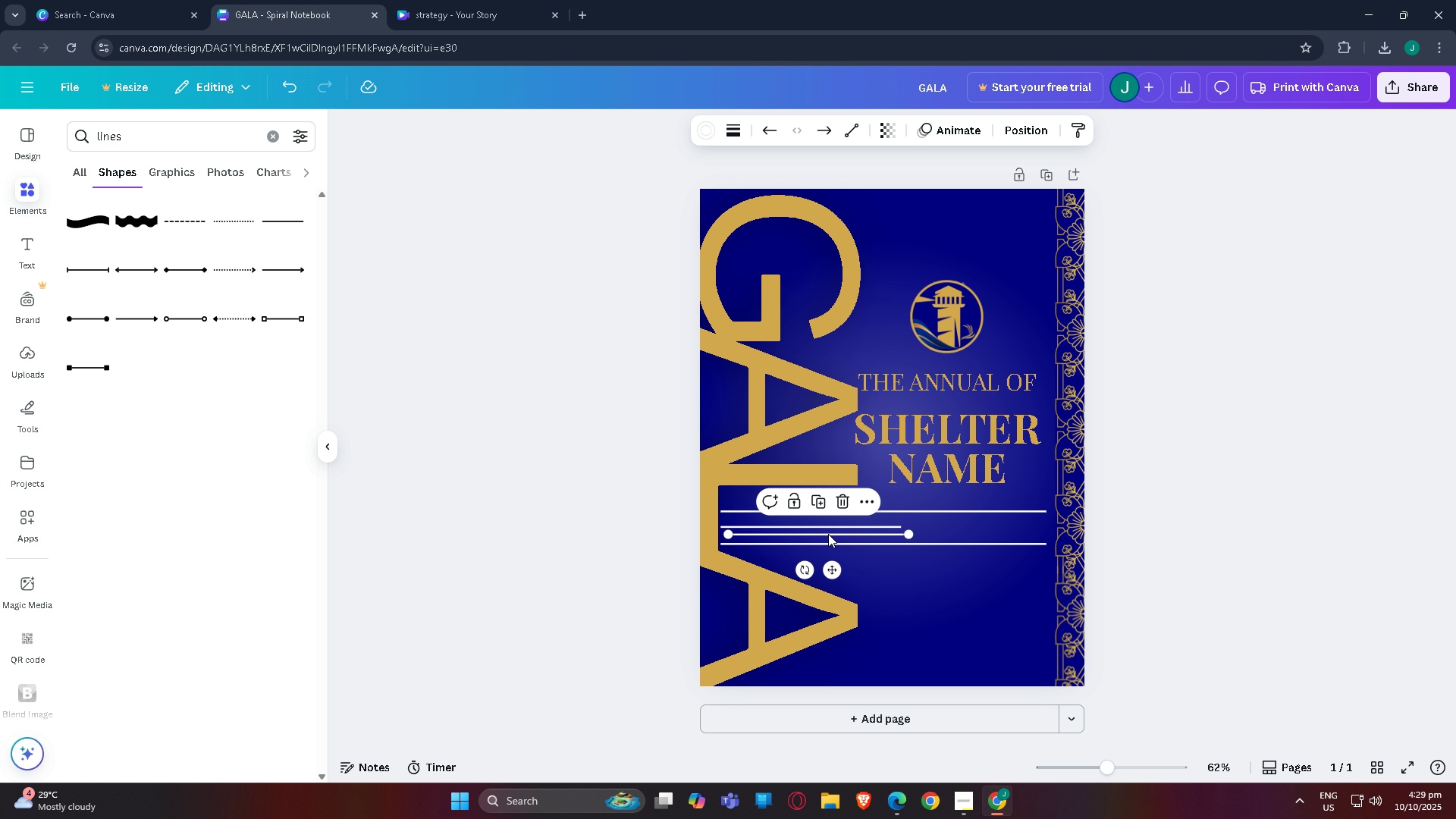 
key(Control+V)
 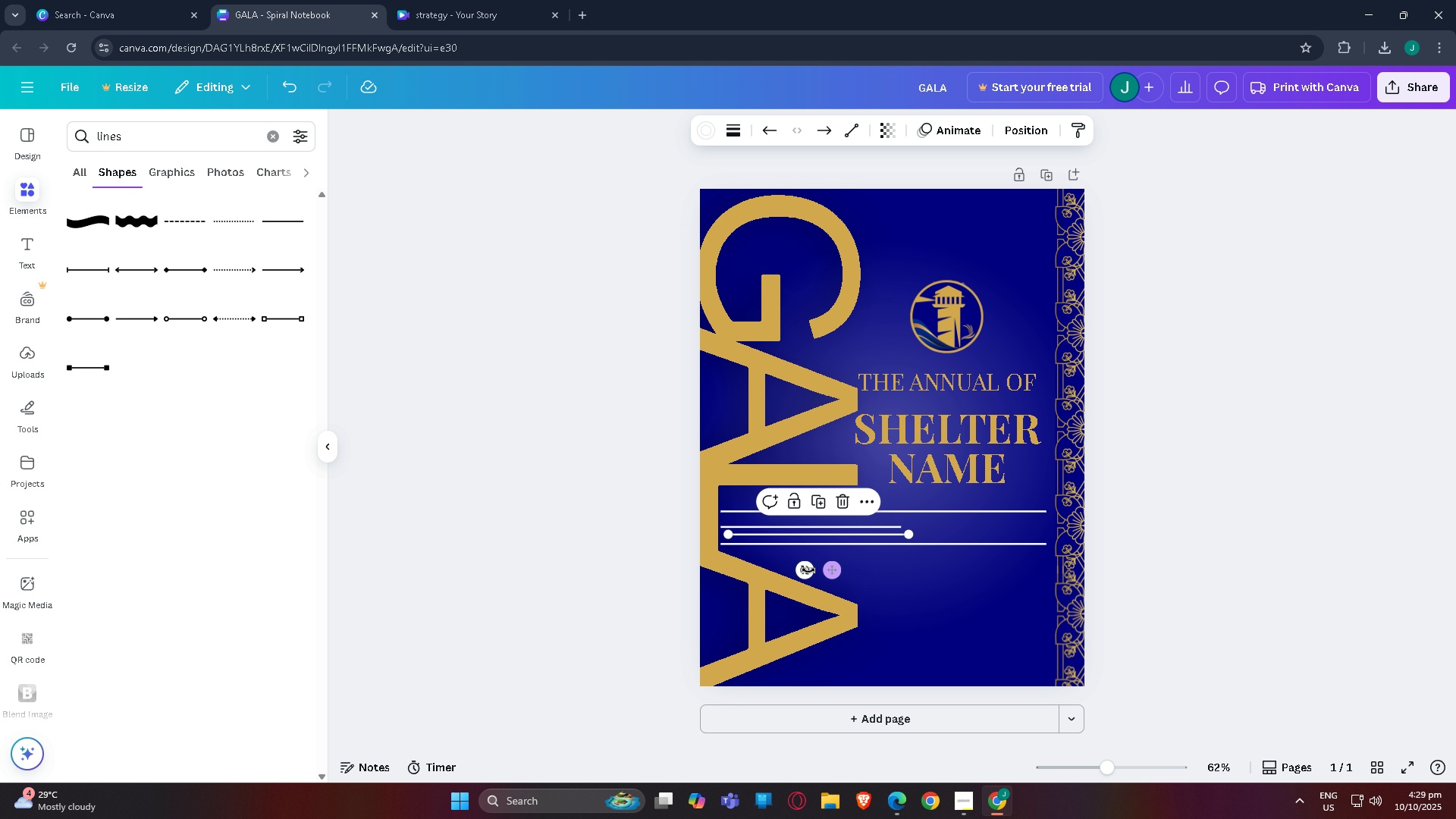 
left_click_drag(start_coordinate=[804, 570], to_coordinate=[902, 548])
 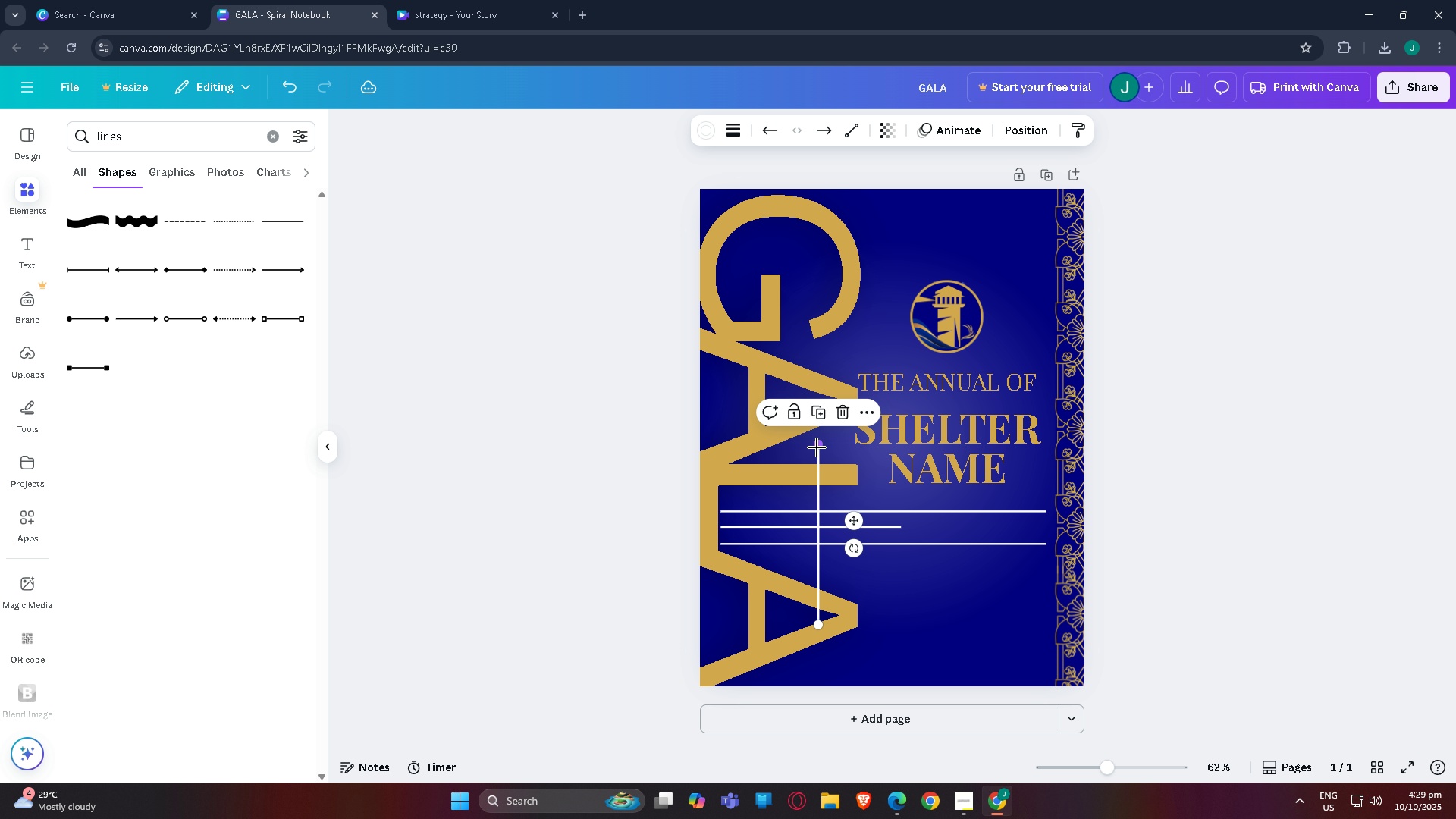 
left_click_drag(start_coordinate=[817, 447], to_coordinate=[817, 514])
 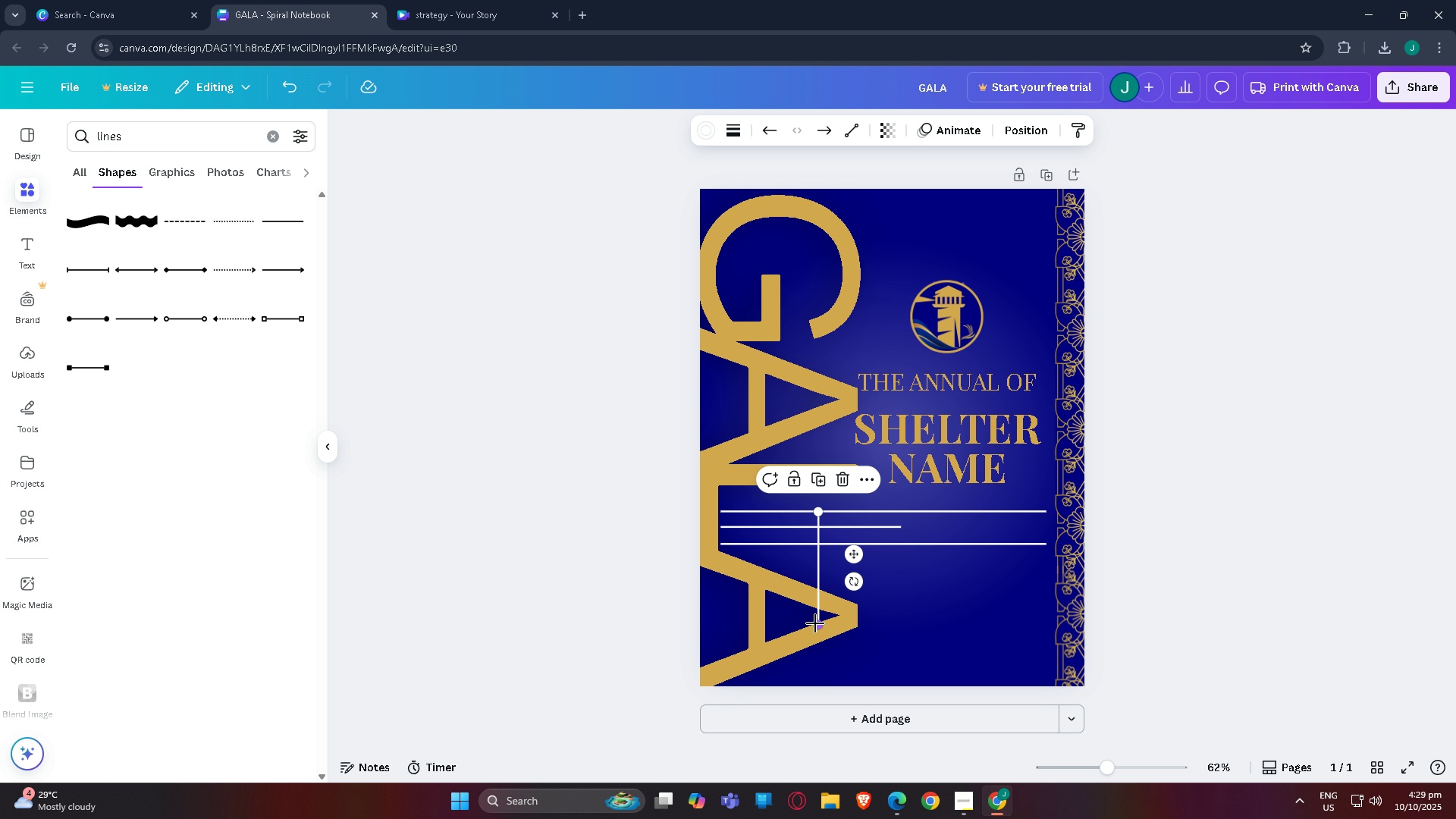 
left_click_drag(start_coordinate=[815, 619], to_coordinate=[815, 541])
 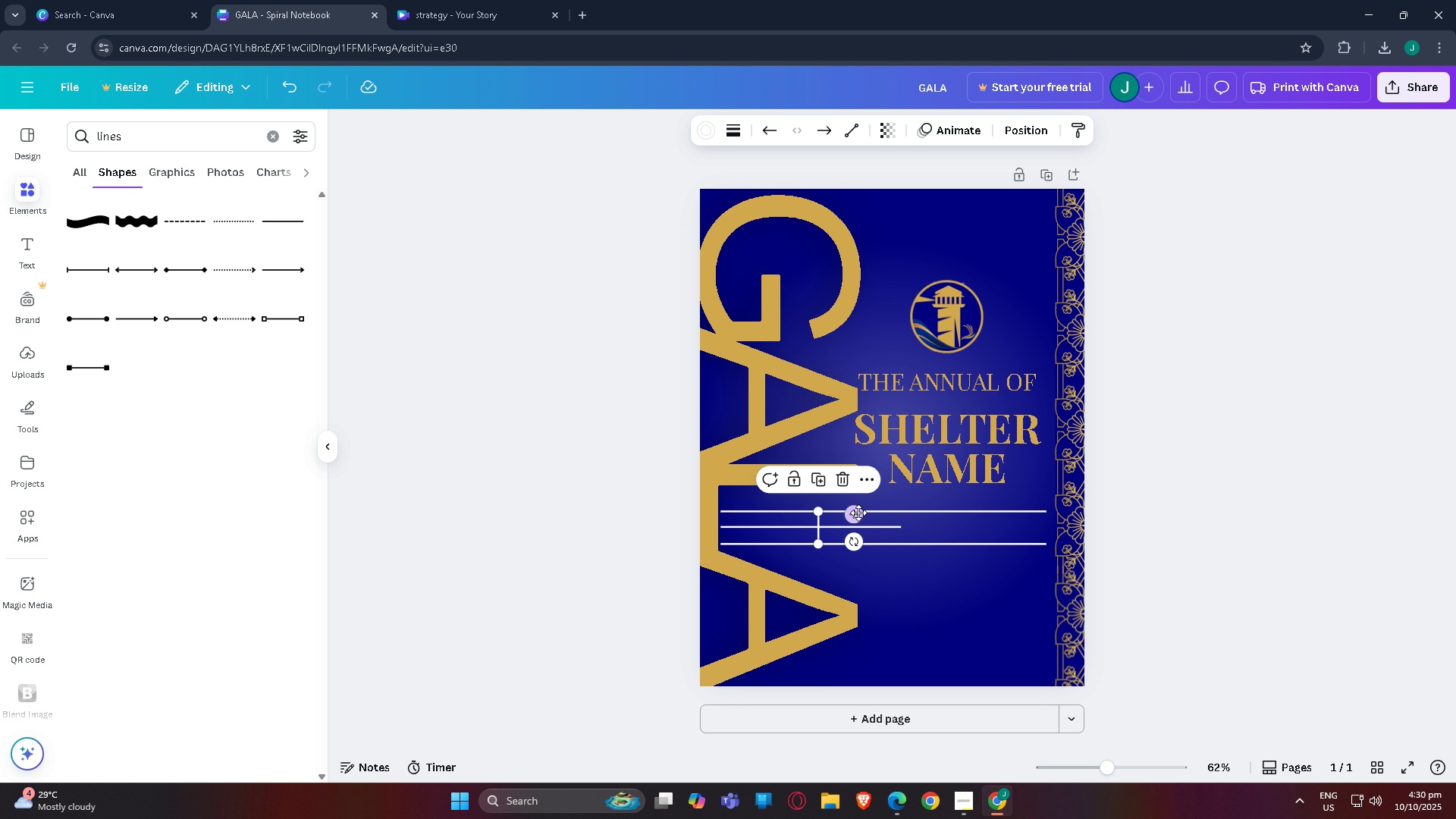 
left_click_drag(start_coordinate=[858, 513], to_coordinate=[937, 516])
 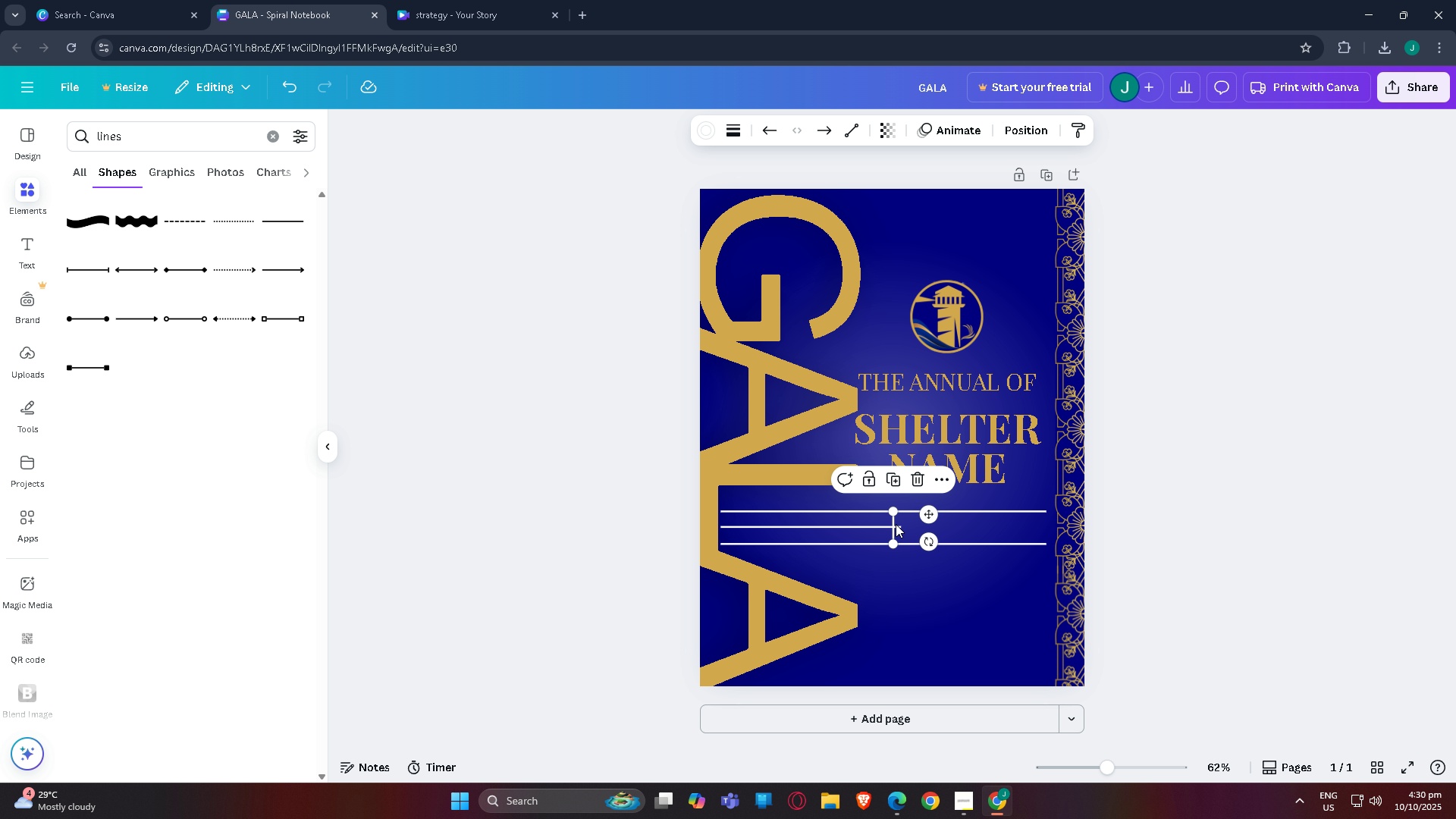 
double_click([833, 524])
 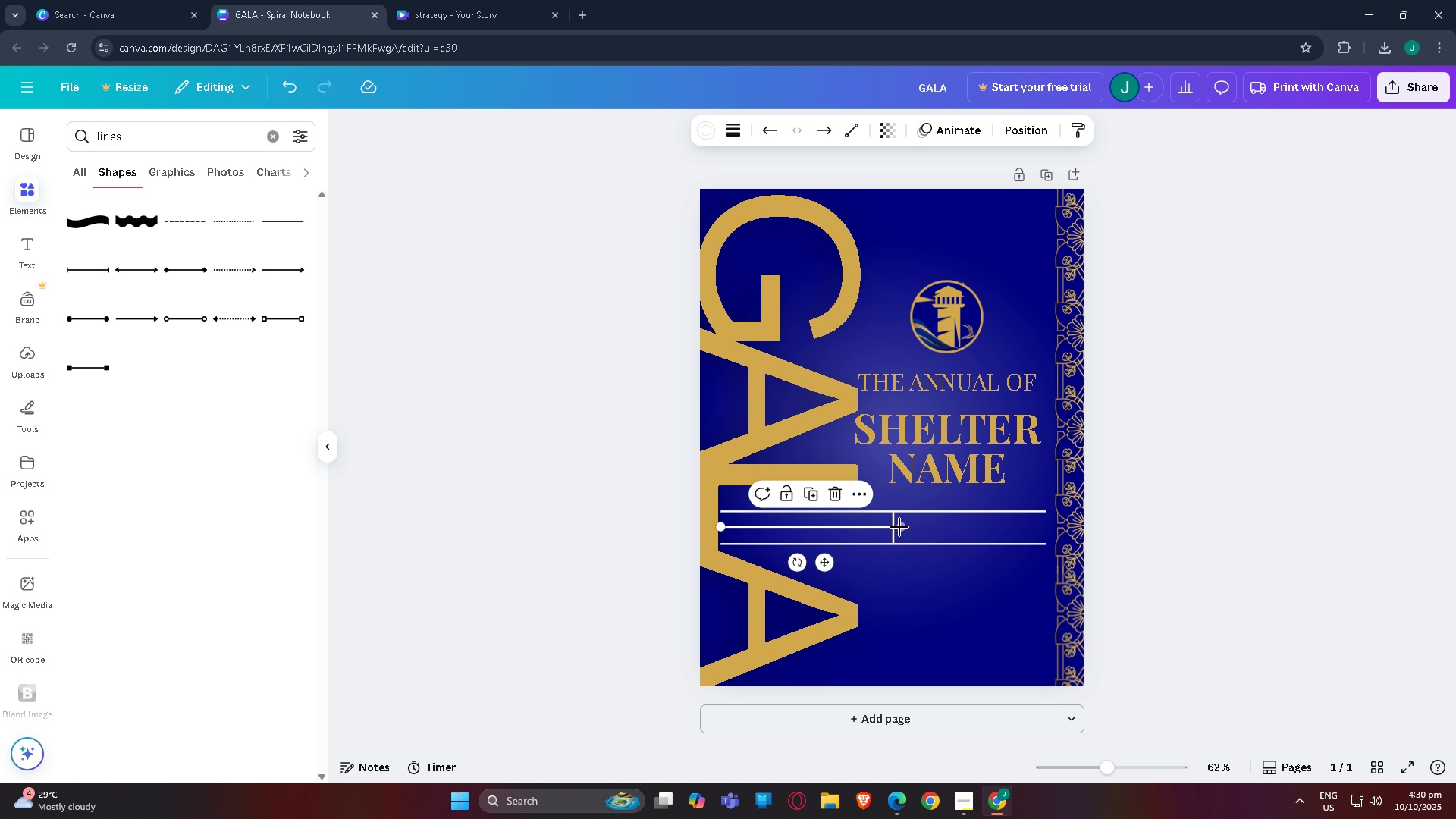 
left_click_drag(start_coordinate=[899, 527], to_coordinate=[893, 526])
 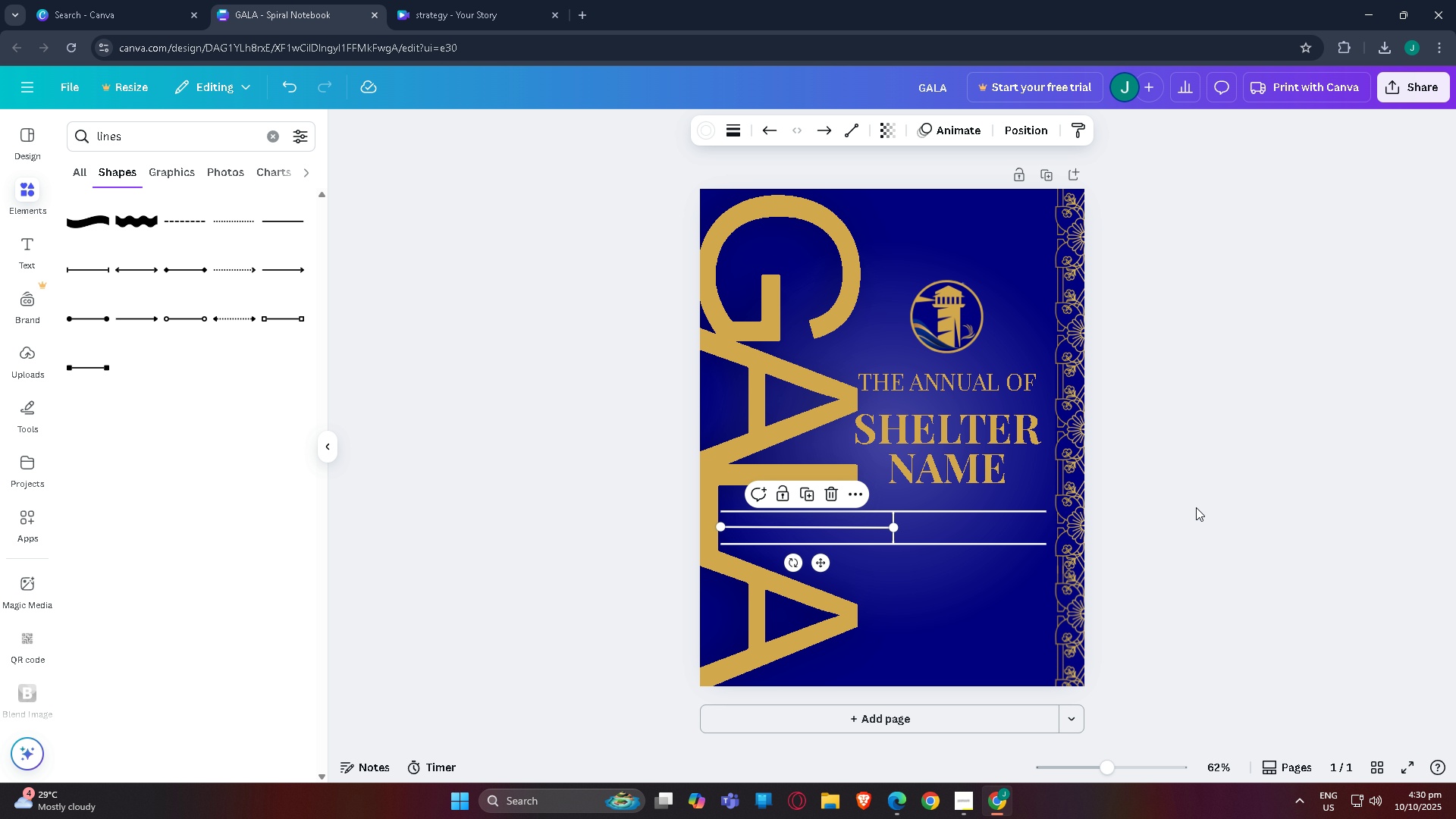 
left_click([1196, 507])
 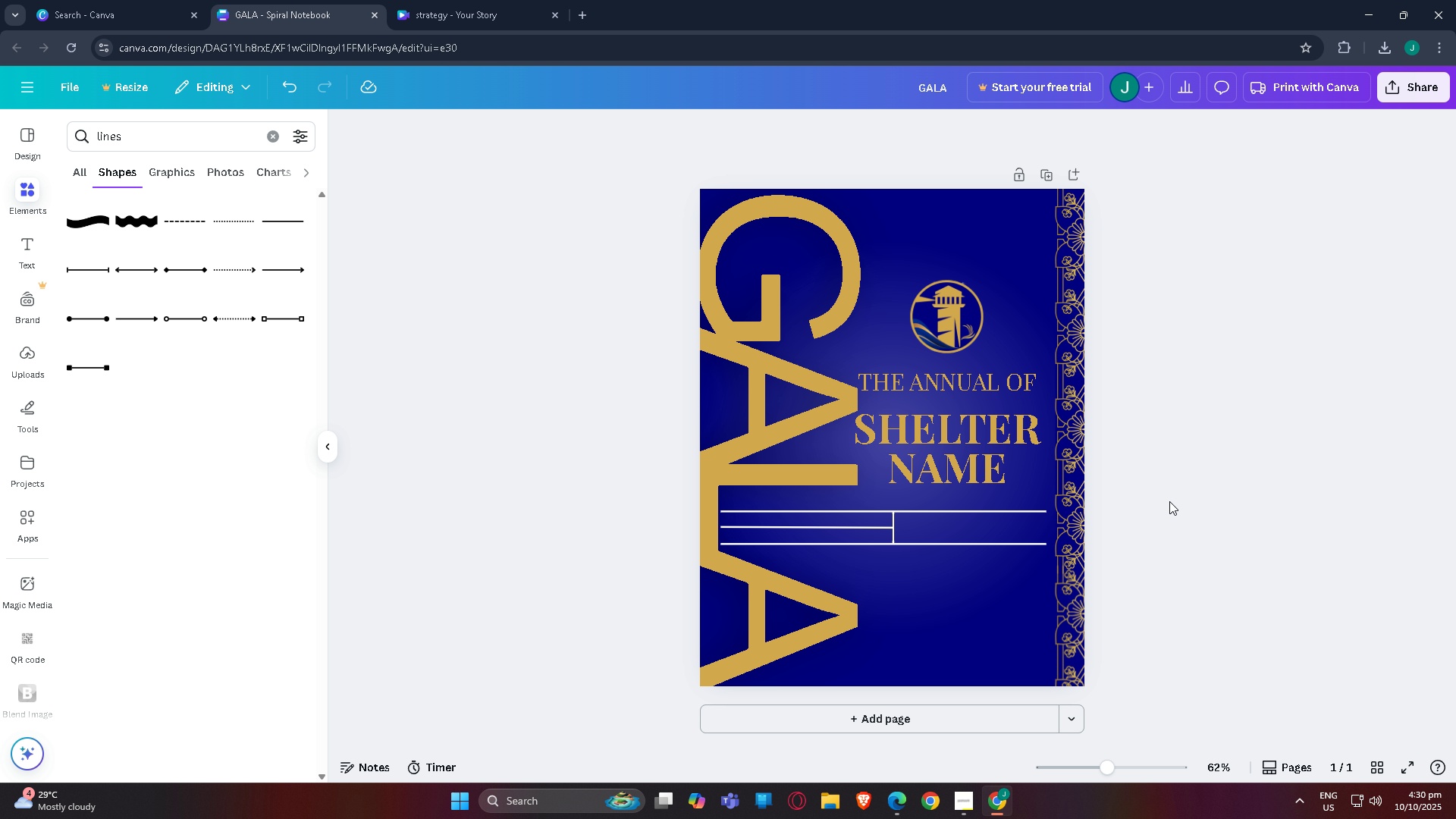 
mouse_move([1008, 500])
 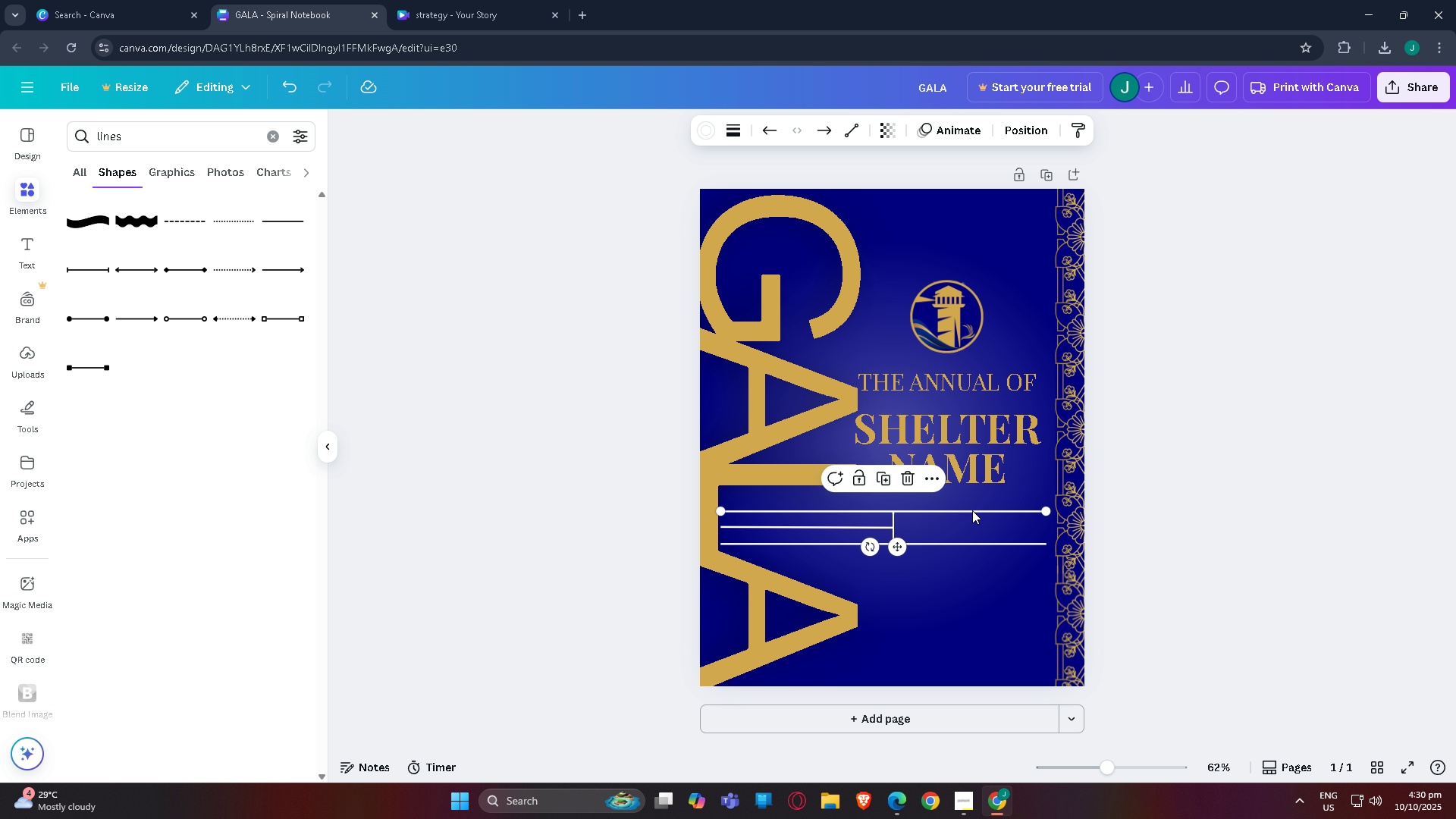 
left_click([972, 510])
 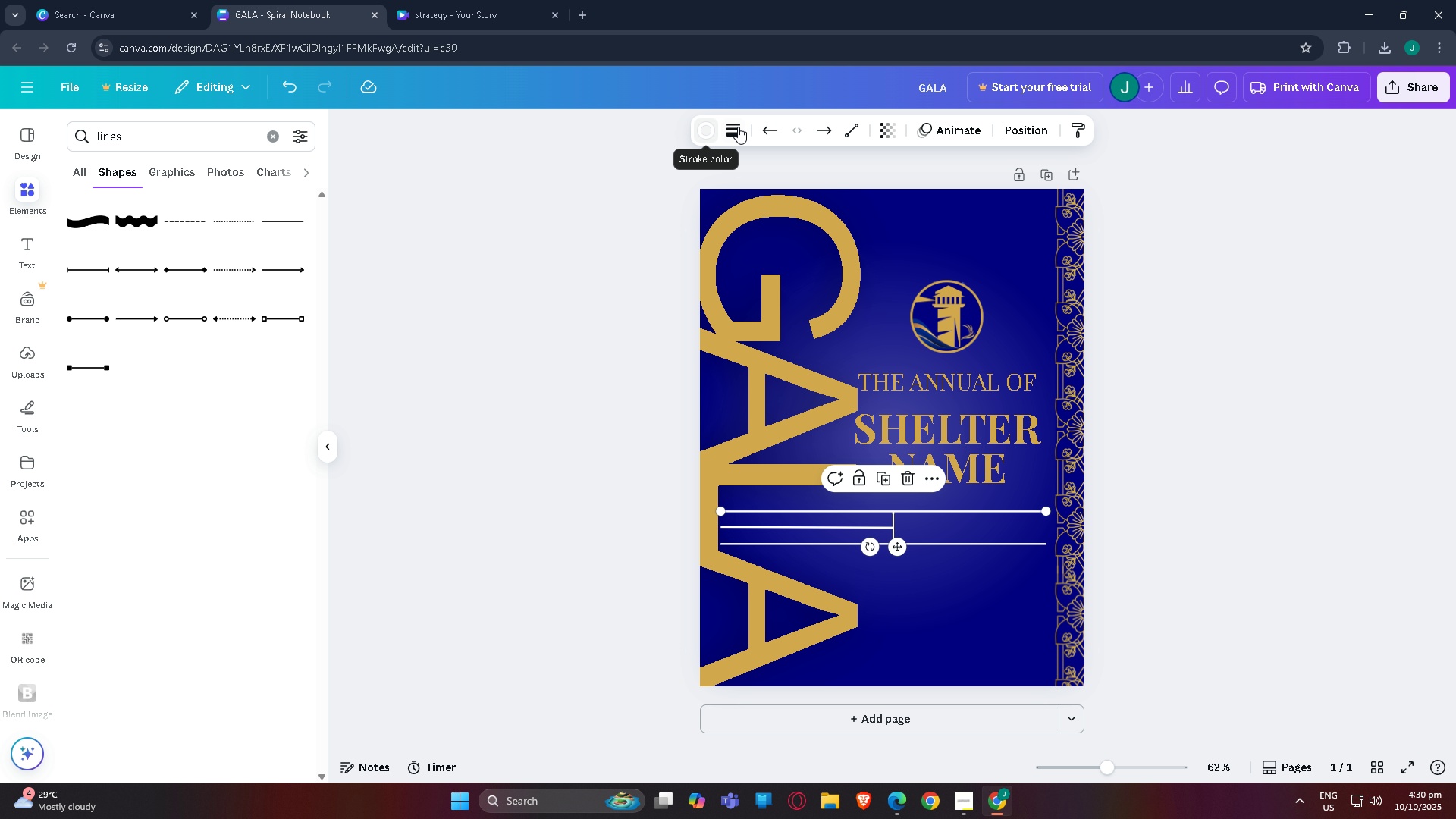 
left_click([741, 127])
 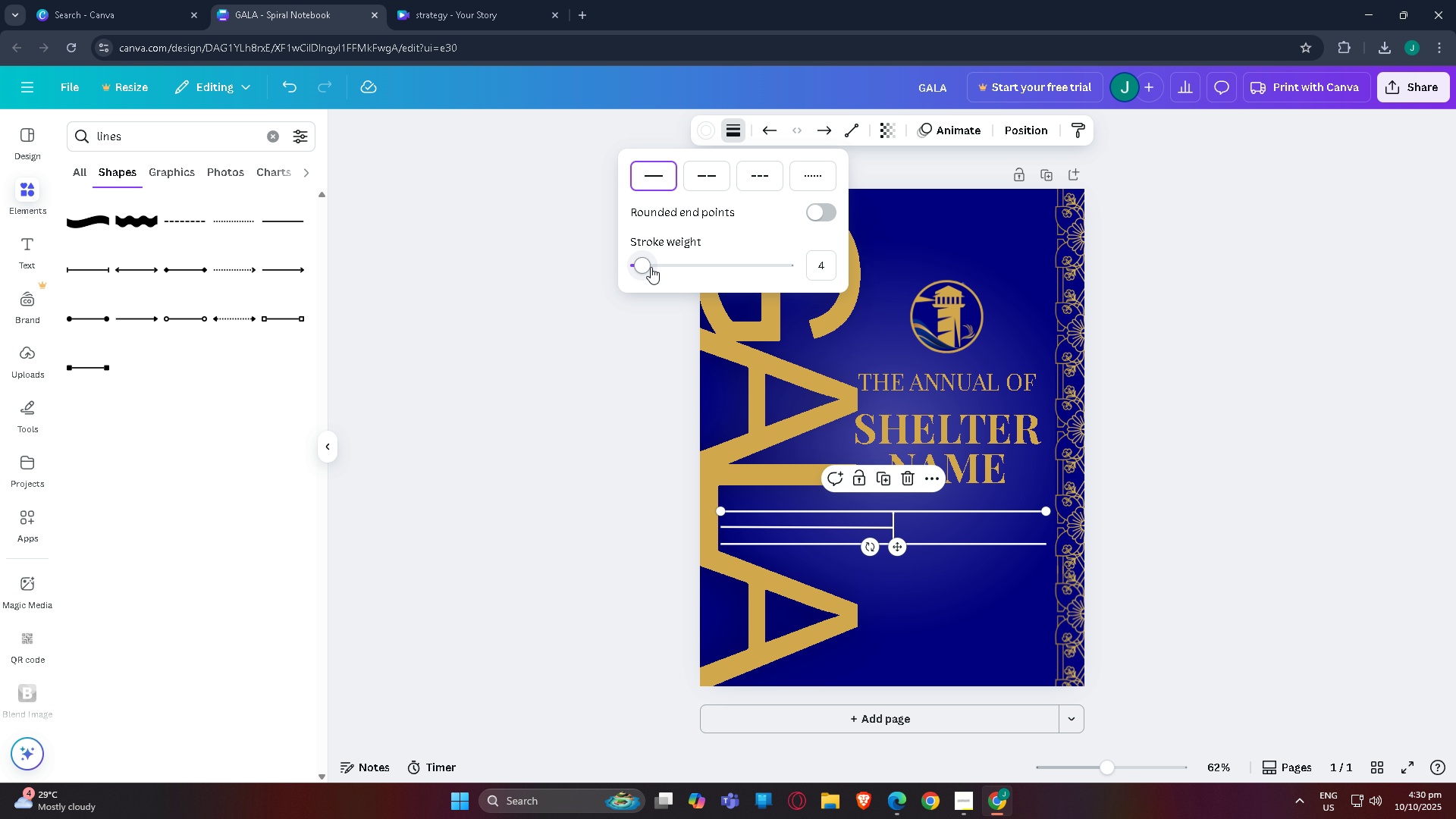 
left_click_drag(start_coordinate=[646, 265], to_coordinate=[639, 264])
 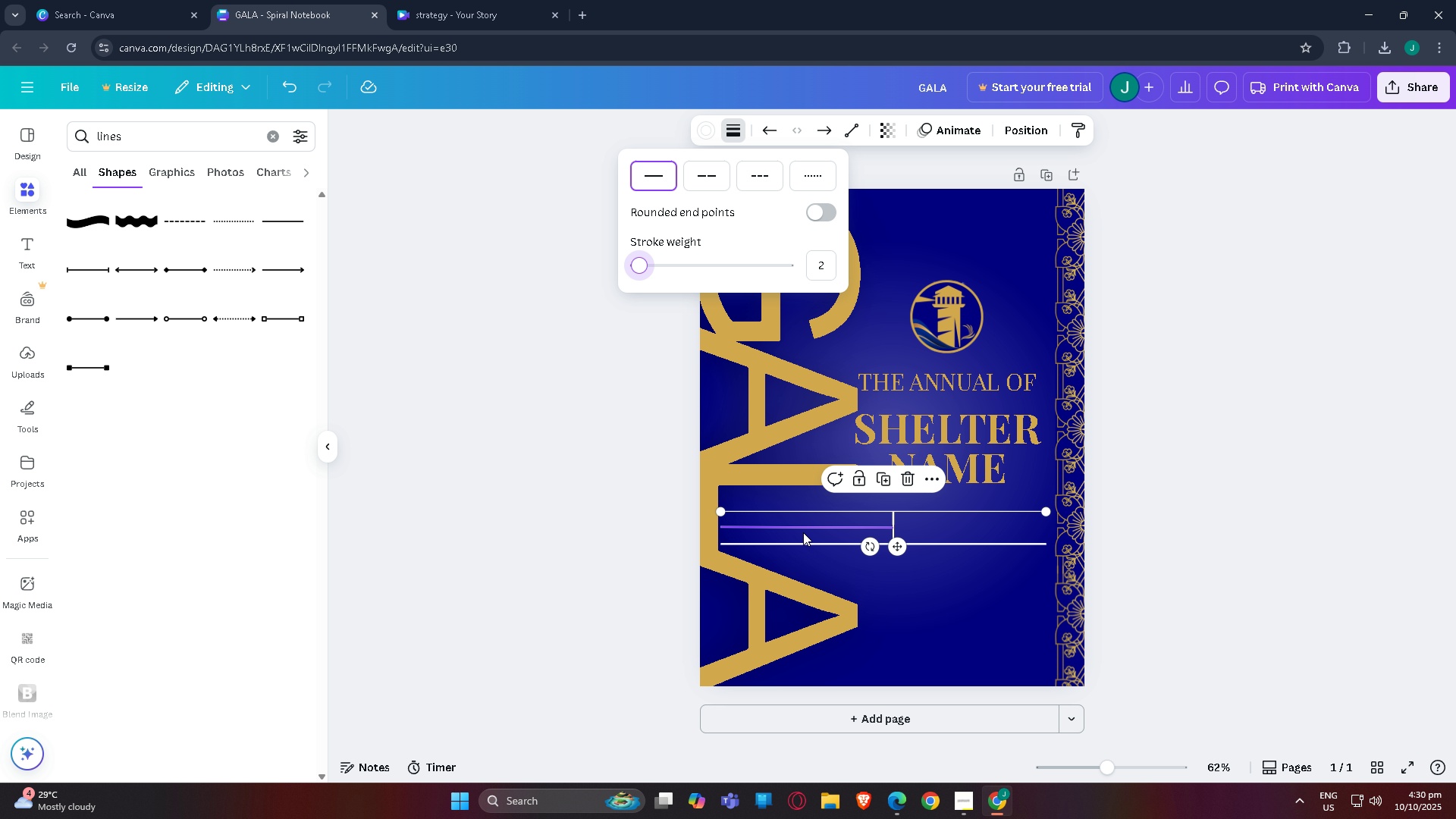 
left_click([802, 529])
 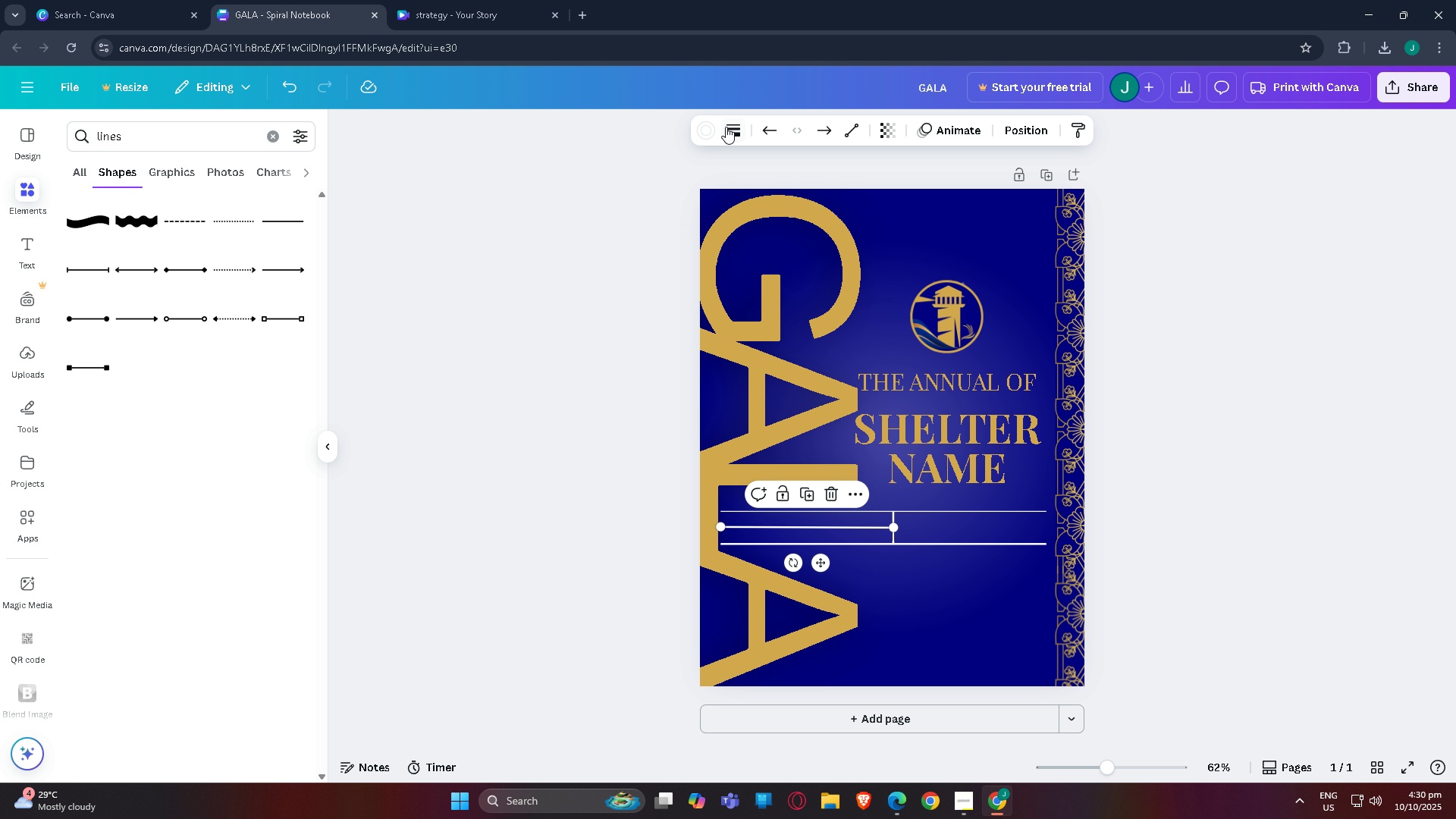 
left_click([700, 129])
 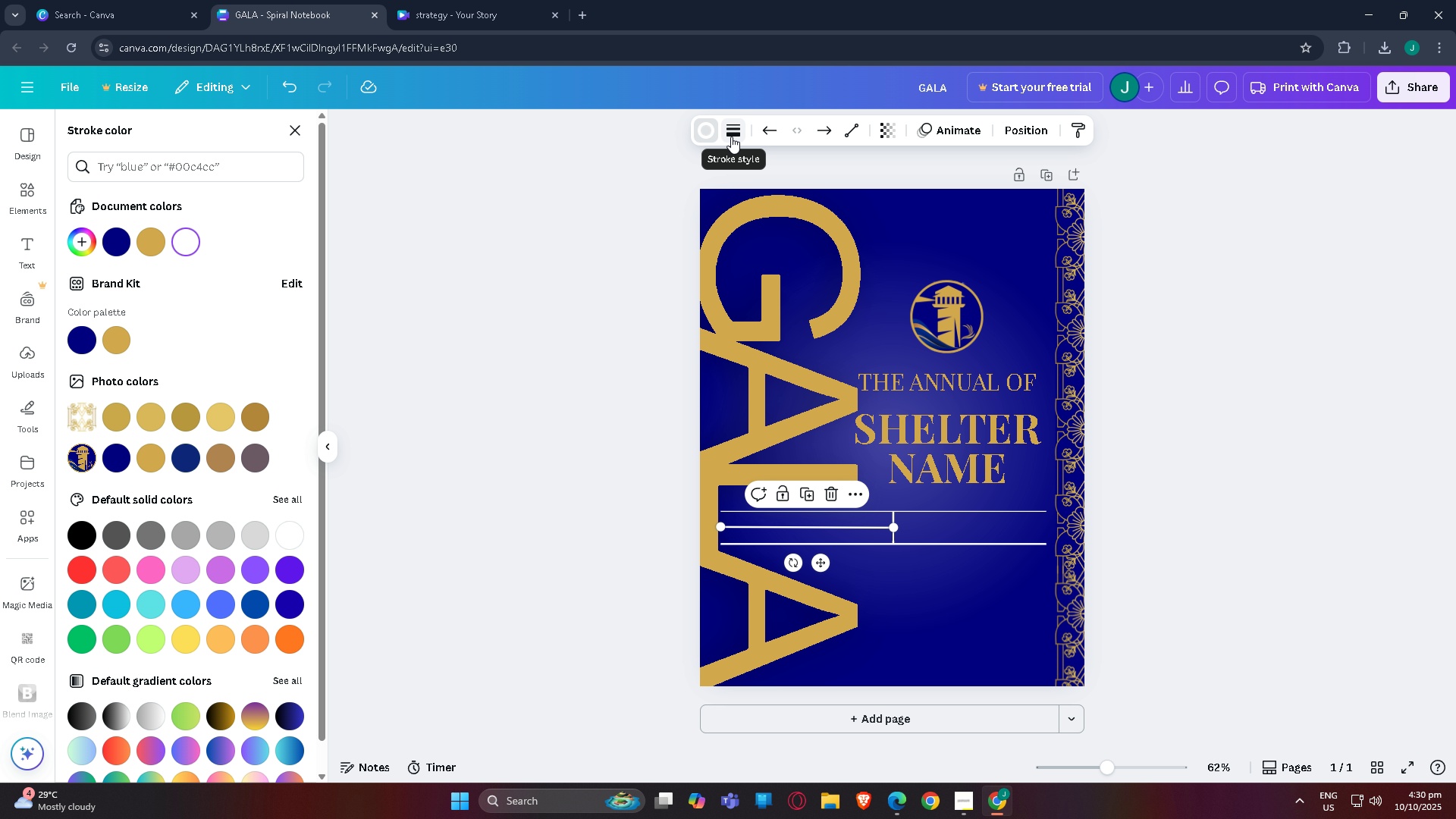 
left_click([731, 136])
 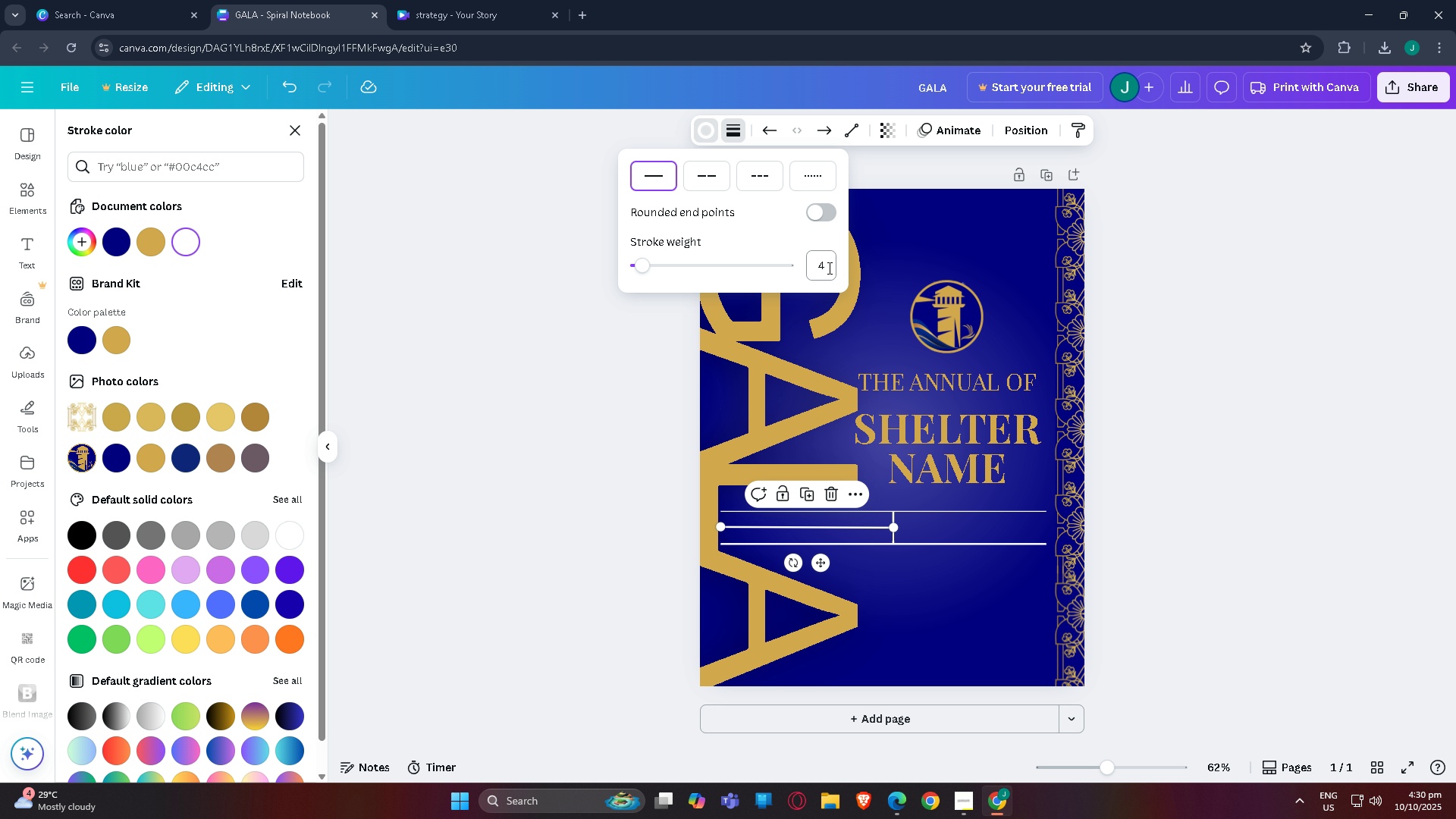 
left_click([828, 270])
 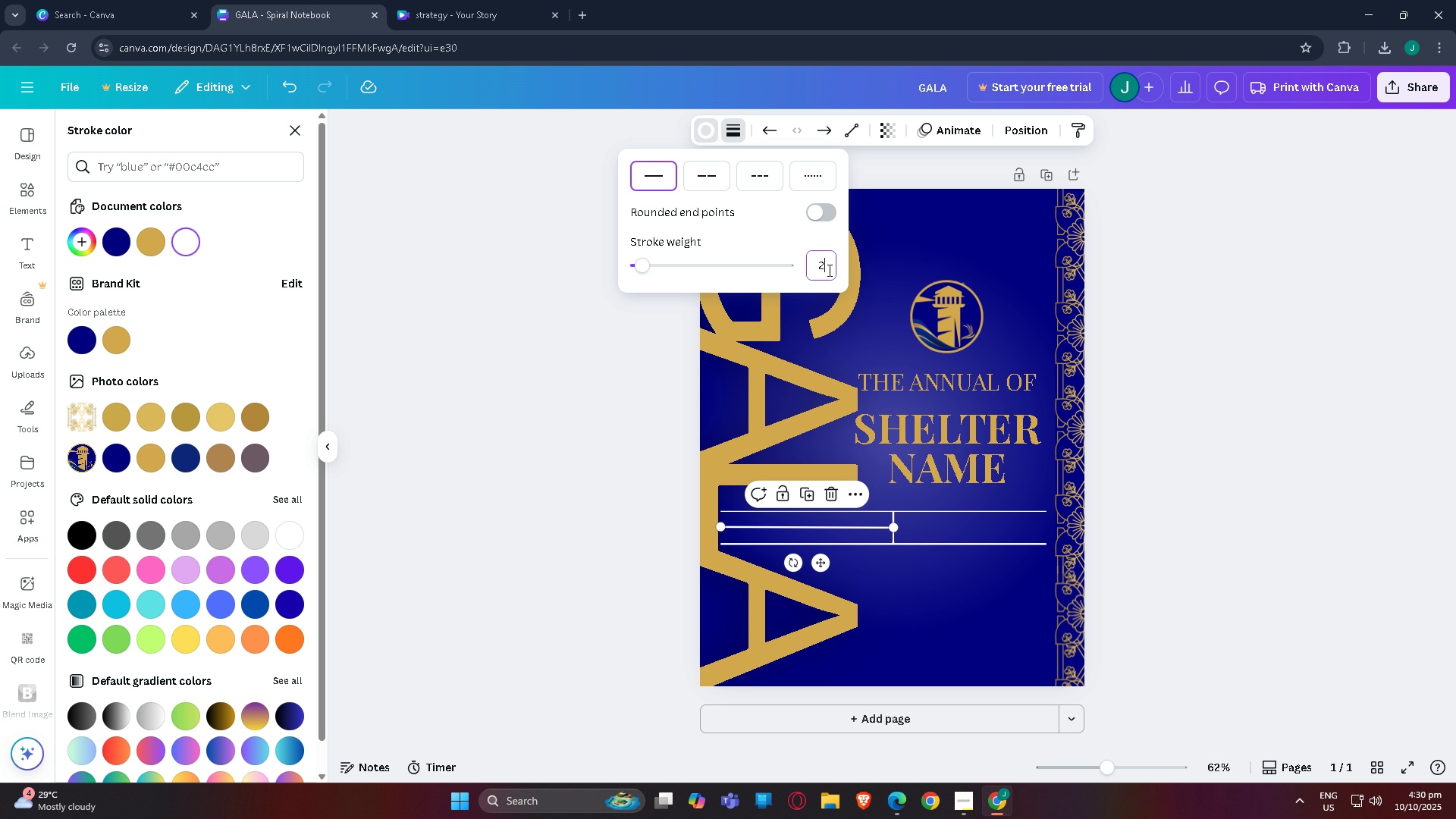 
key(2)
 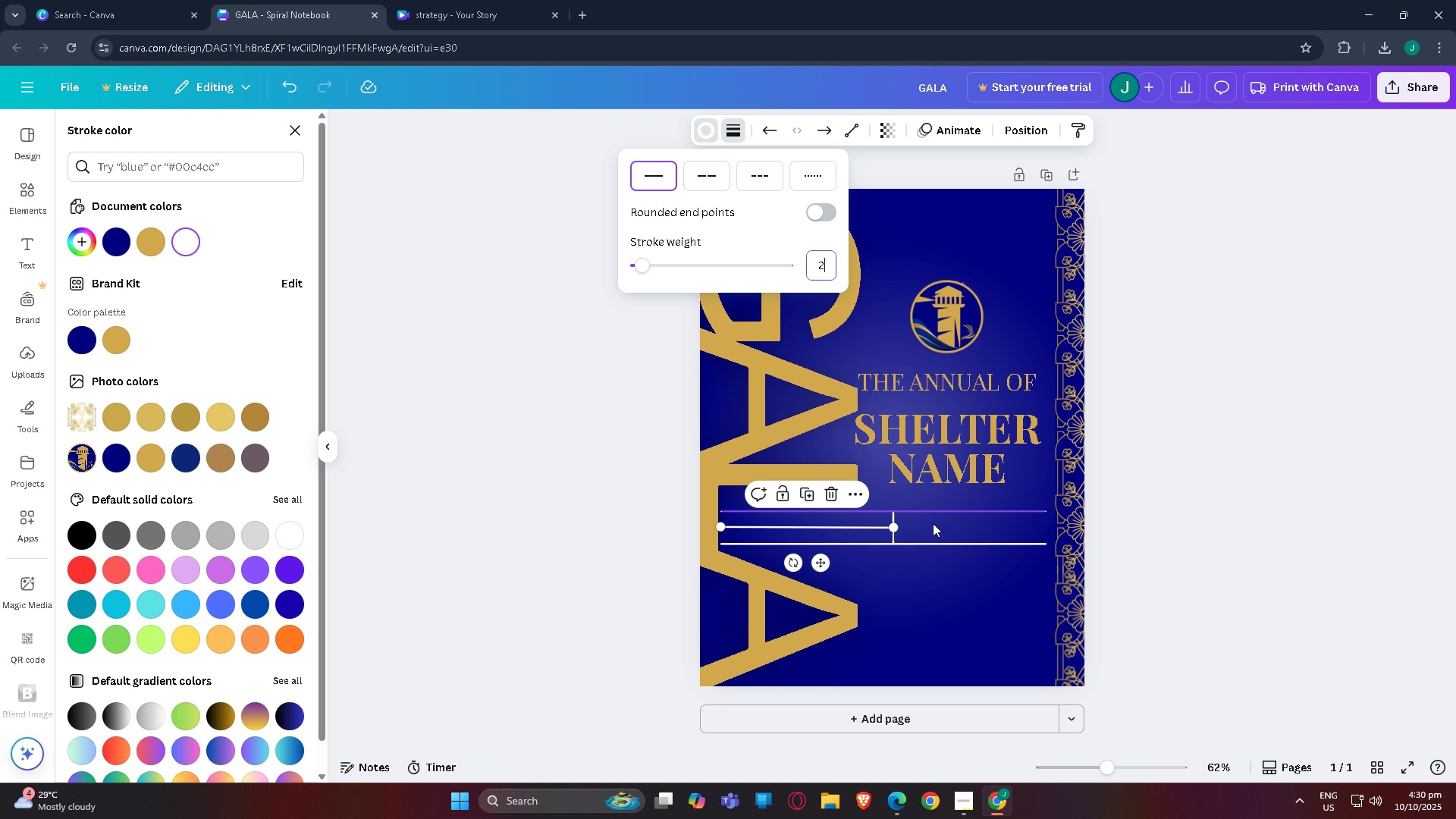 
left_click([927, 541])
 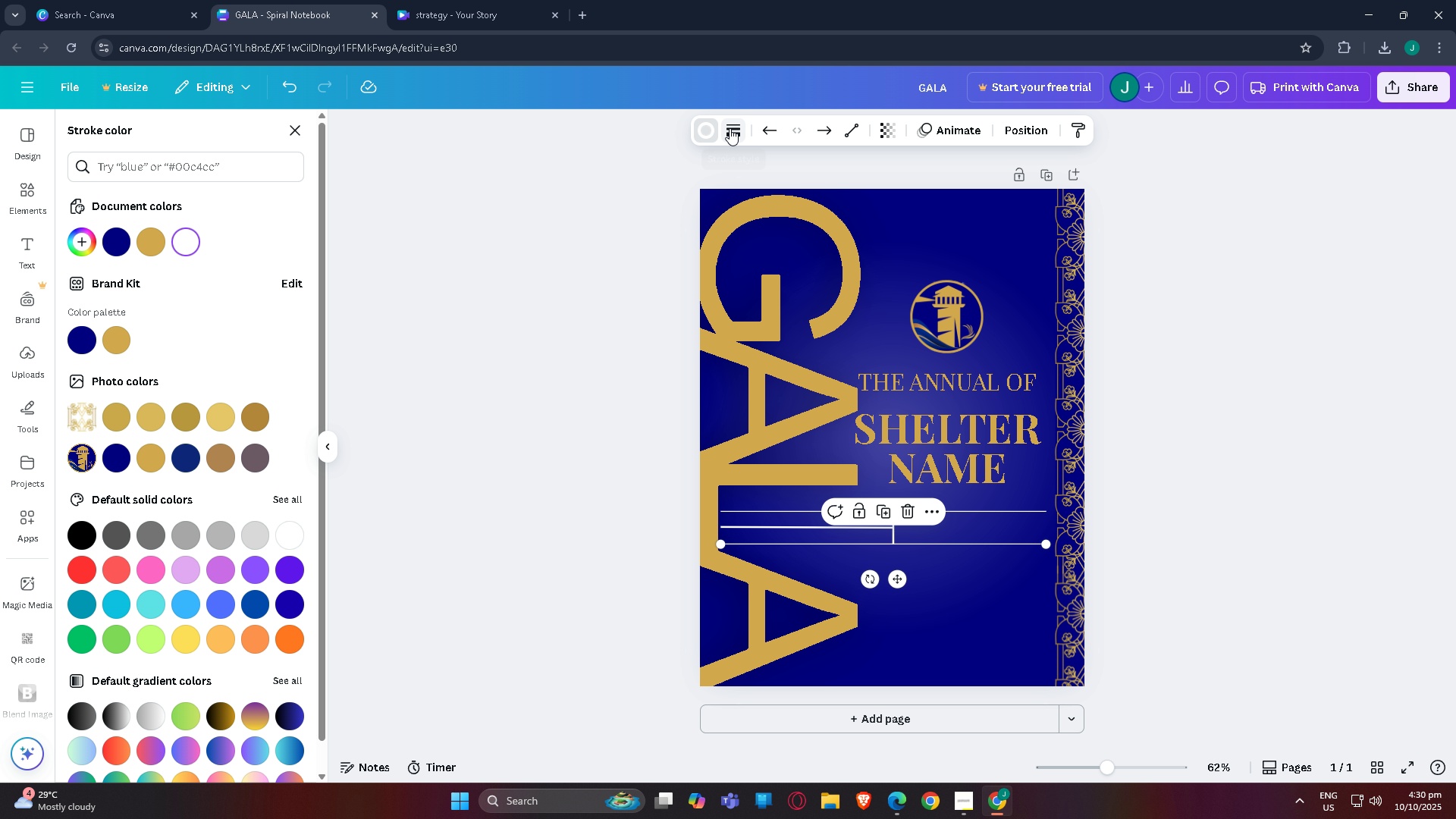 
left_click([730, 128])
 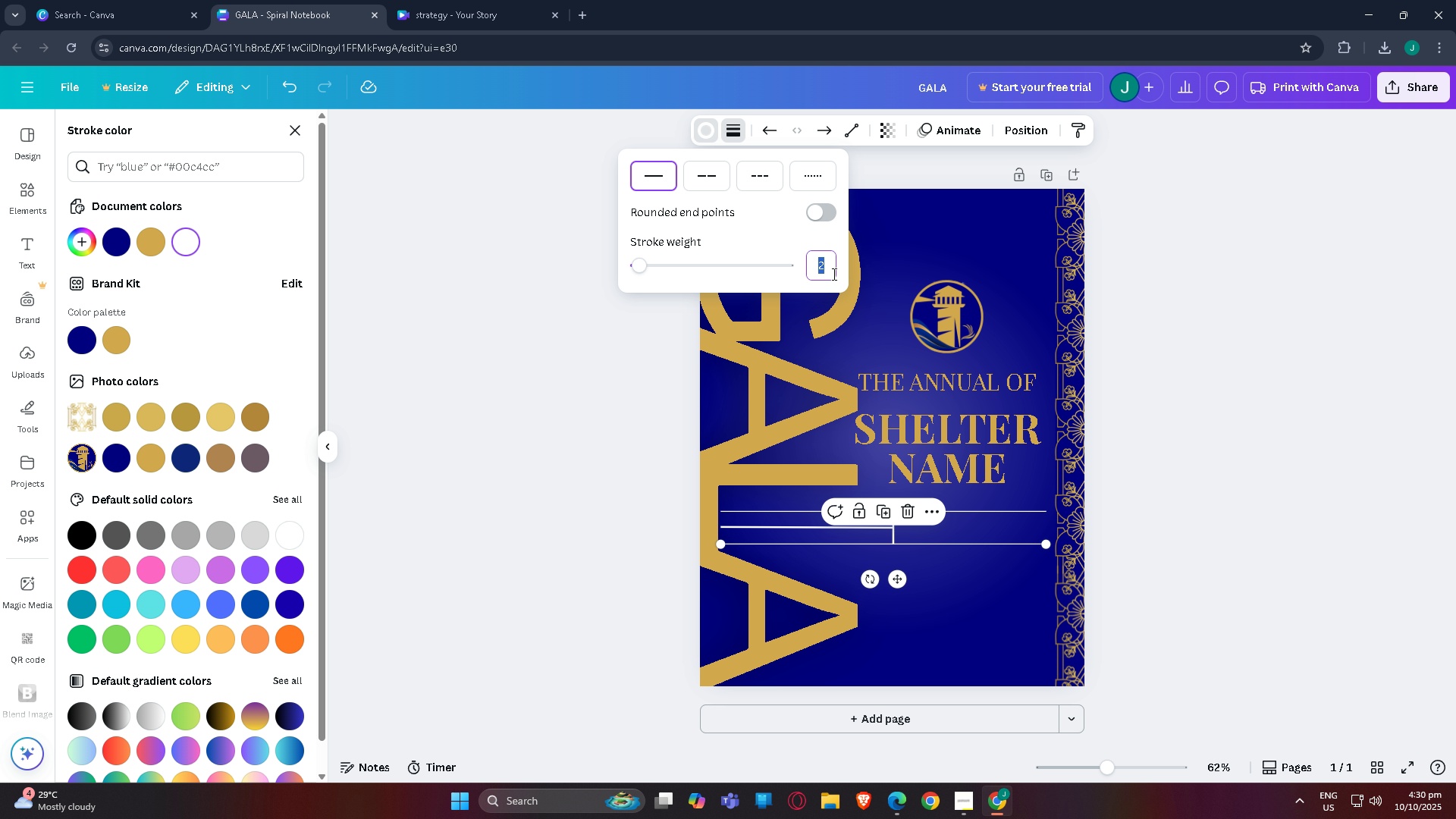 
left_click([833, 274])
 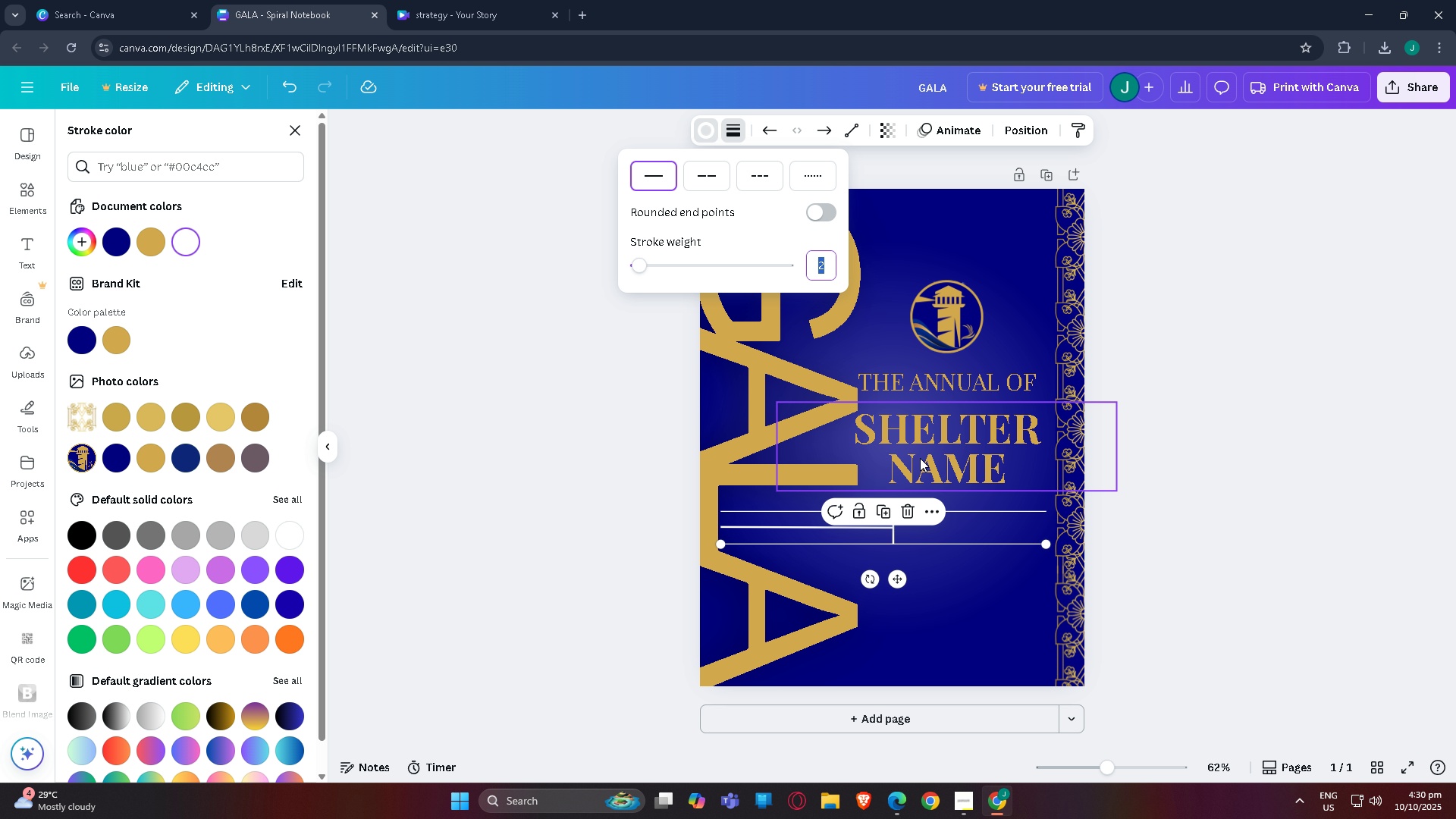 
left_click([964, 564])
 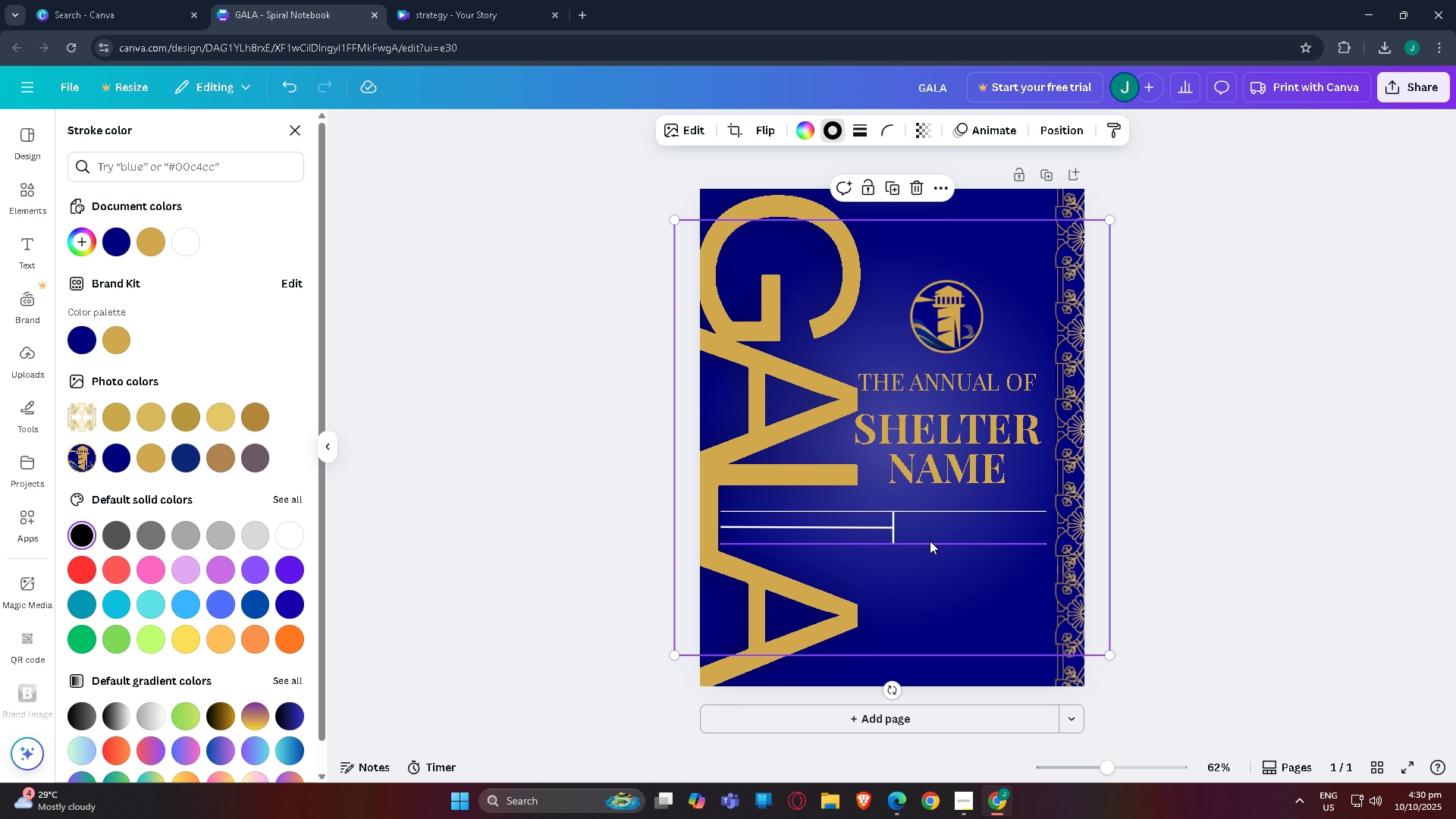 
left_click([930, 541])
 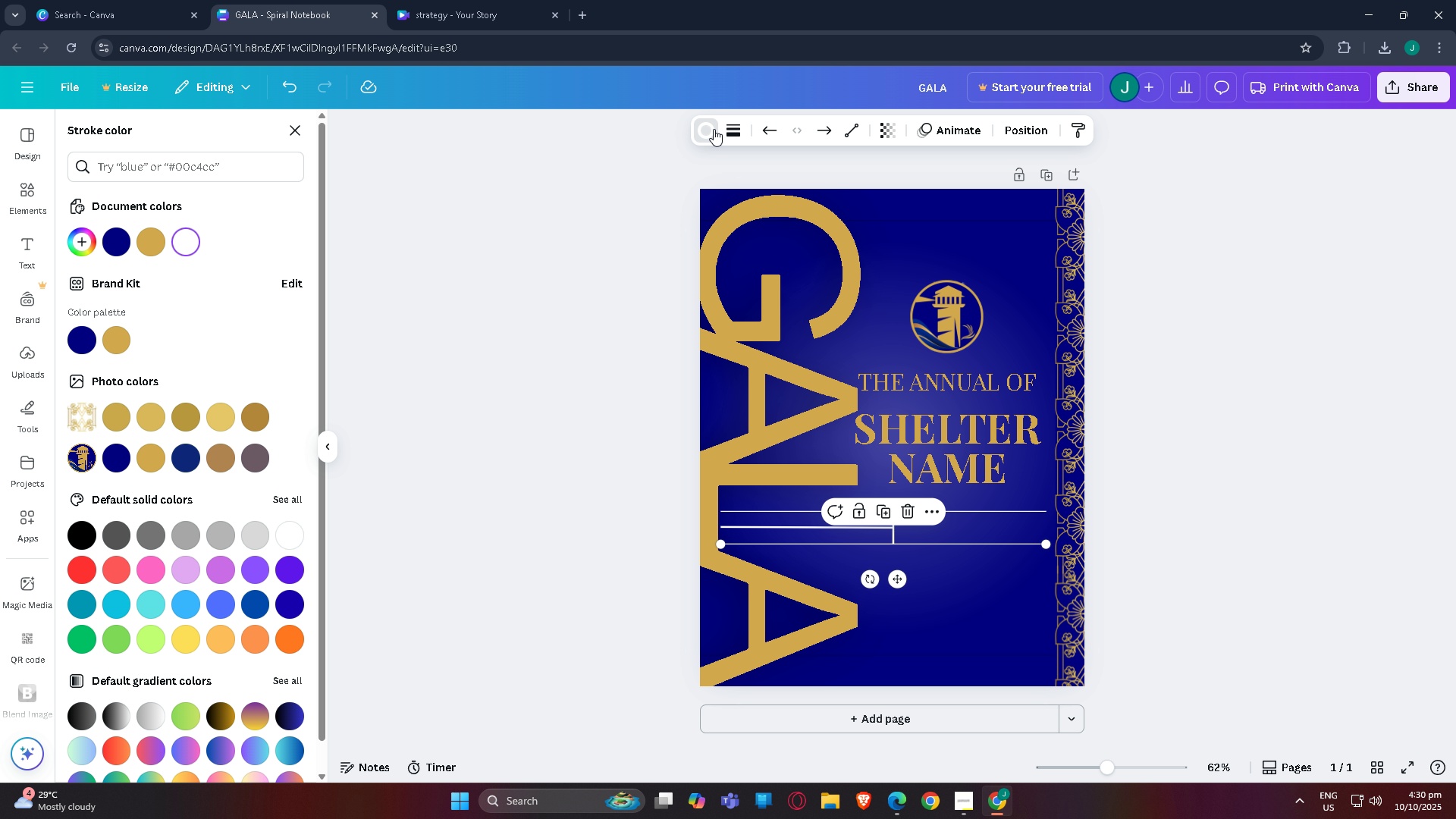 
left_click([733, 129])
 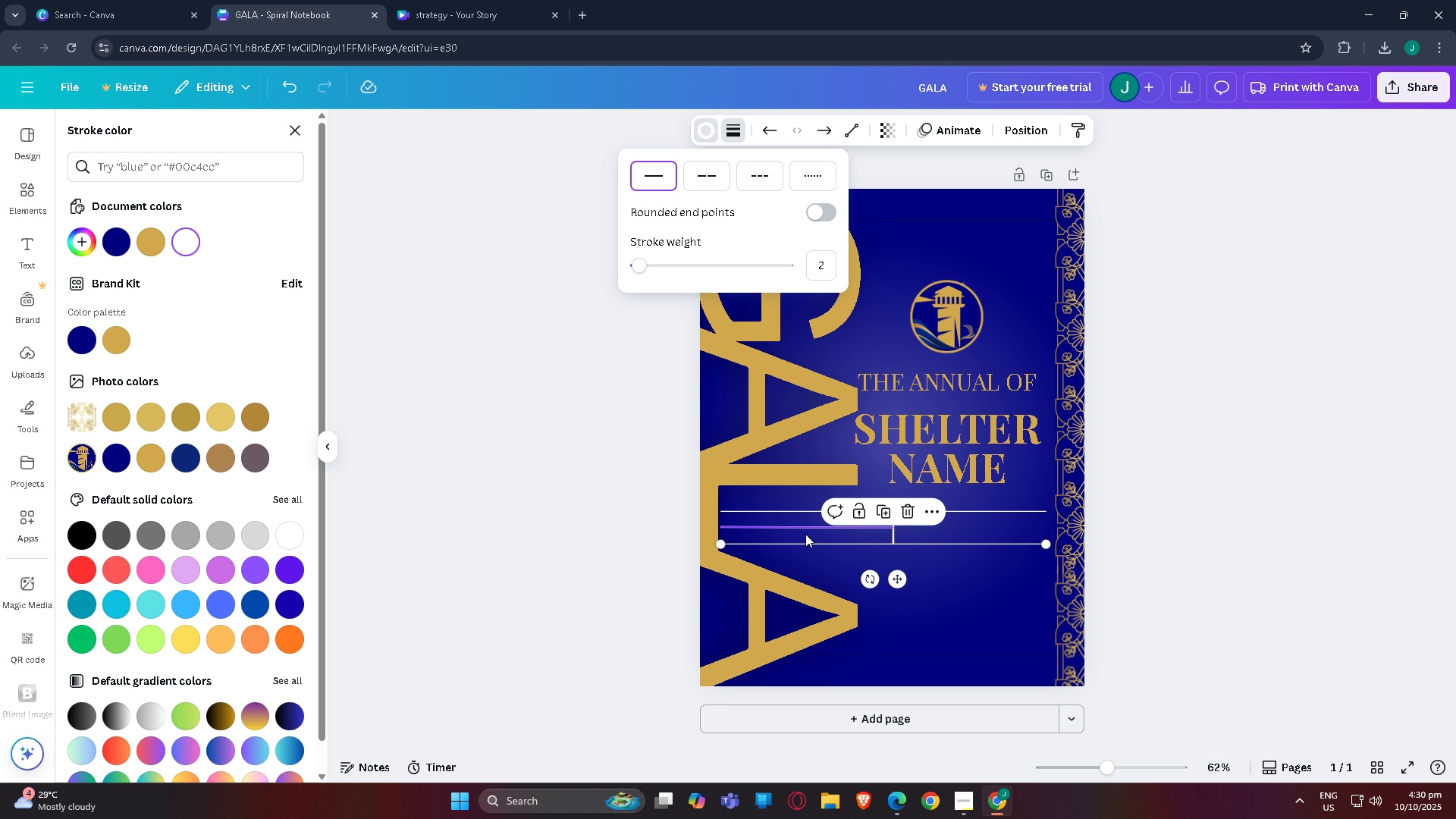 
left_click([801, 528])
 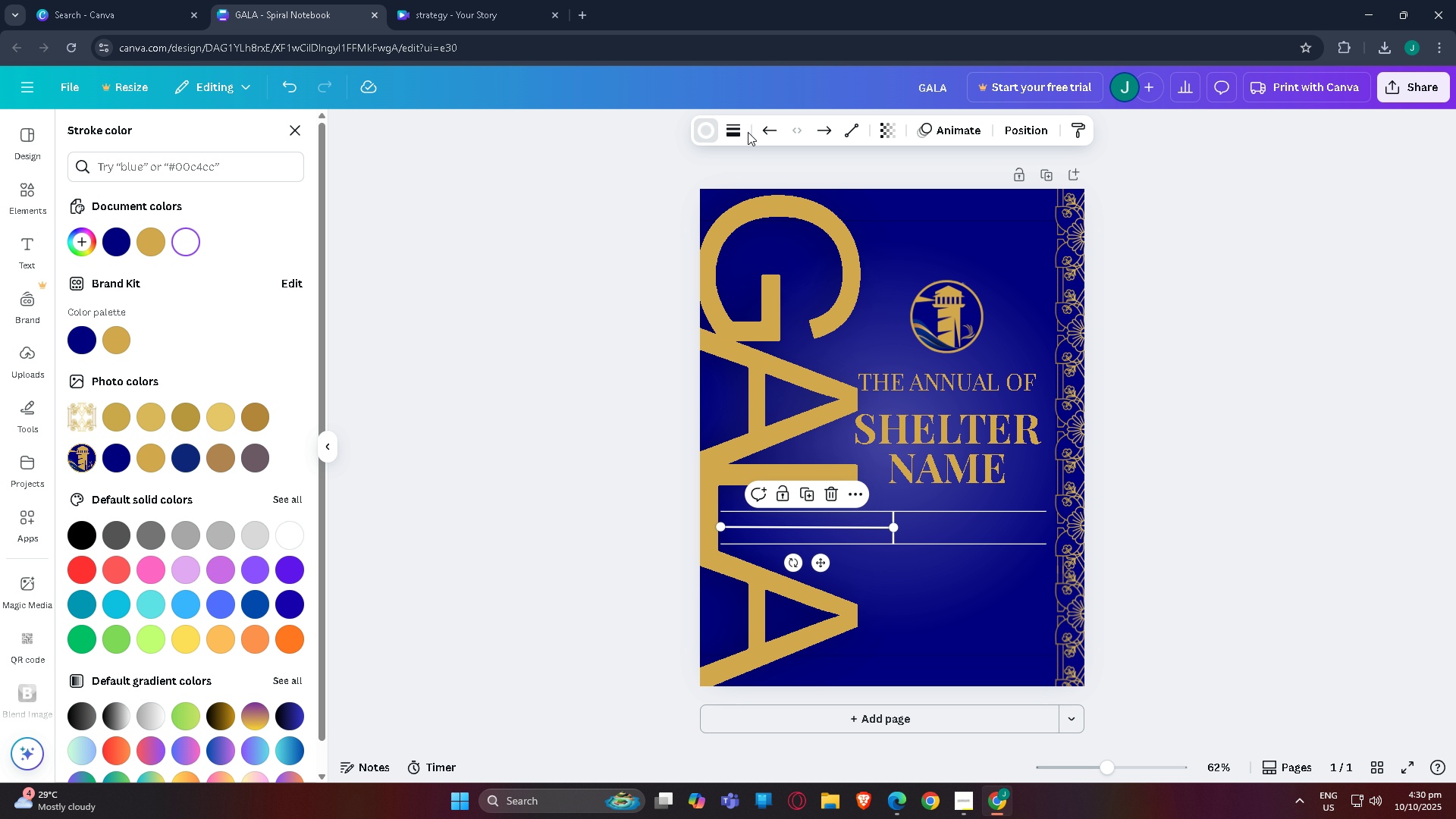 
left_click([740, 130])
 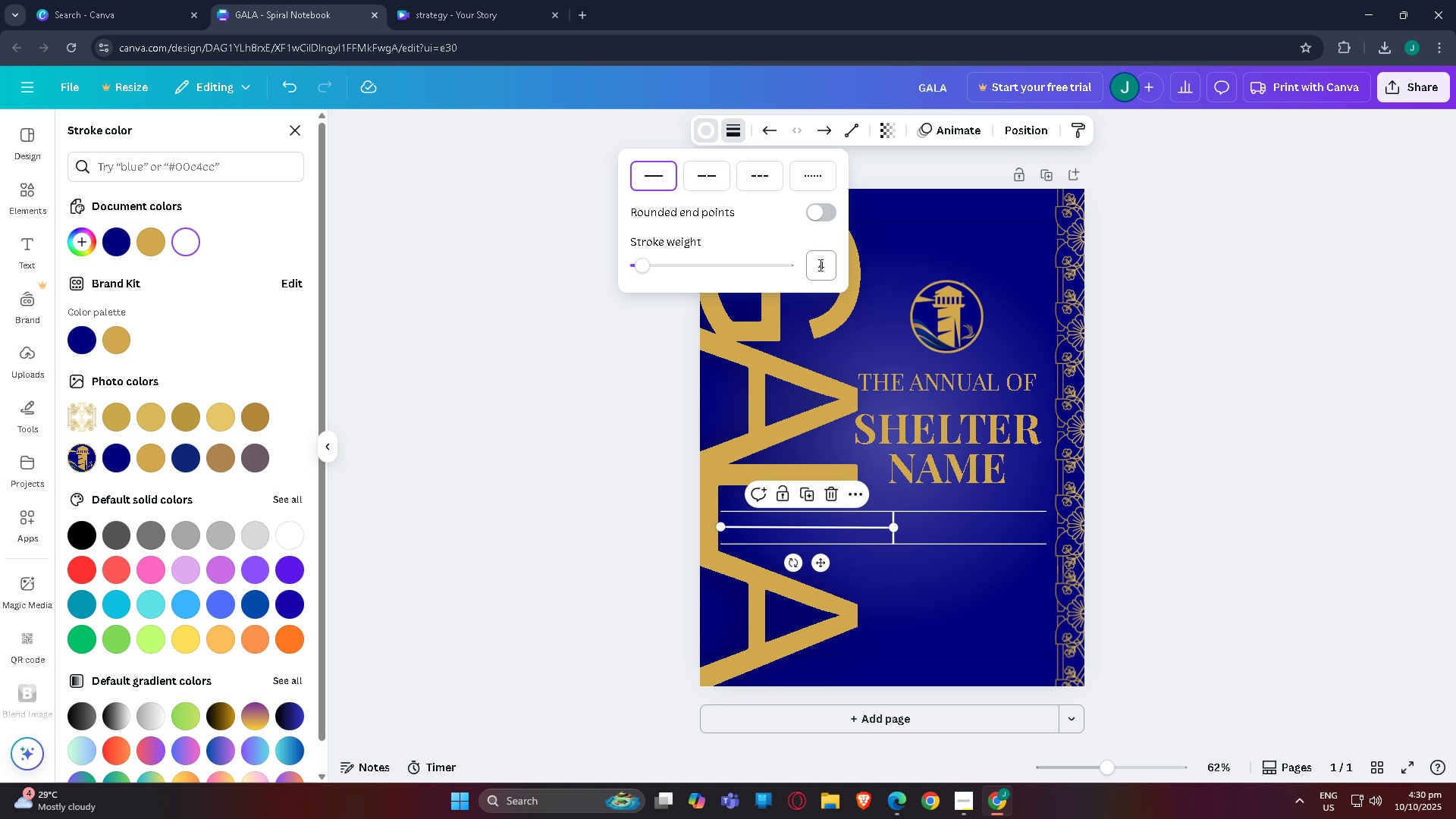 
left_click([819, 265])
 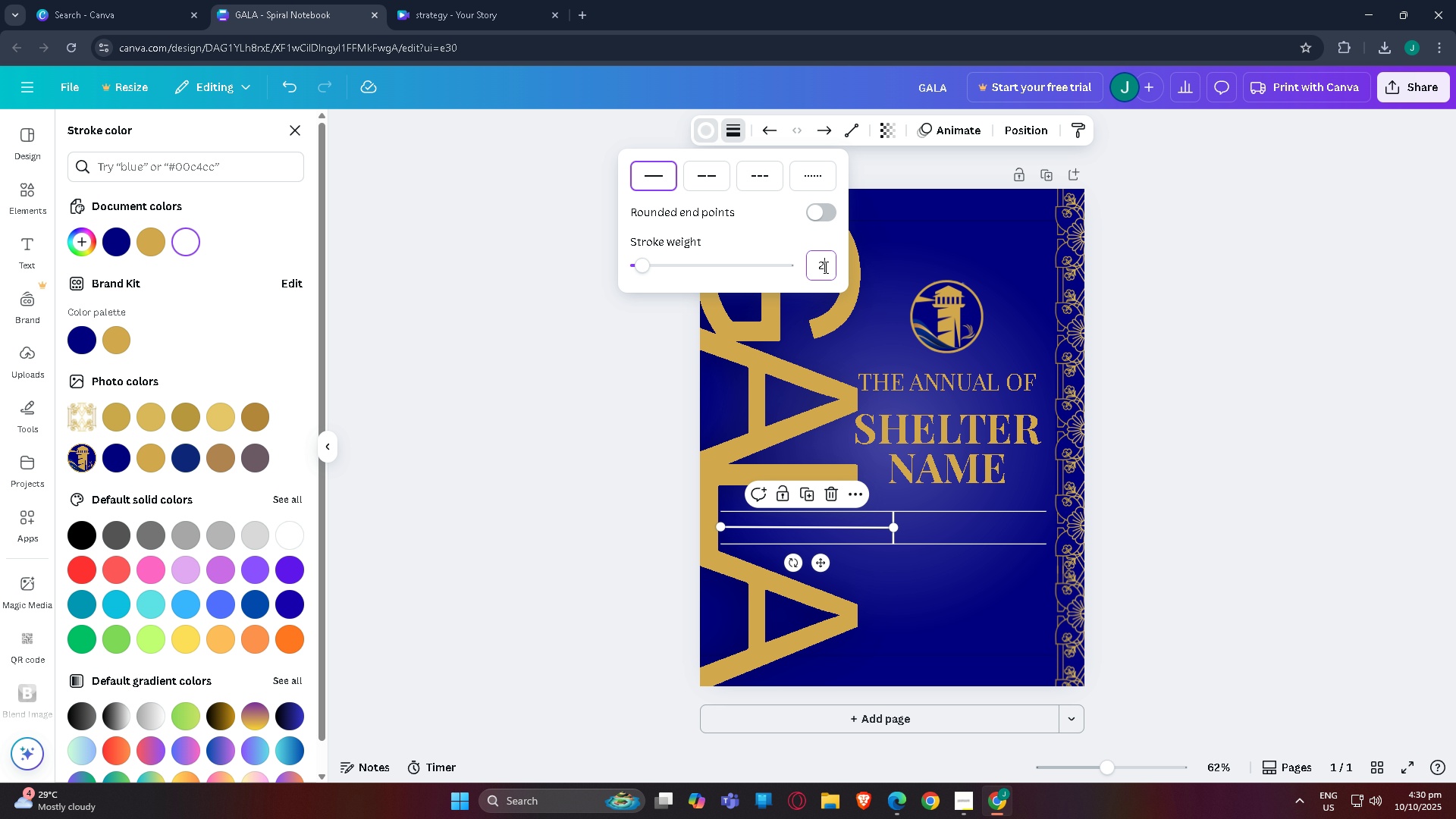 
key(2)
 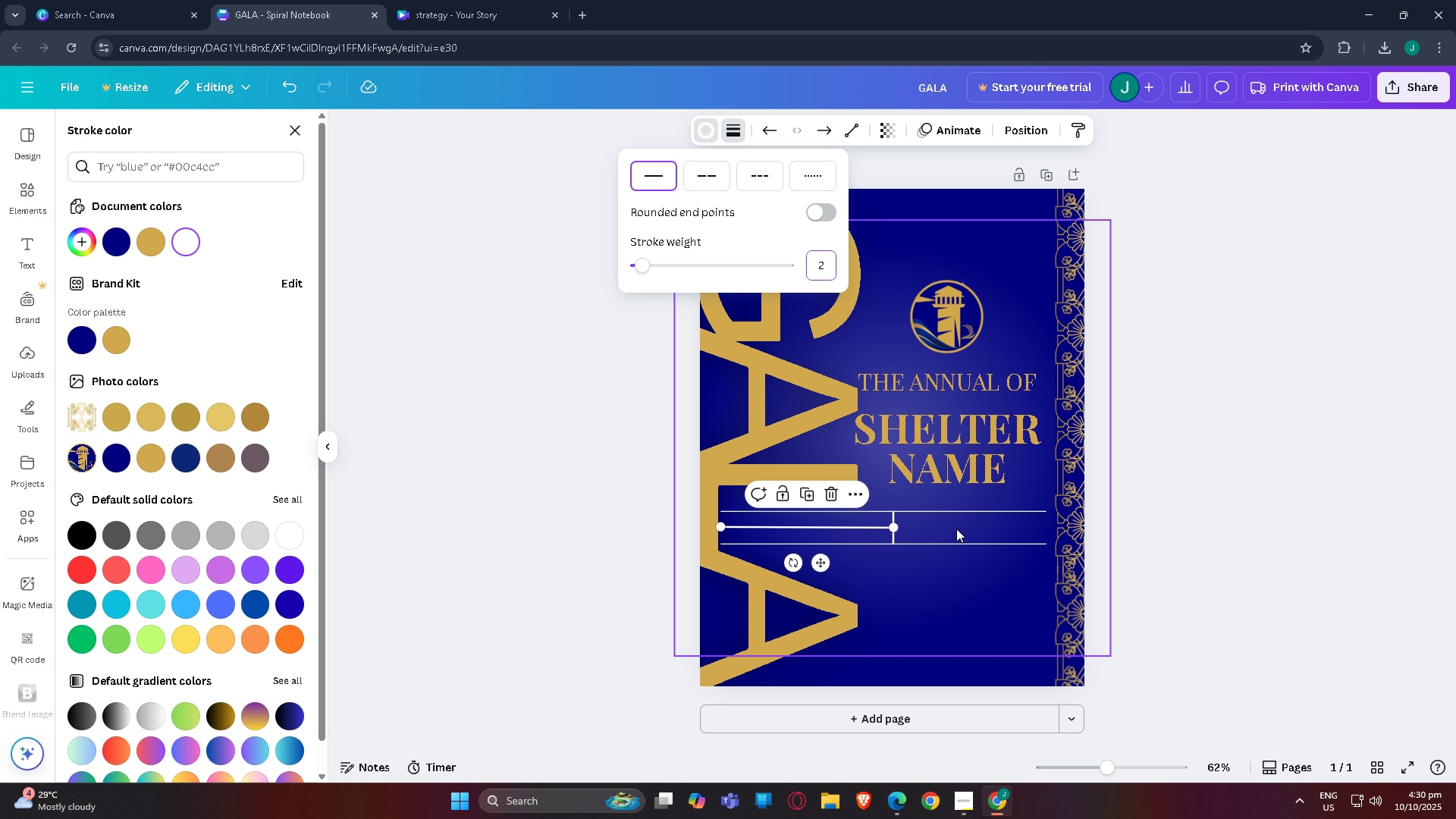 
left_click([956, 529])
 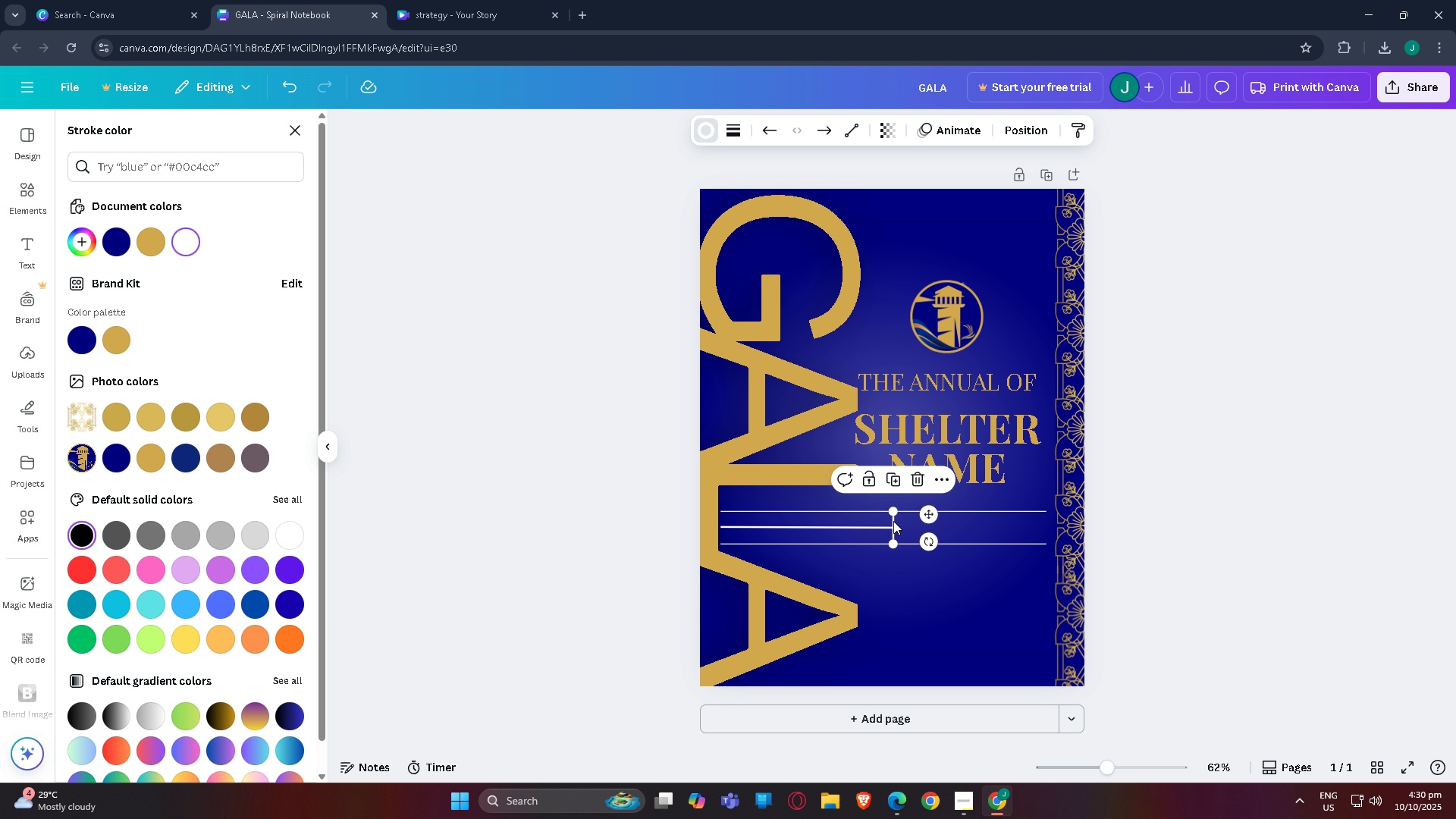 
left_click([893, 521])
 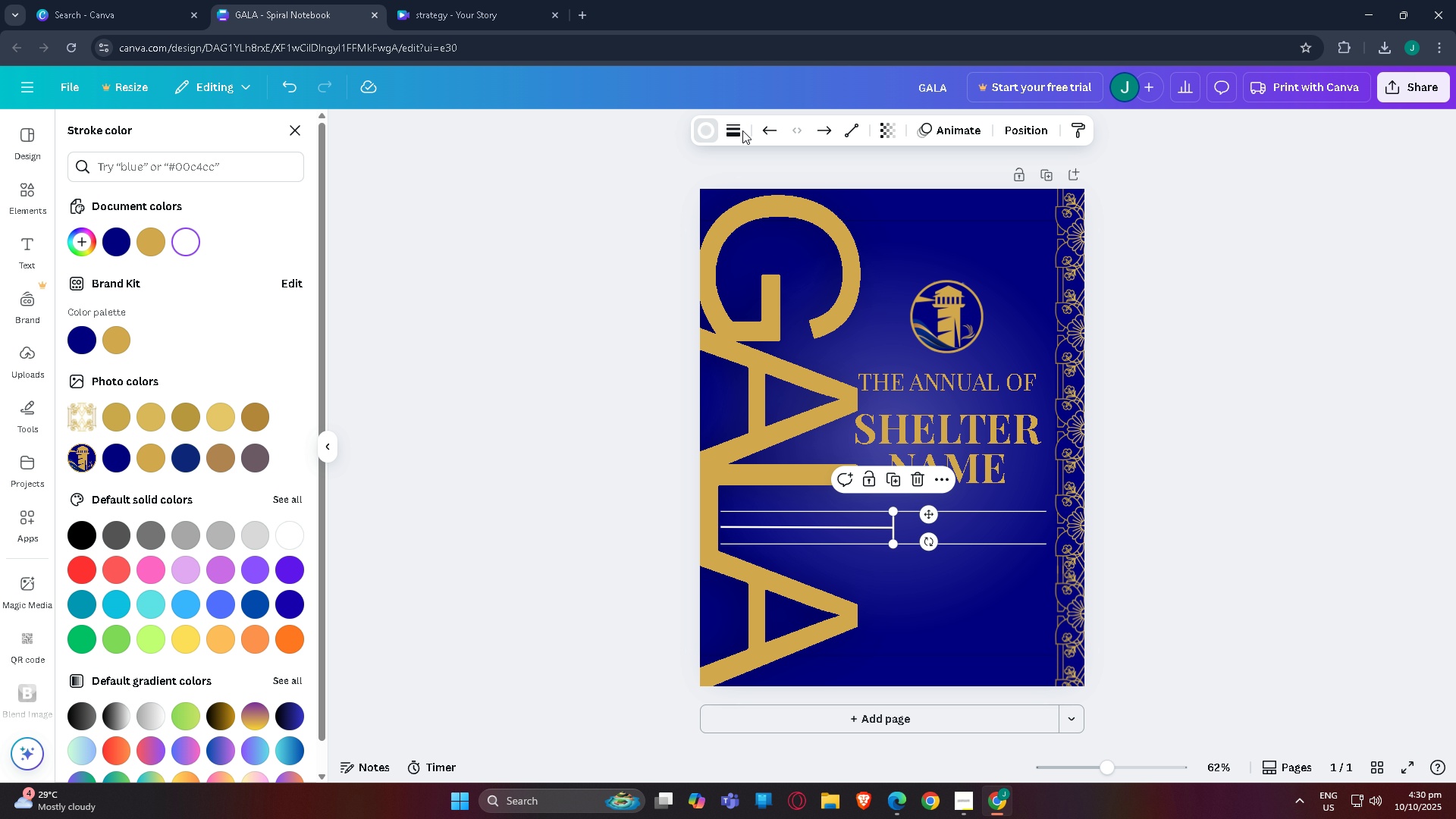 
left_click([736, 132])
 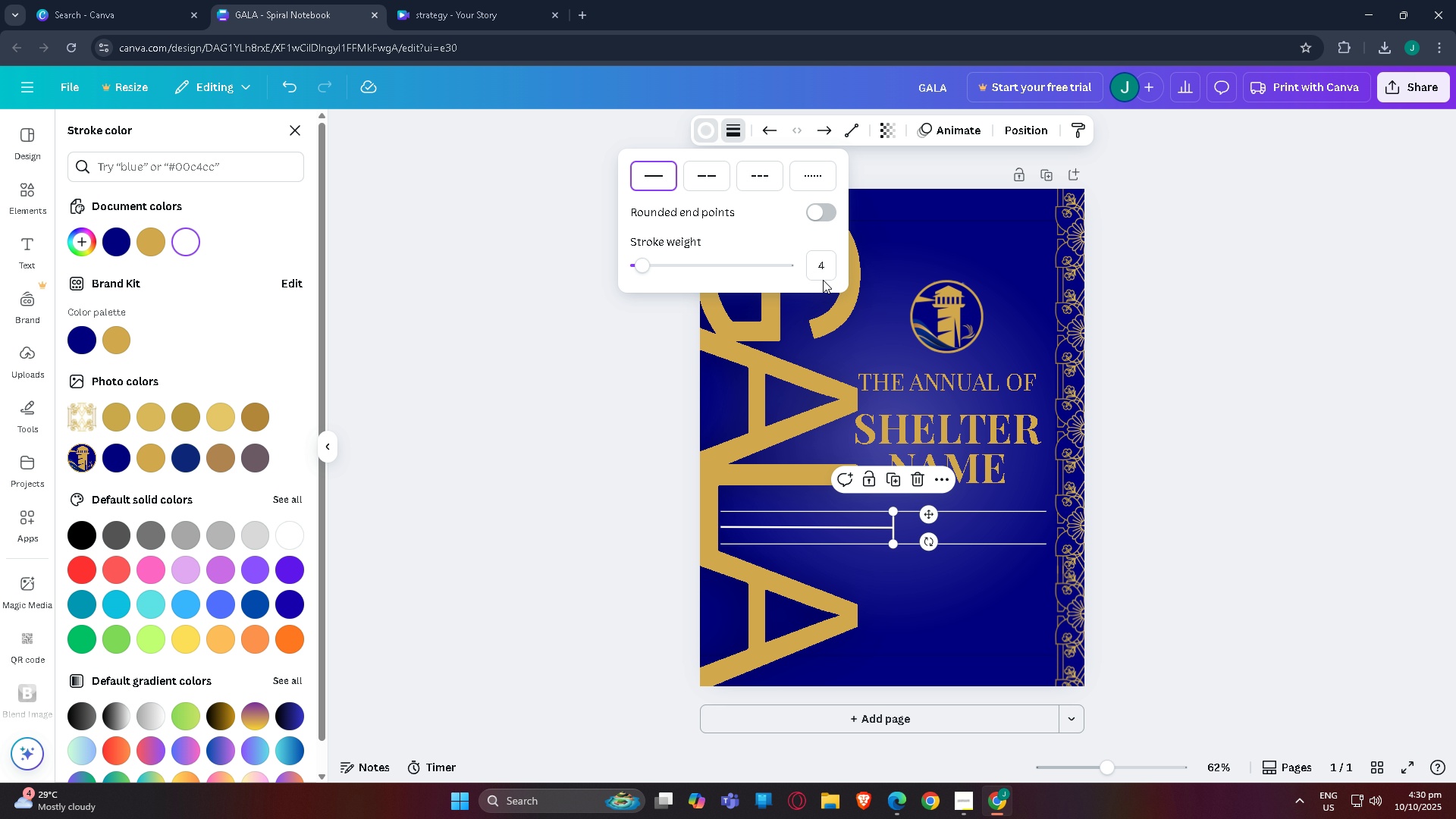 
double_click([823, 272])
 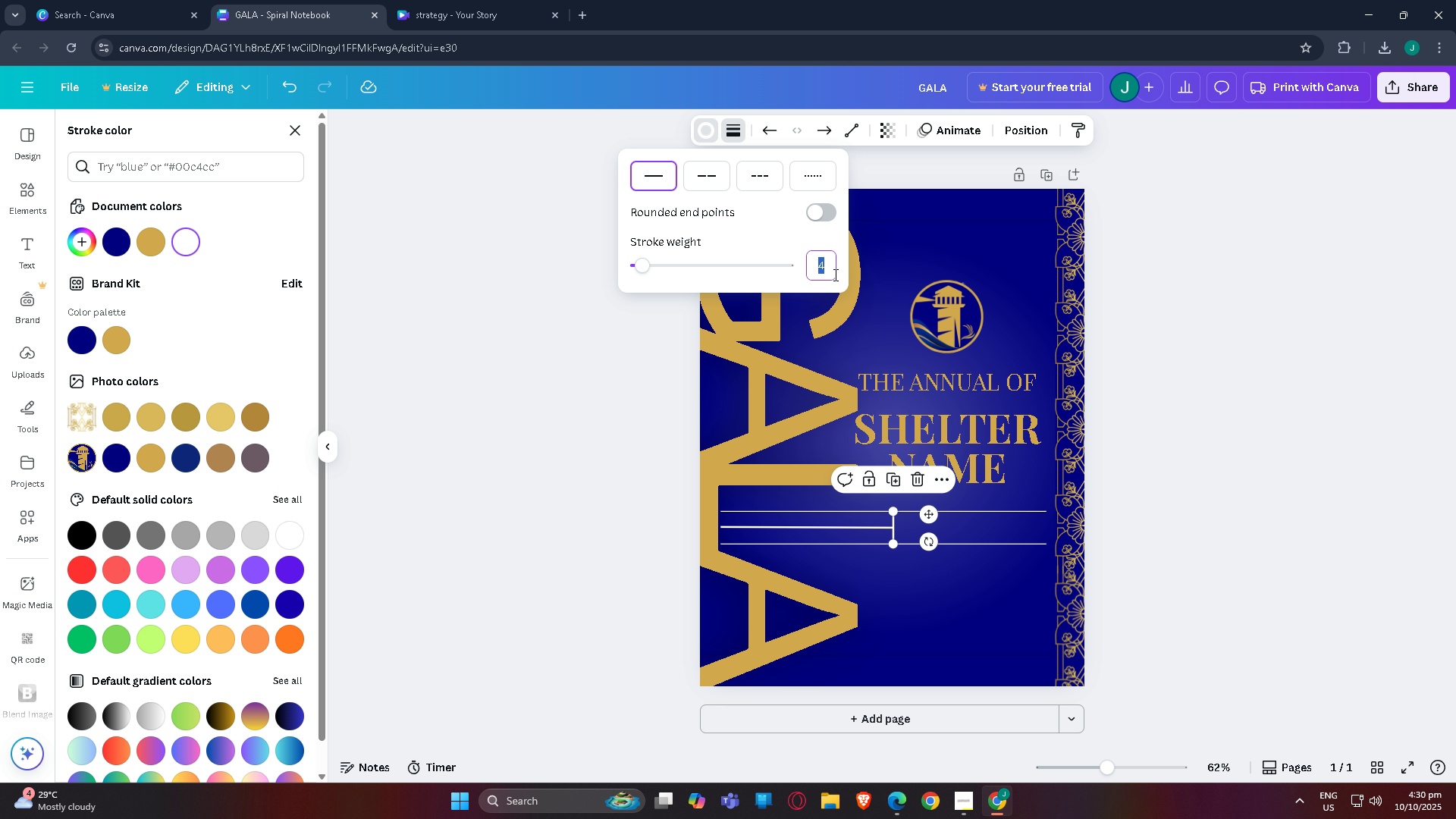 
key(2)
 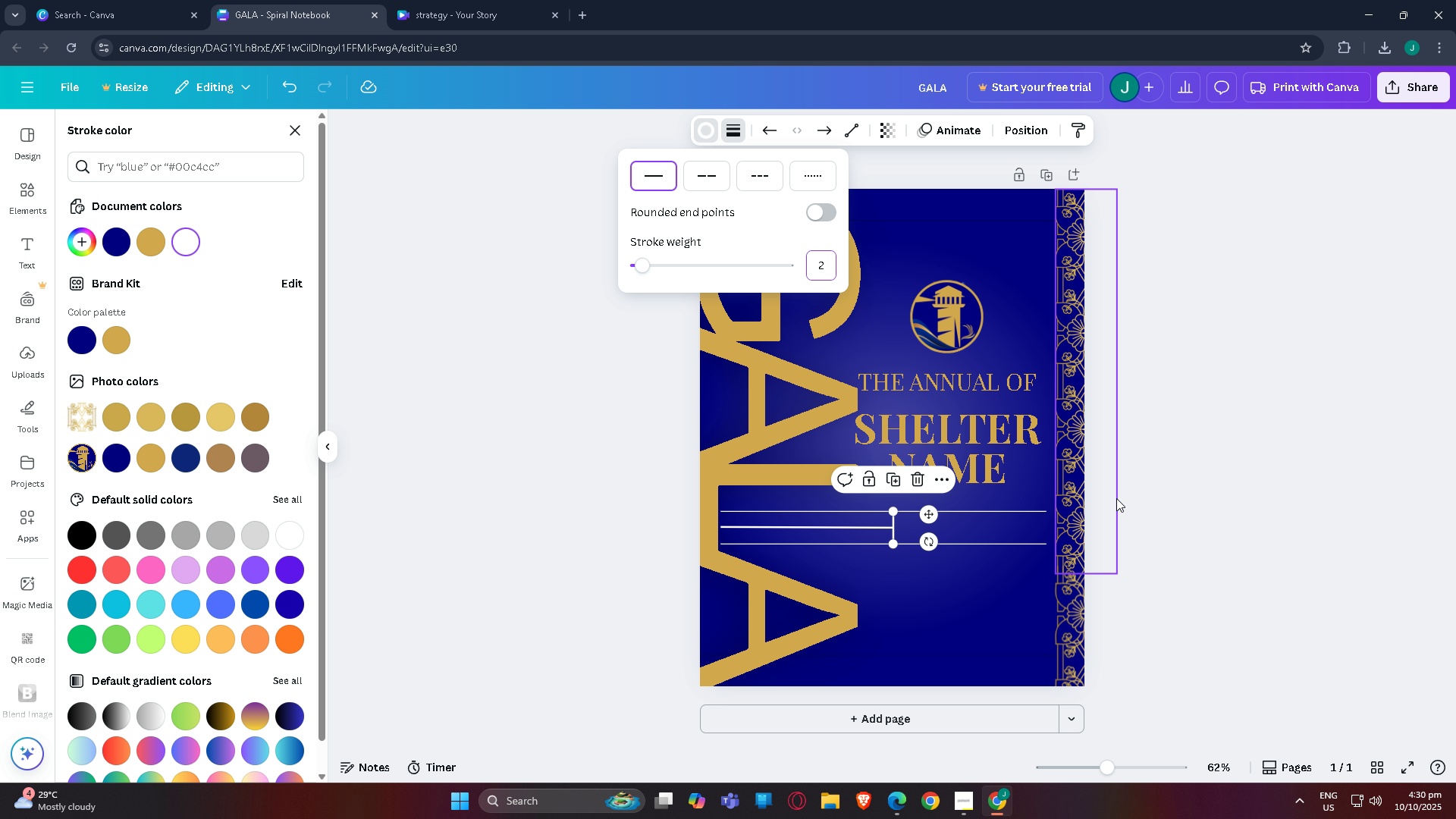 
left_click([1127, 497])
 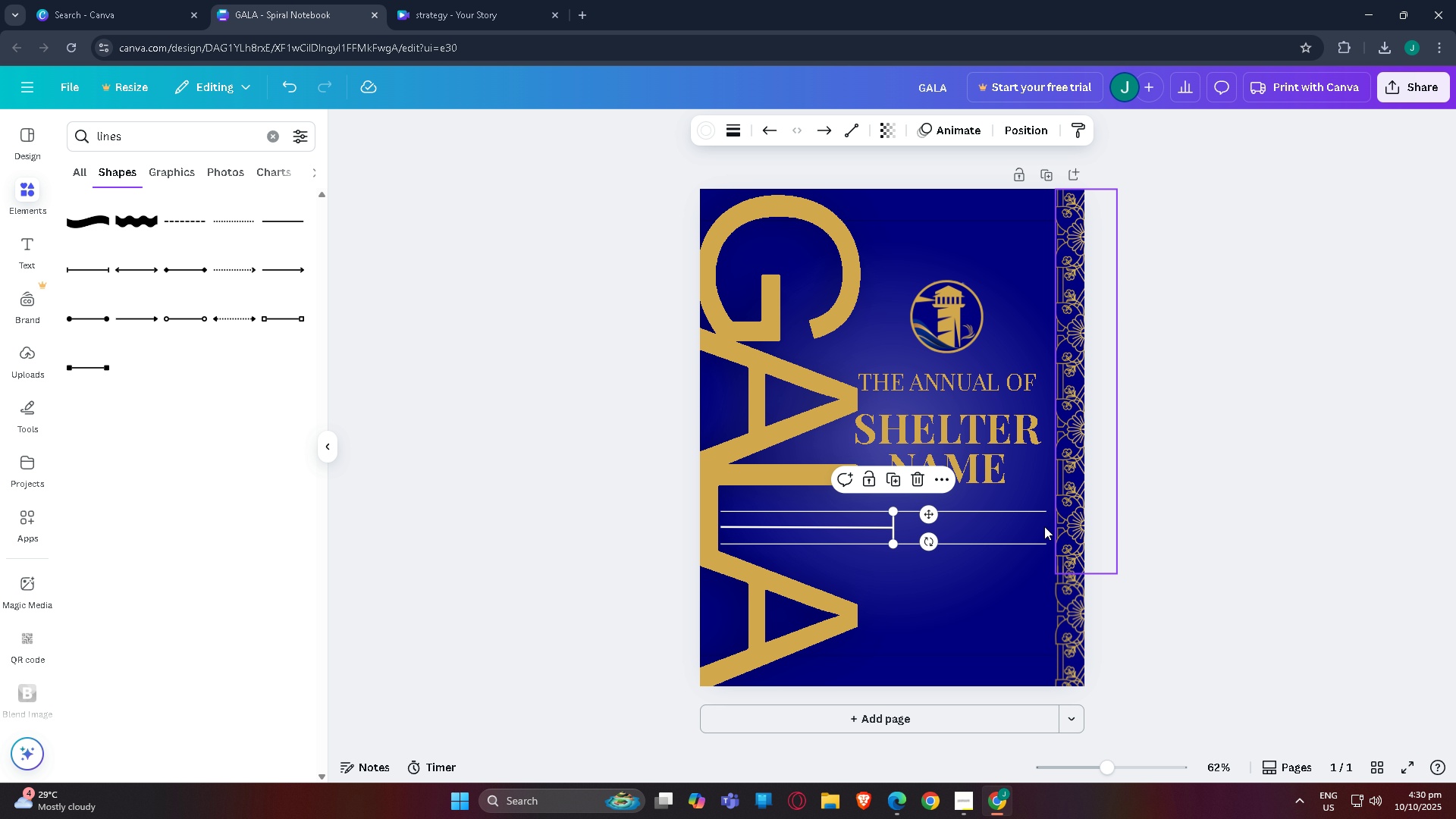 
double_click([1030, 529])
 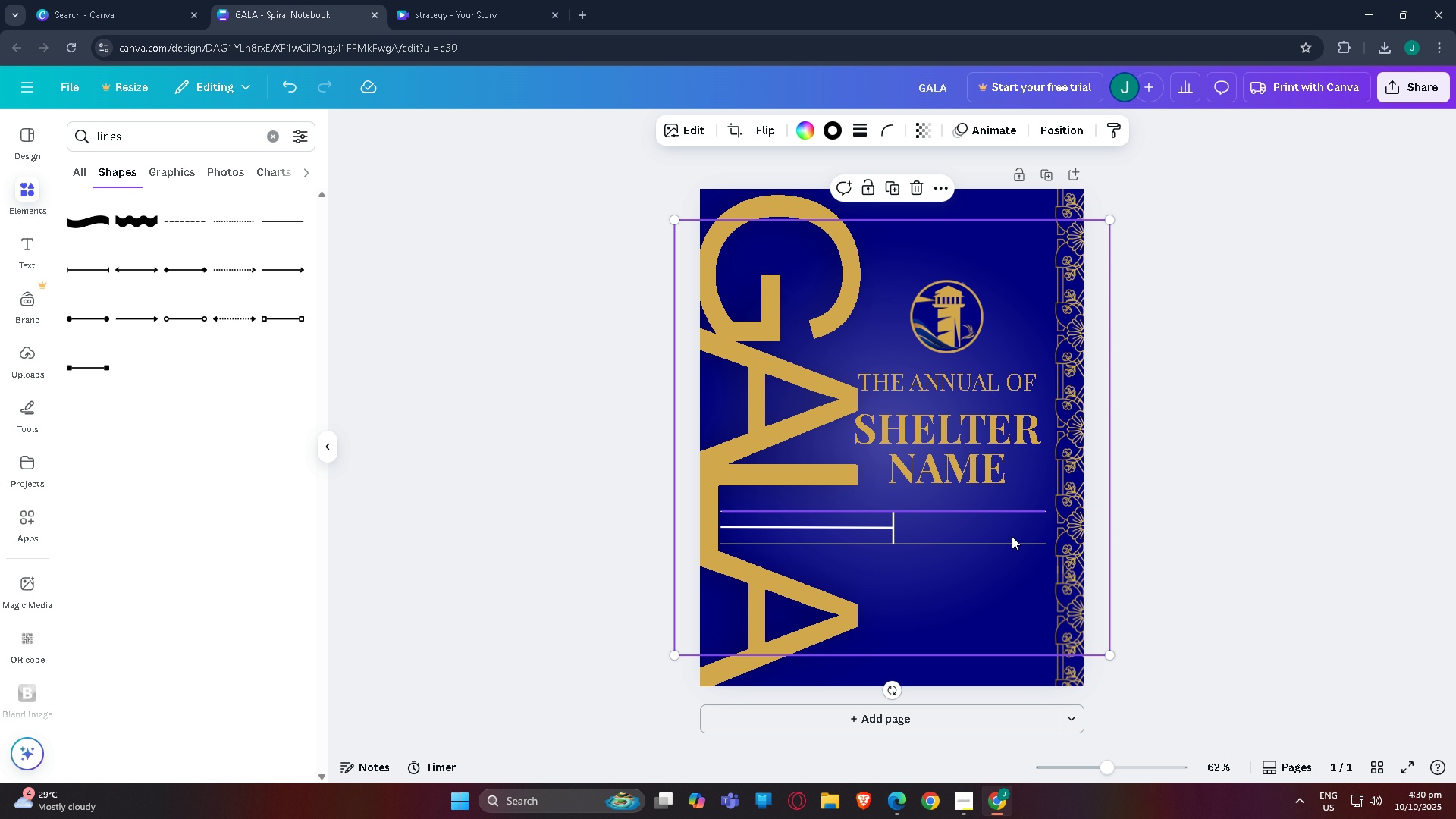 
left_click([1295, 462])
 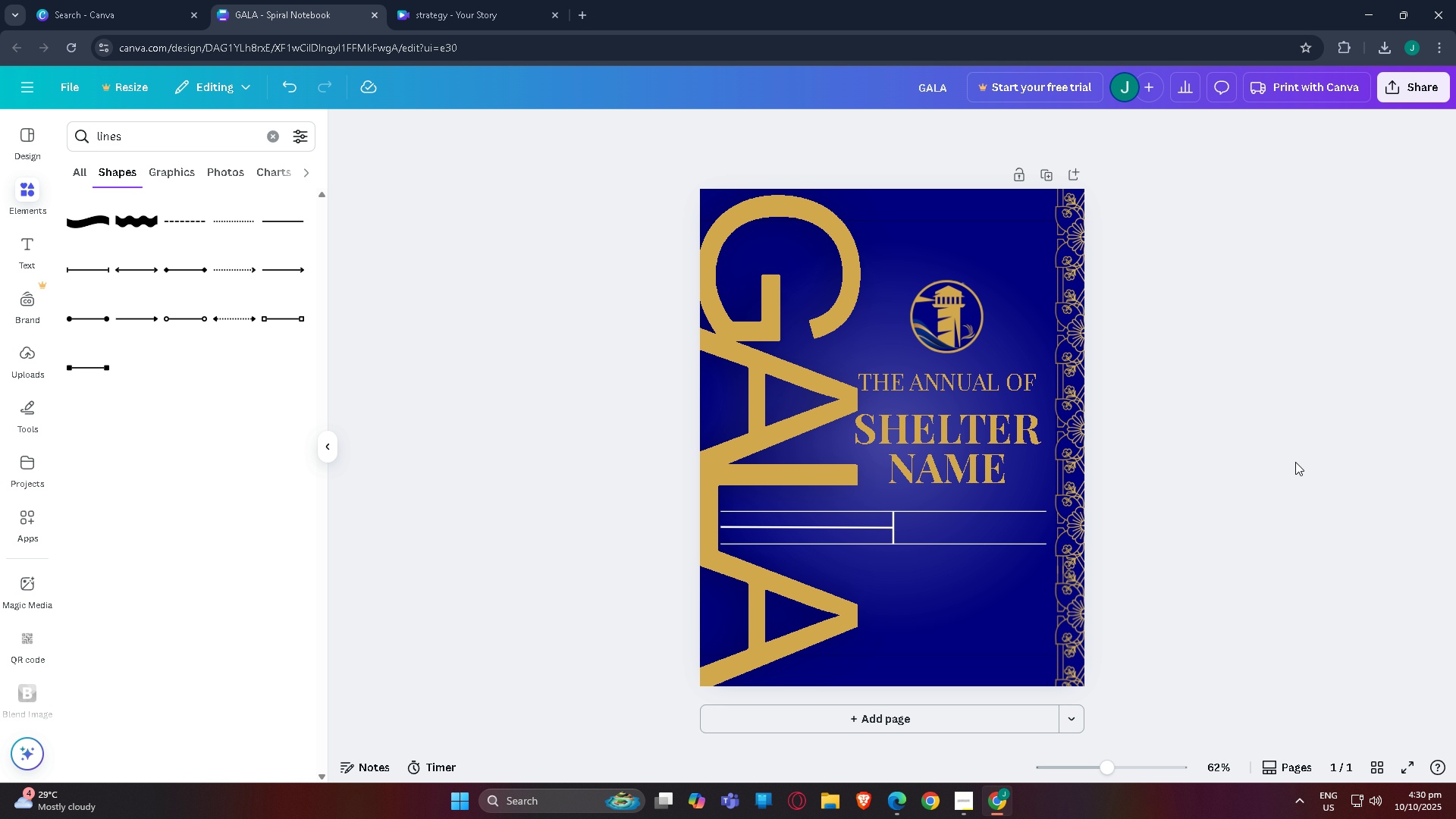 
wait(11.99)
 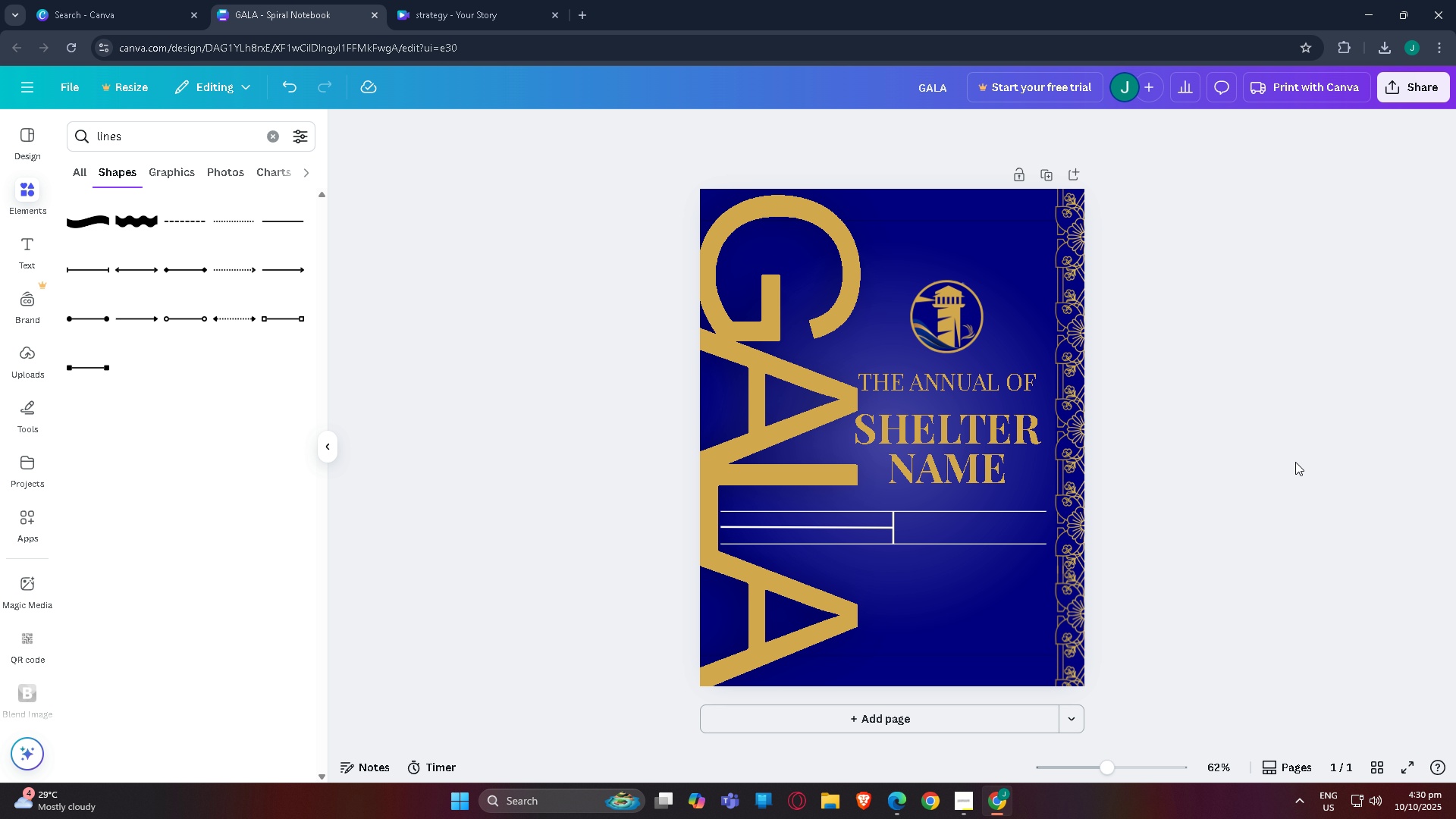 
scroll: coordinate [855, 462], scroll_direction: down, amount: 2.0
 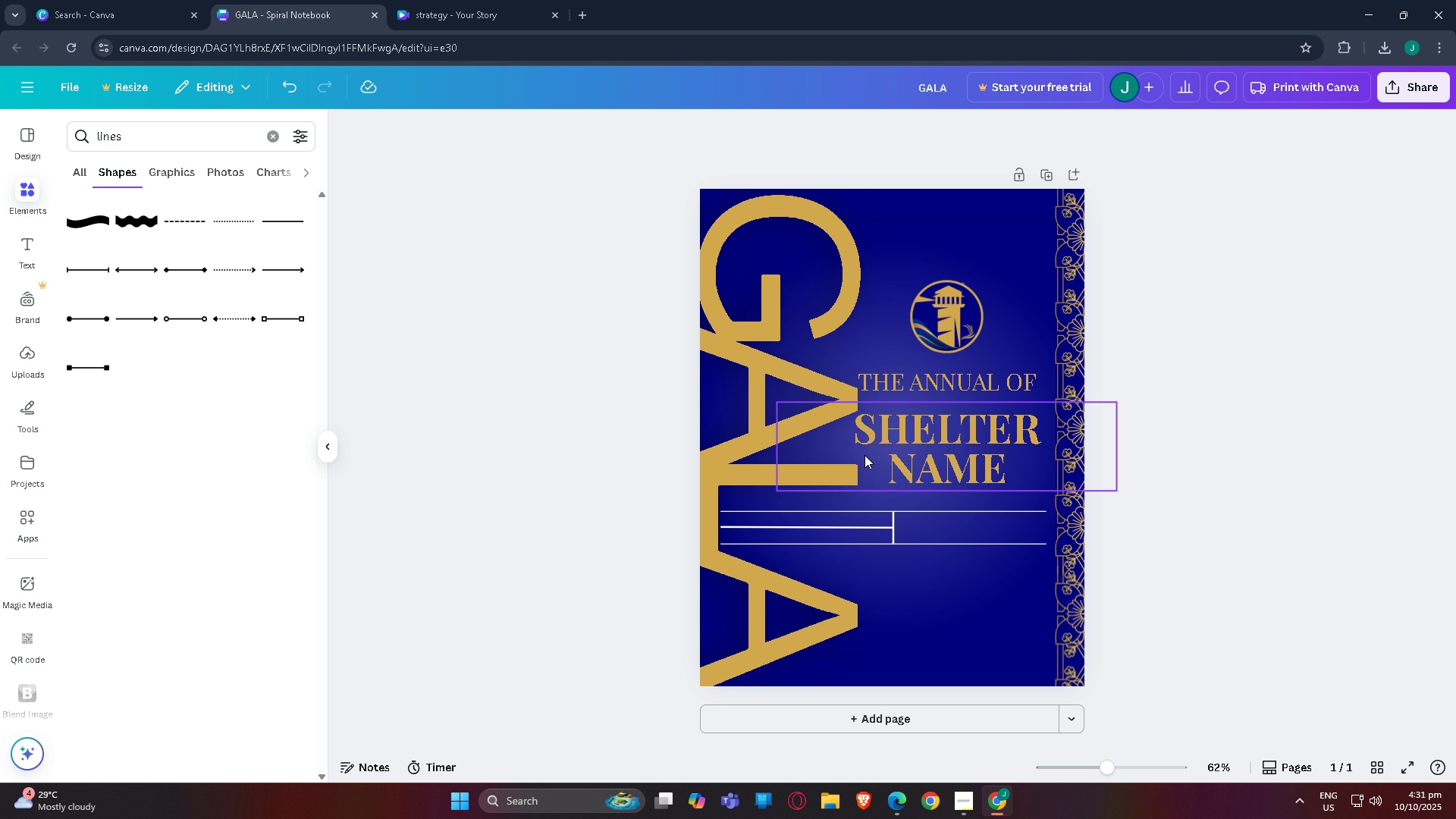 
wait(7.42)
 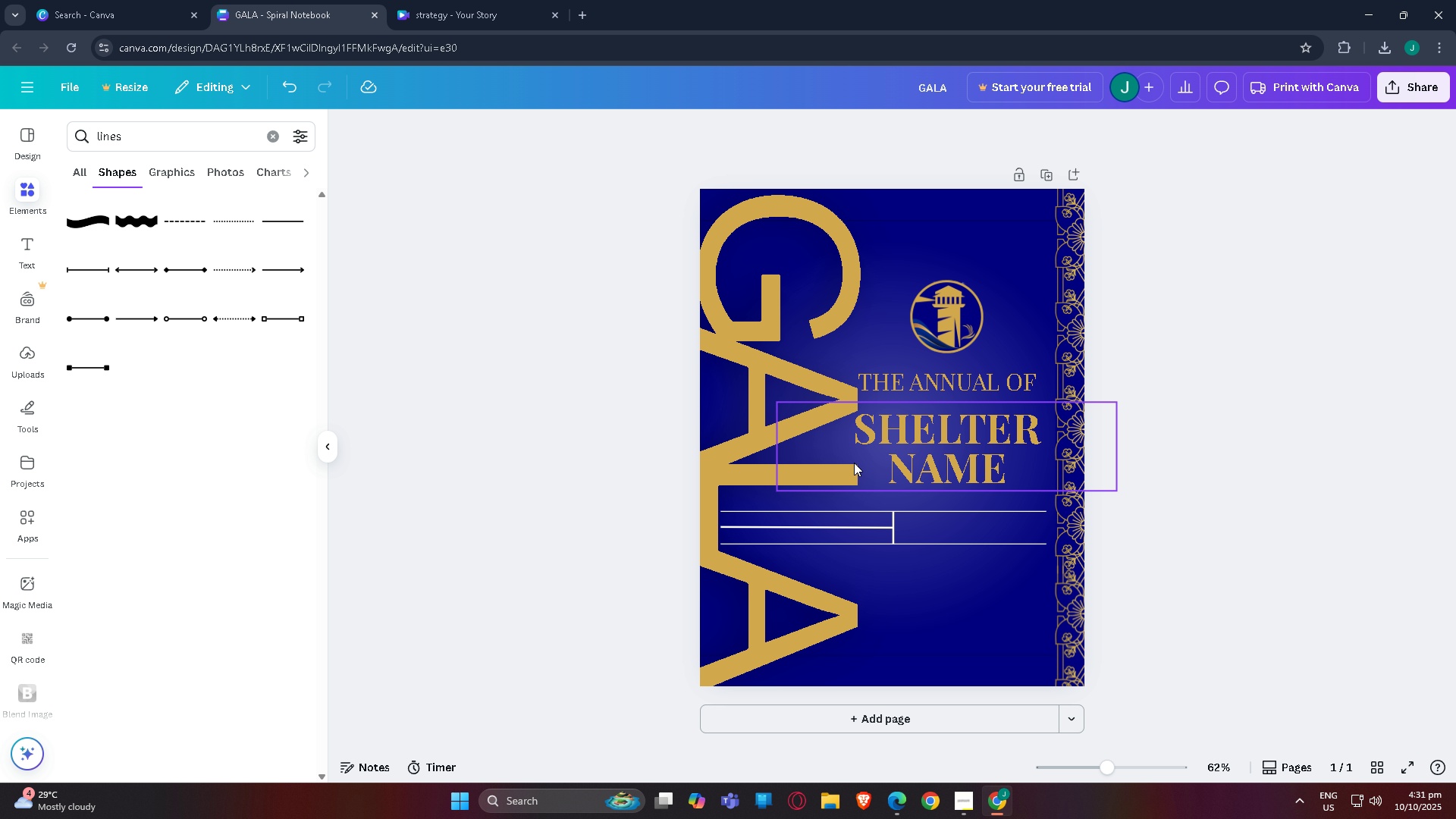 
left_click_drag(start_coordinate=[1067, 235], to_coordinate=[1102, 237])
 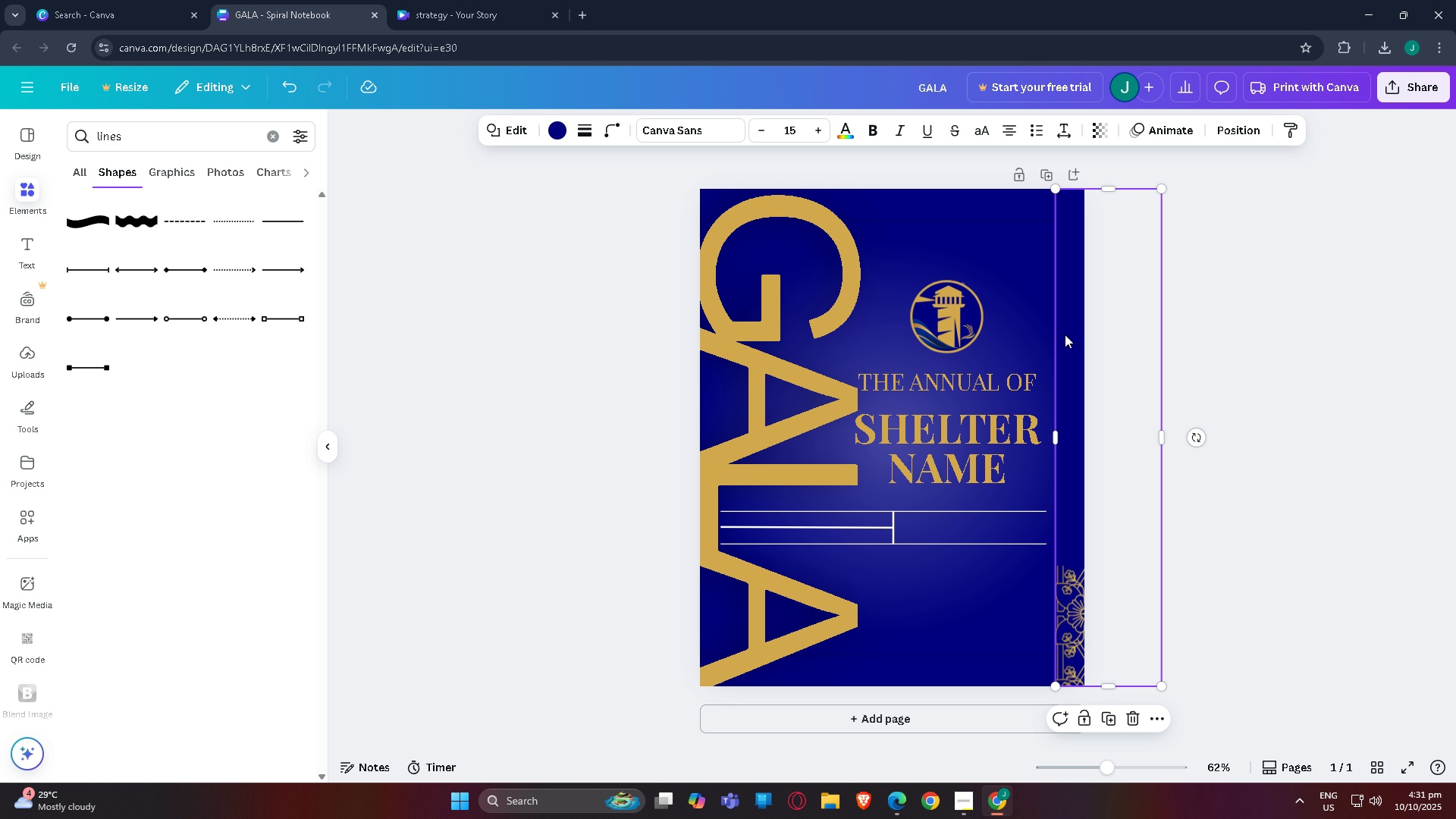 
left_click([1065, 334])
 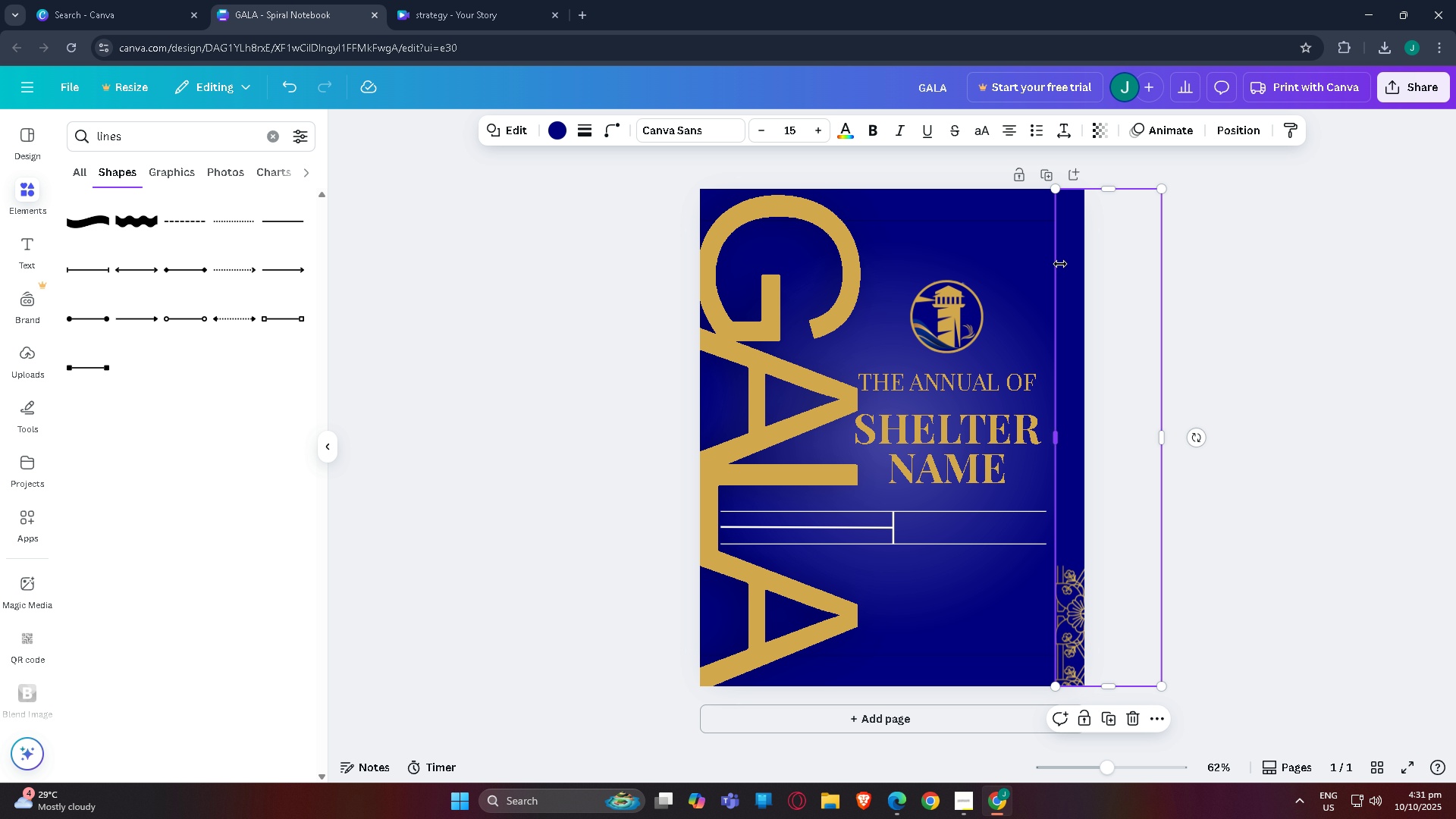 
left_click_drag(start_coordinate=[1125, 293], to_coordinate=[1089, 287])
 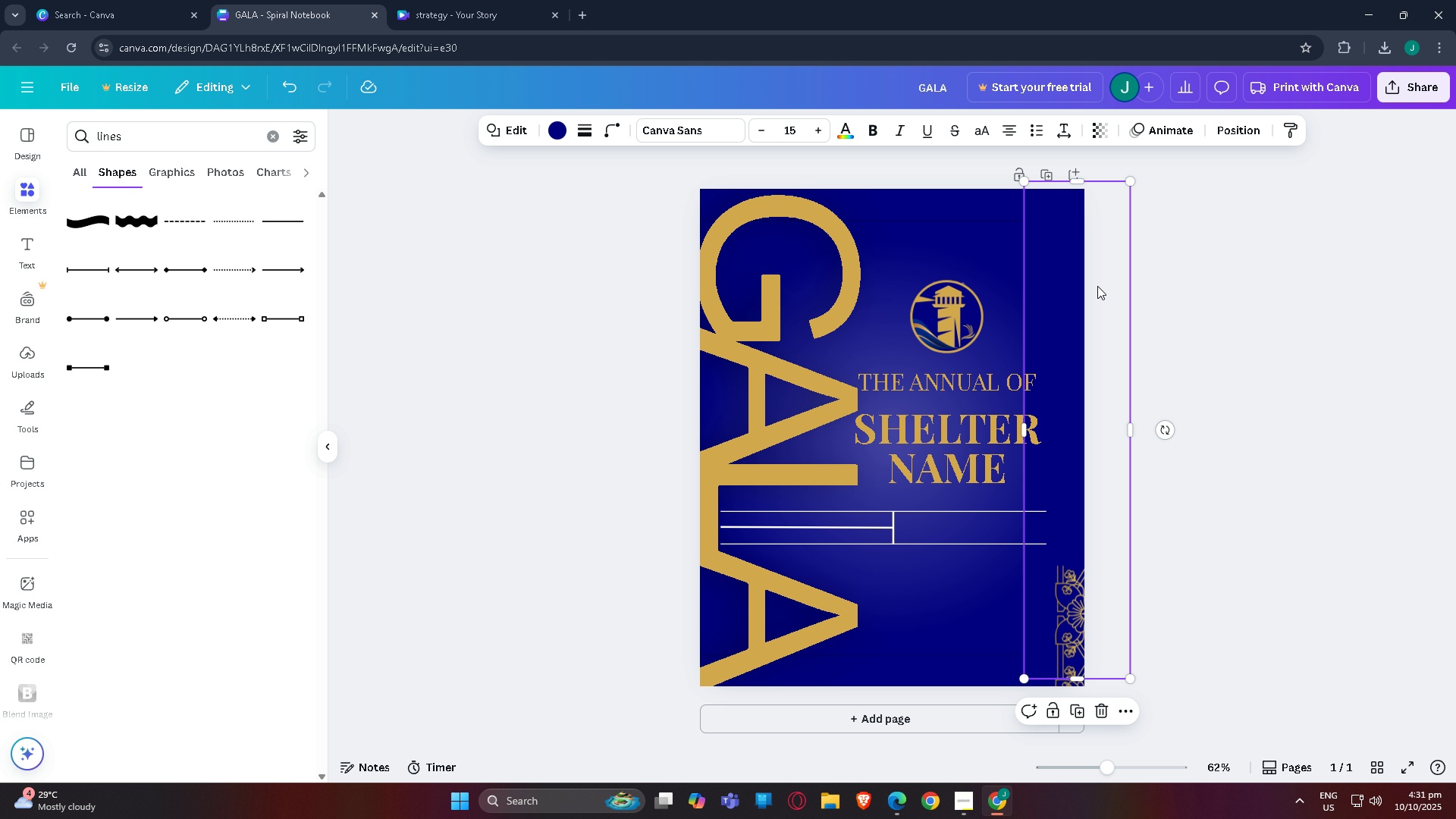 
key(Control+Z)
 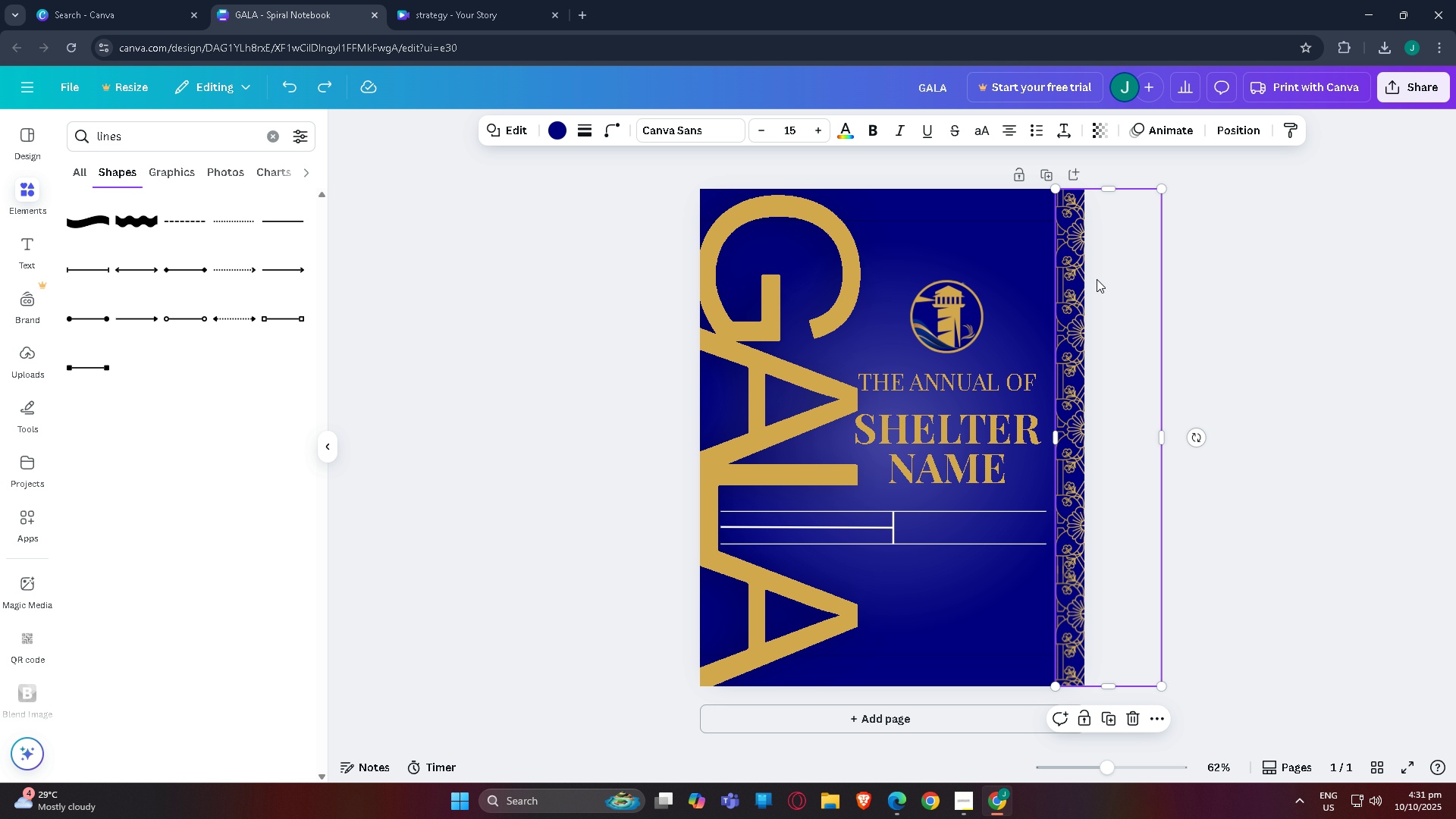 
key(Control+Z)
 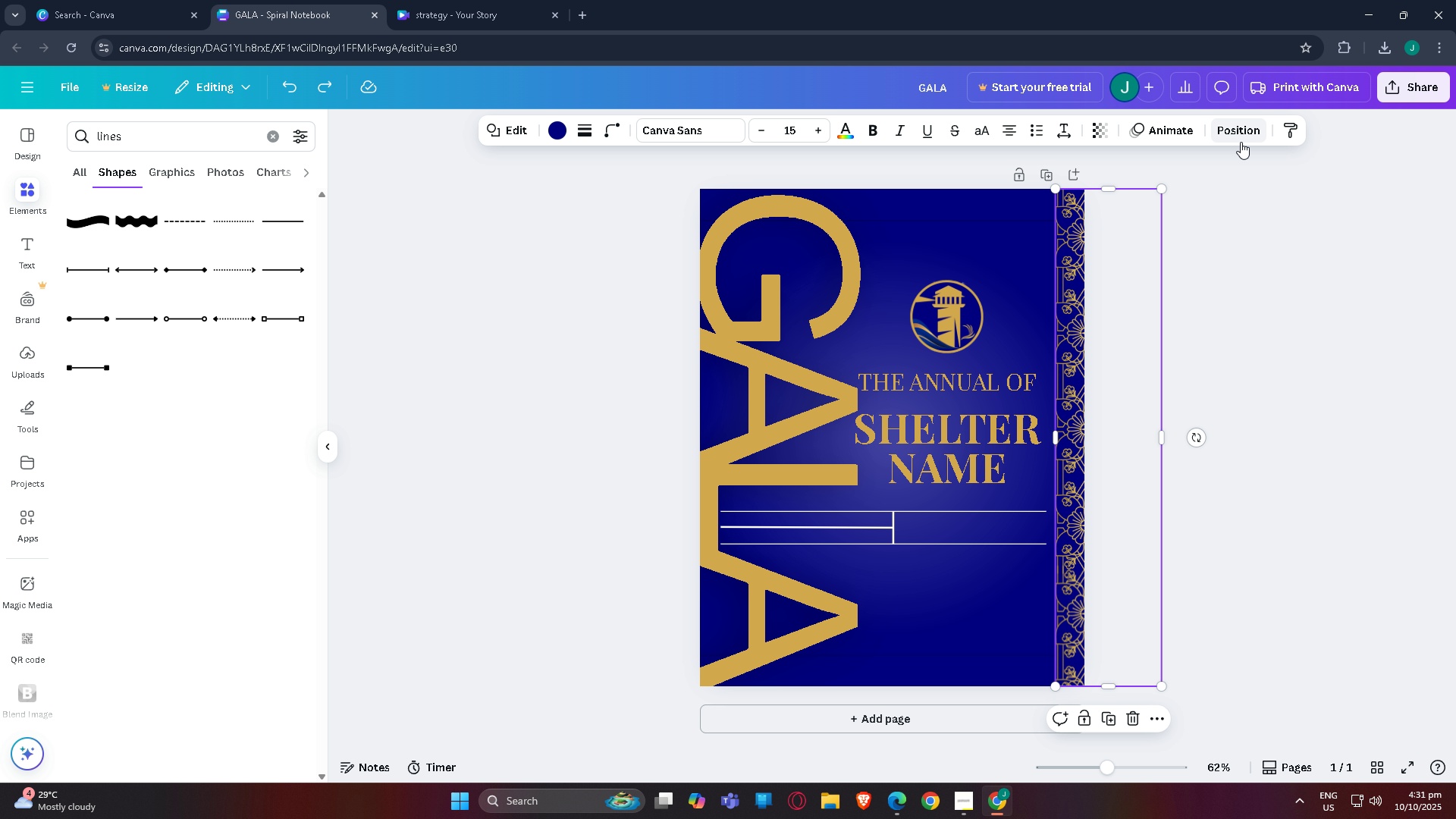 
left_click([1241, 135])
 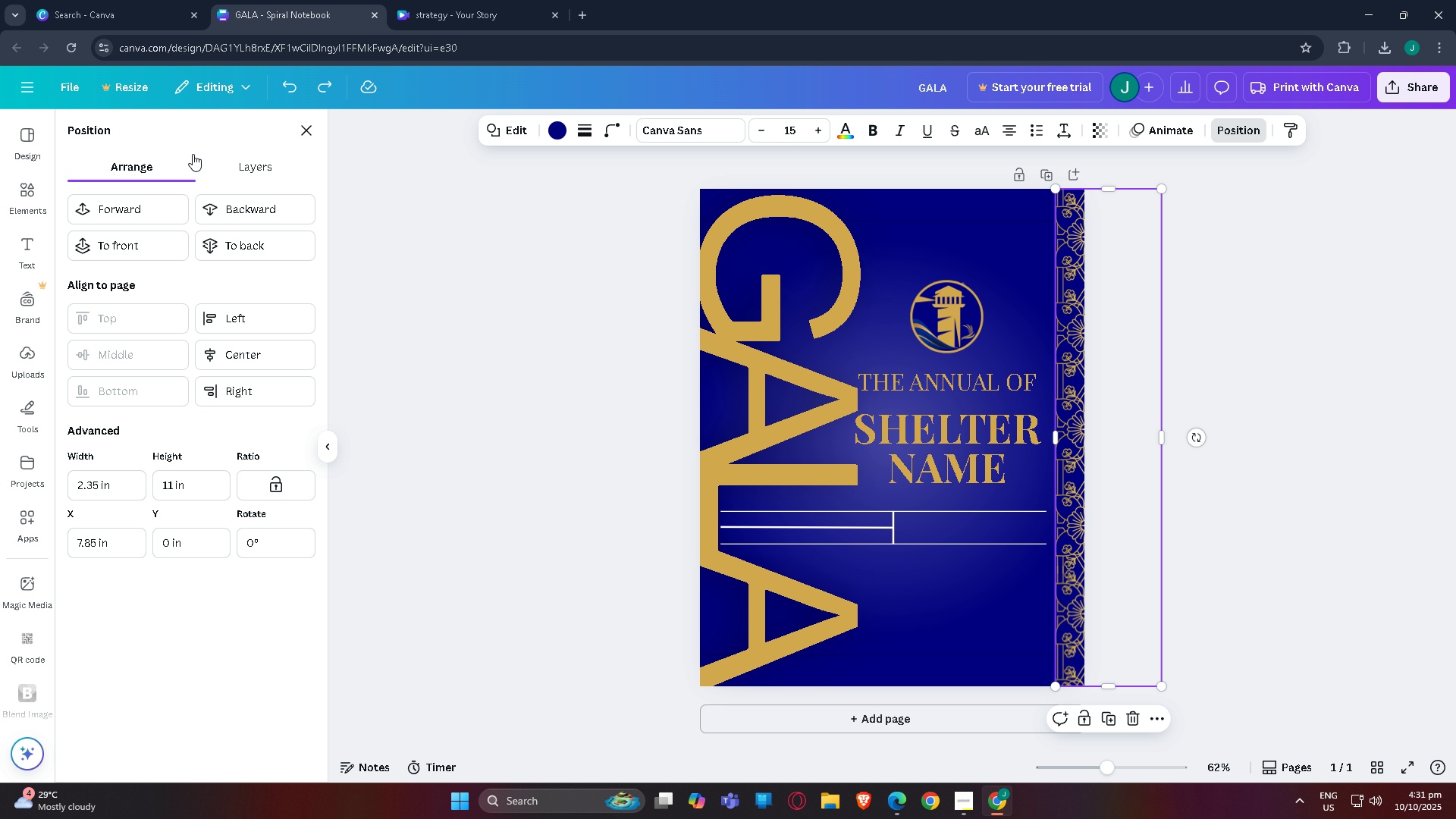 
left_click([246, 177])
 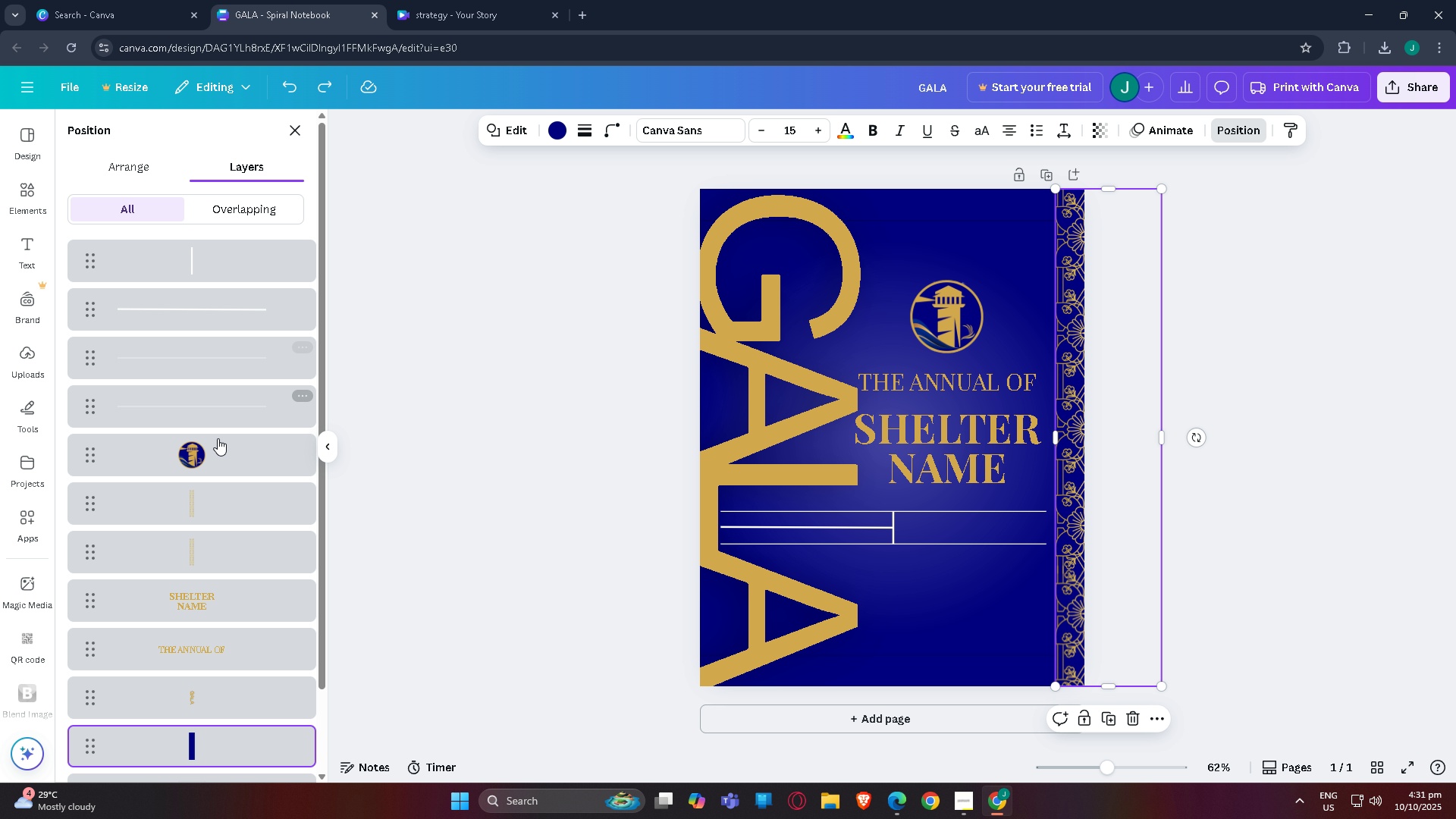 
scroll: coordinate [214, 450], scroll_direction: down, amount: 2.0
 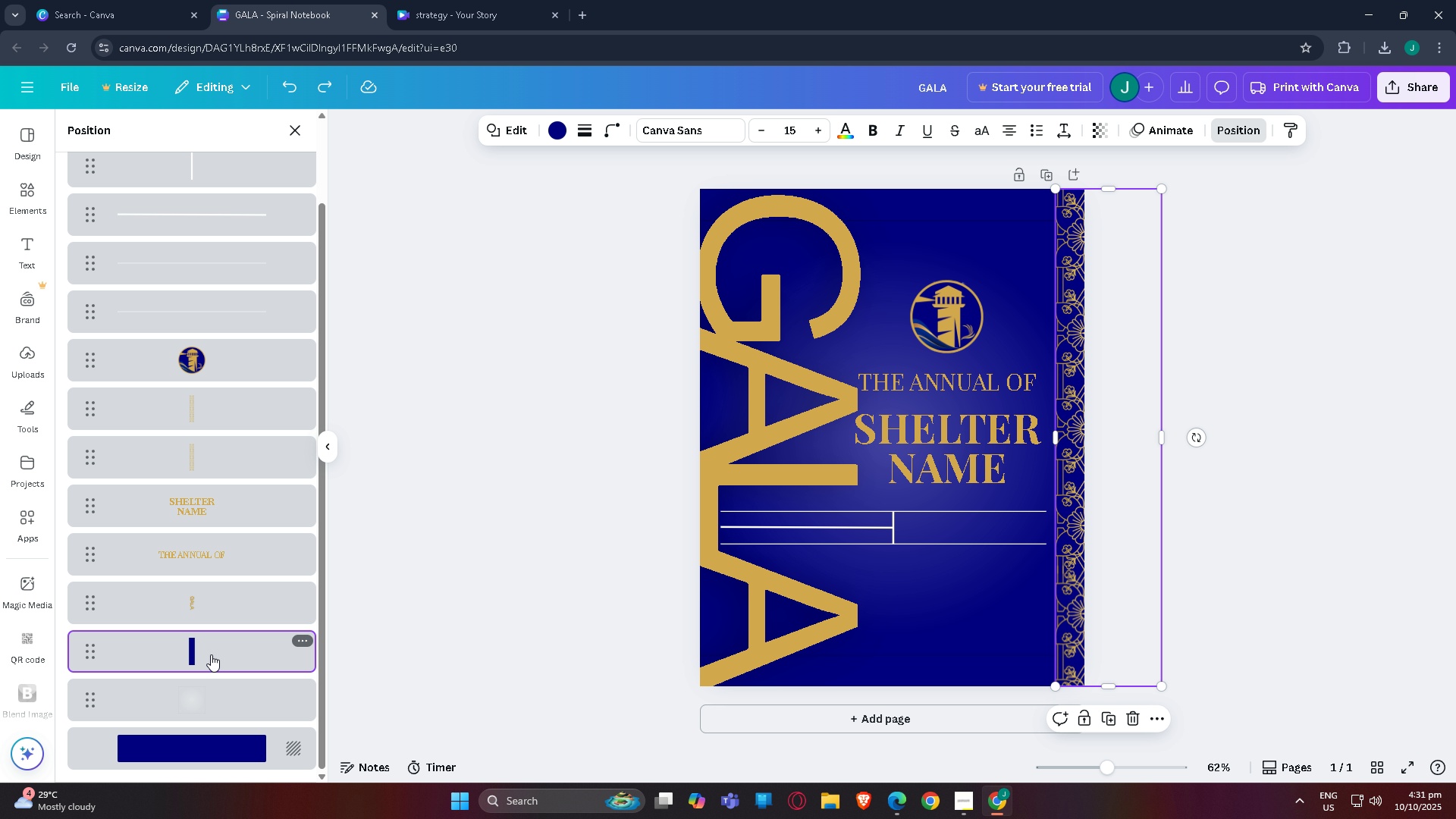 
left_click([211, 654])
 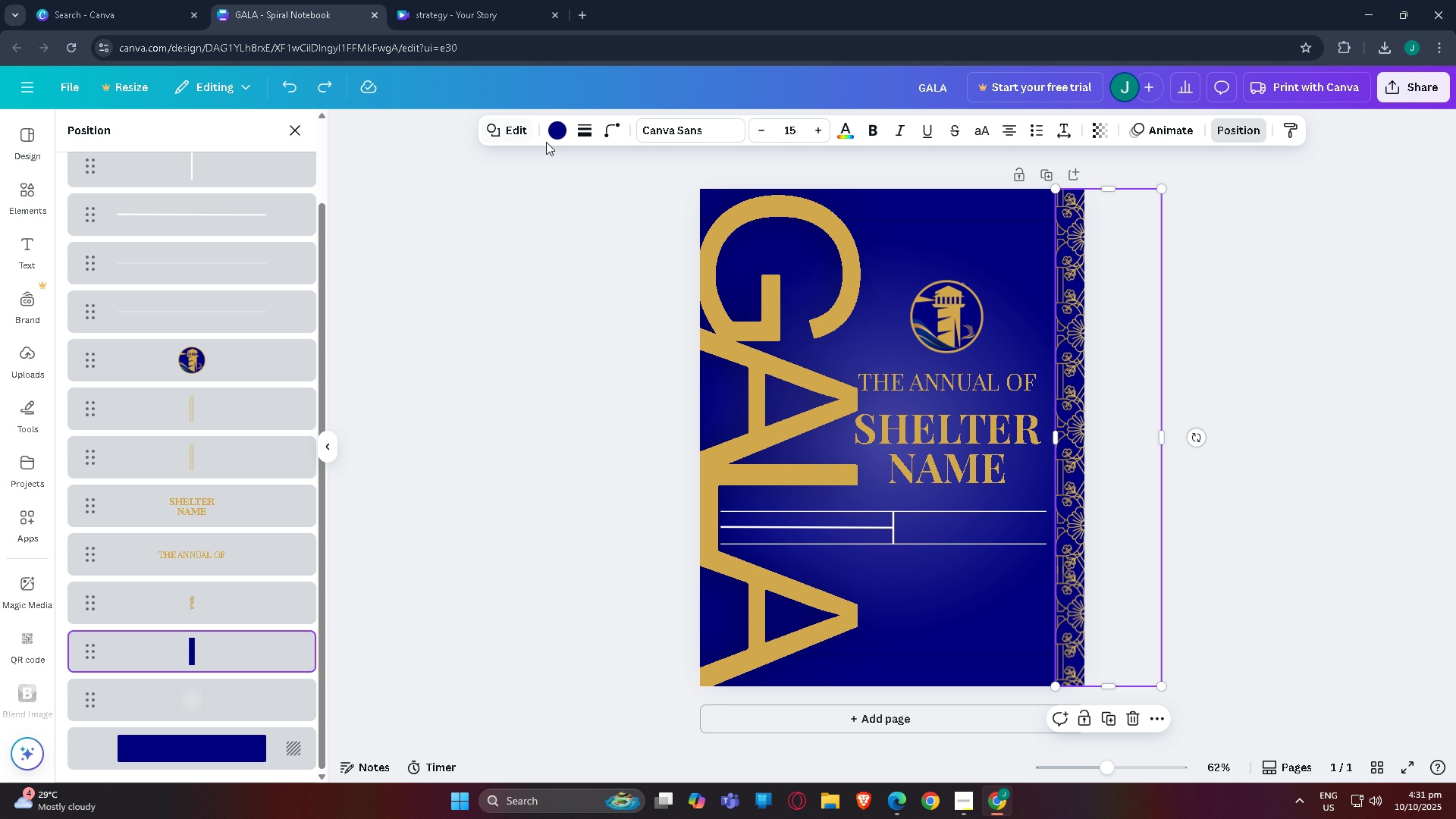 
left_click([553, 142])
 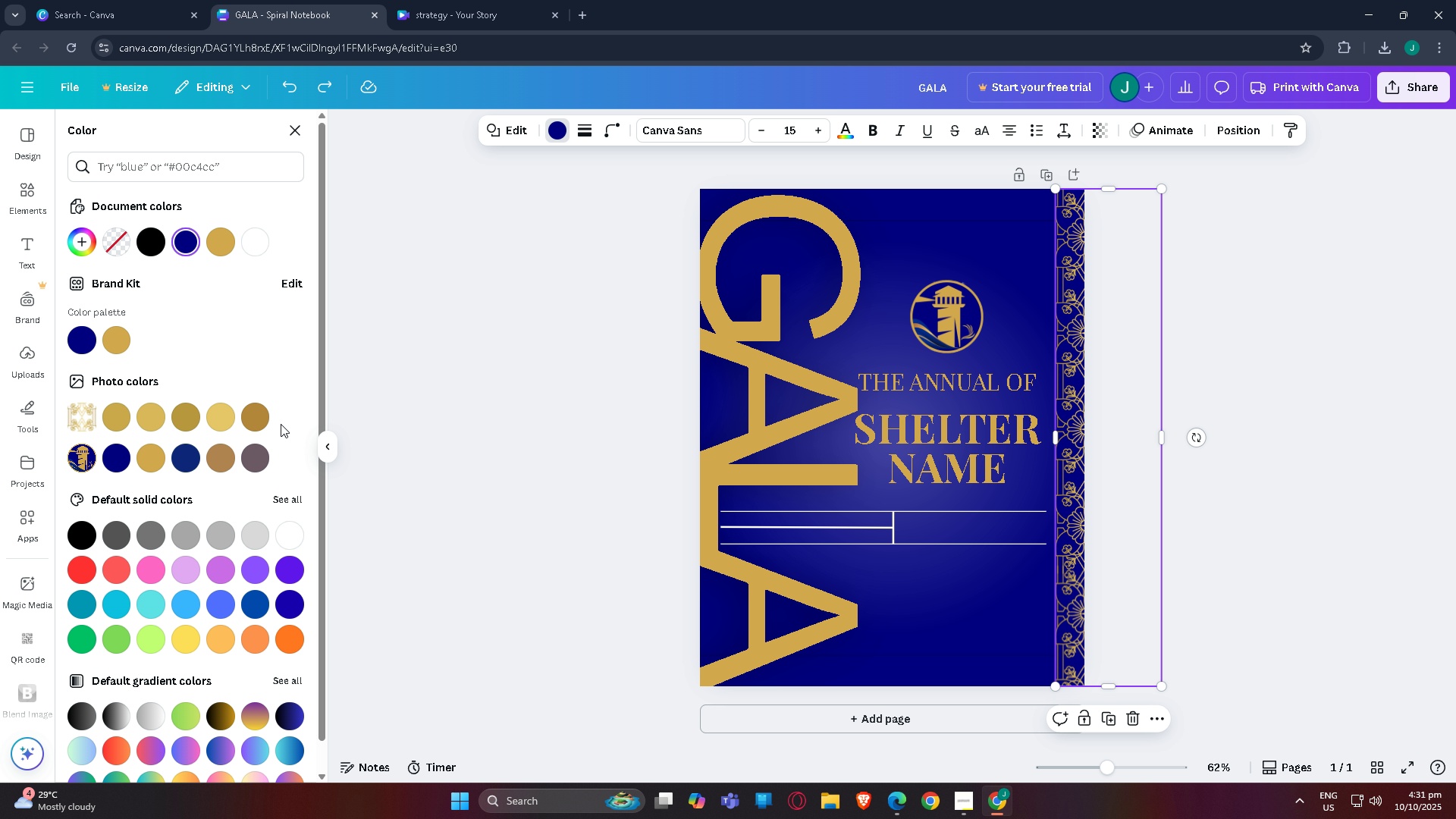 
scroll: coordinate [234, 581], scroll_direction: down, amount: 2.0
 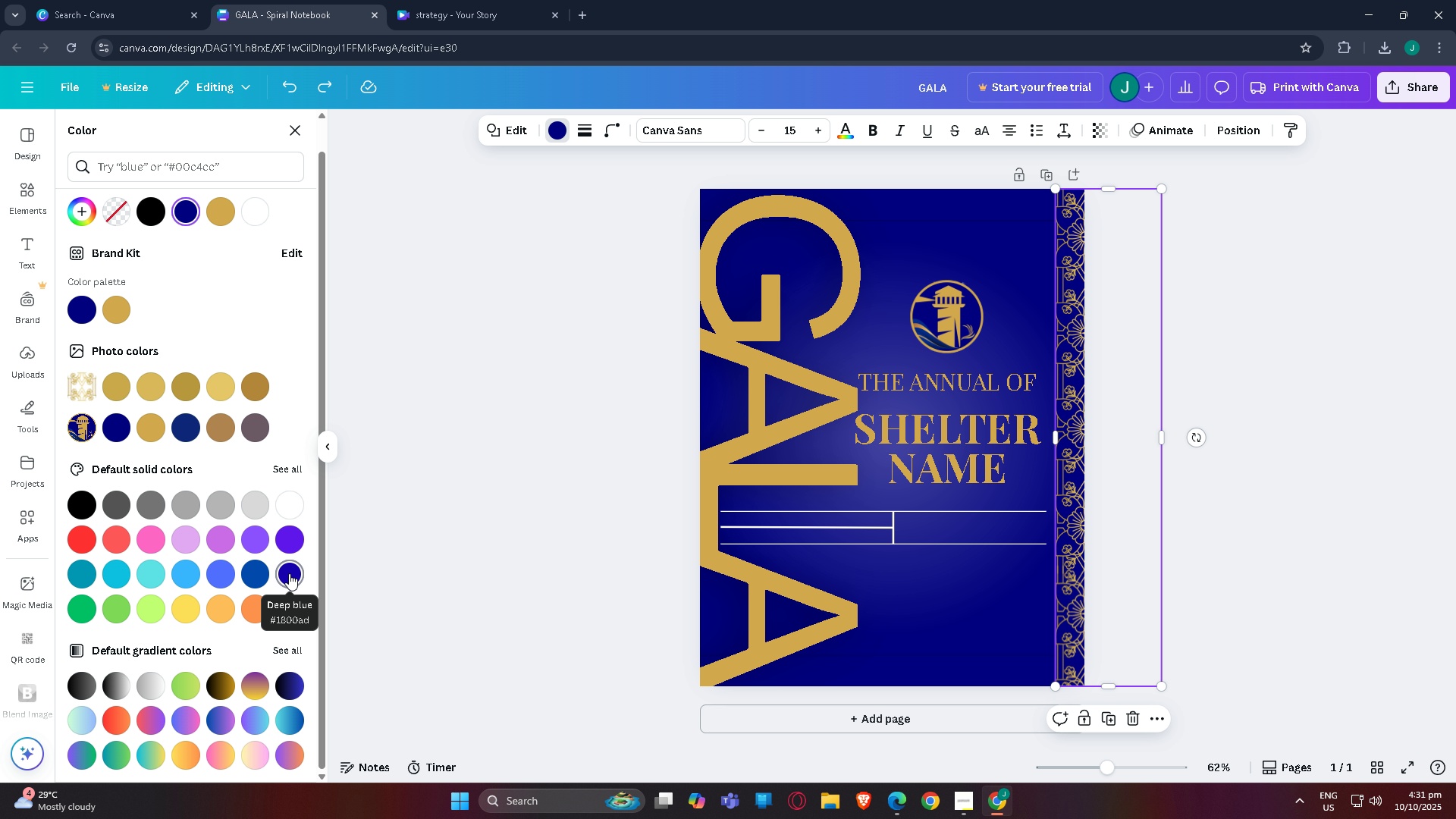 
left_click([289, 573])
 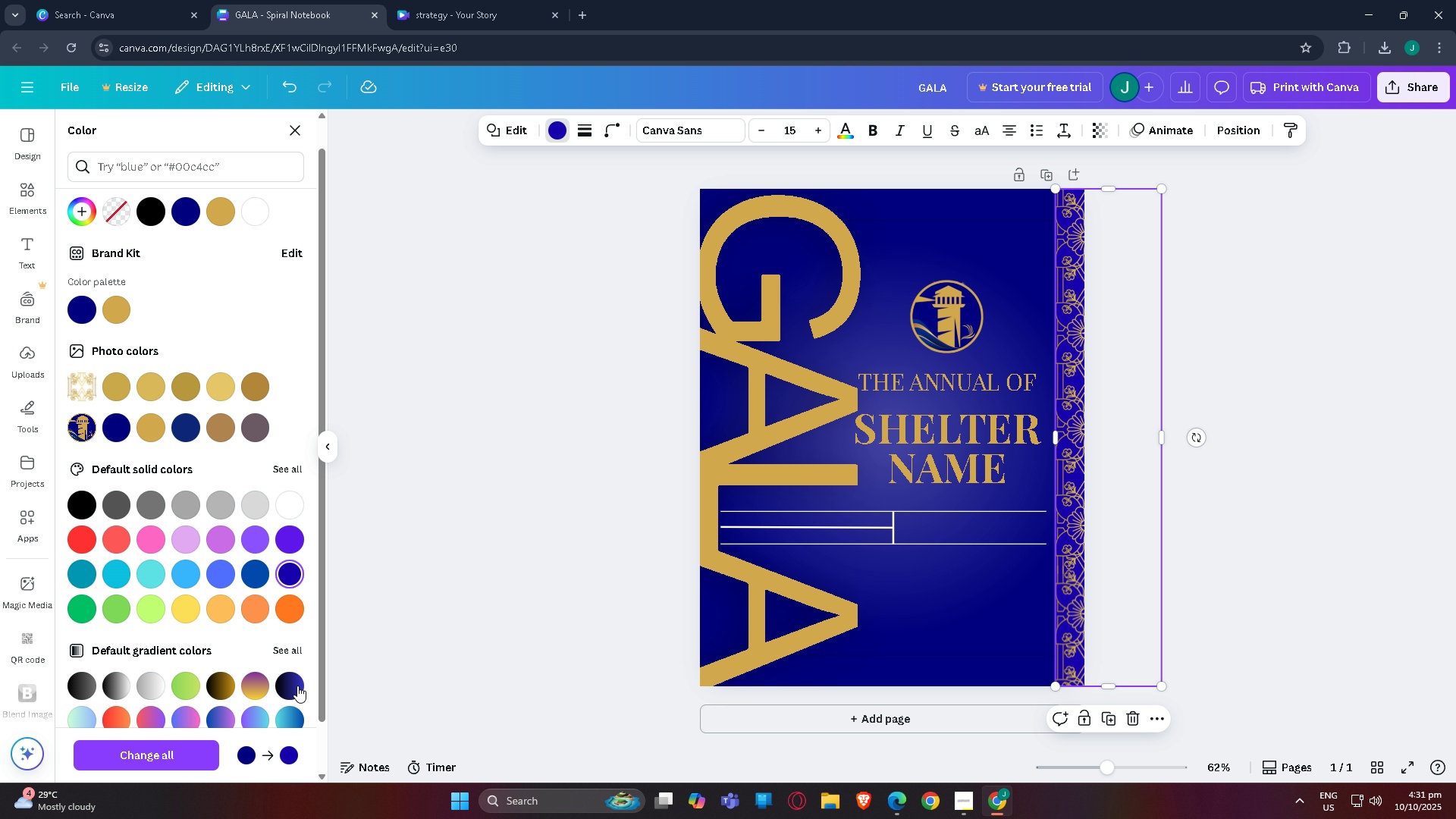 
left_click([293, 687])
 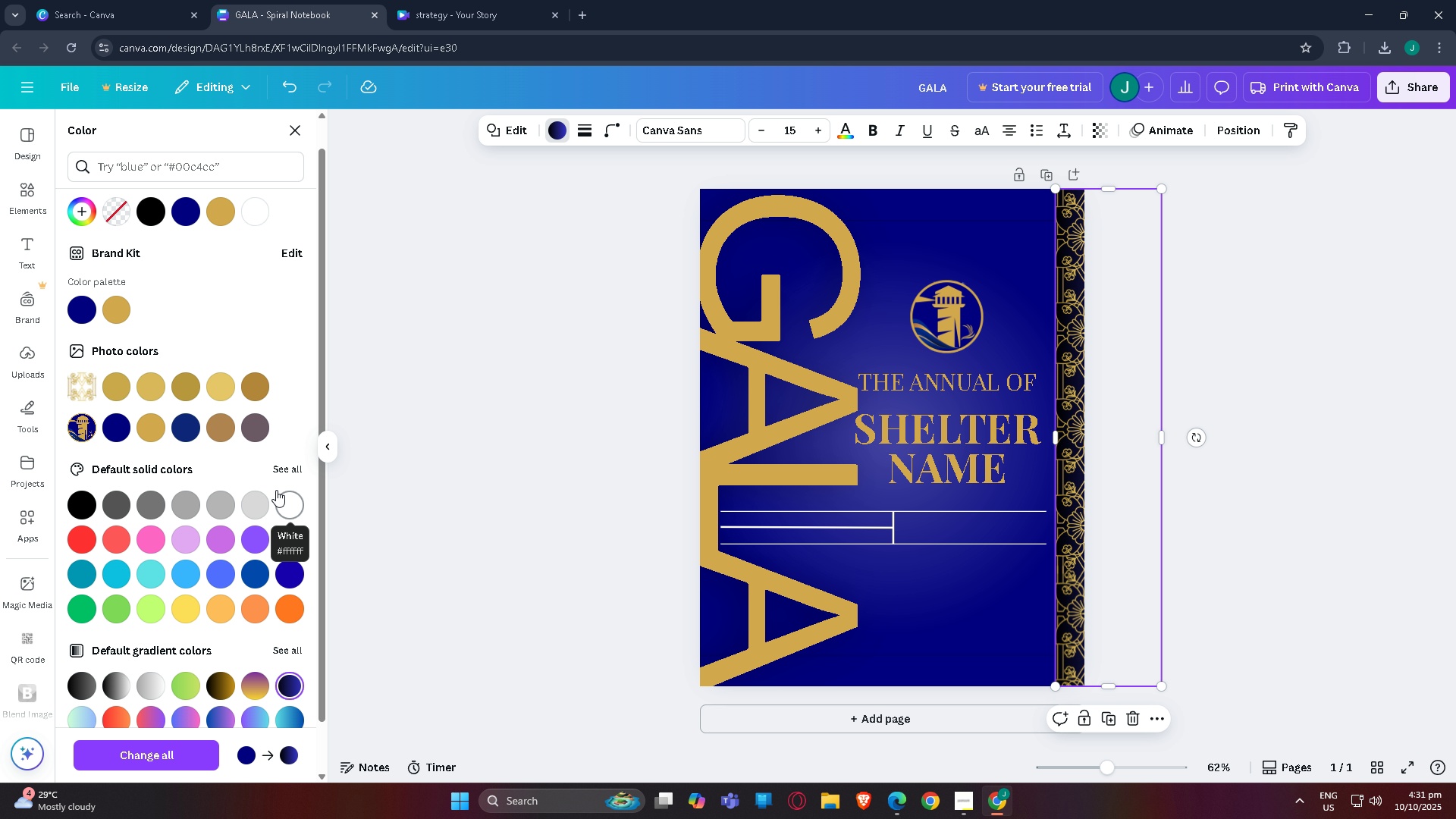 
double_click([419, 454])
 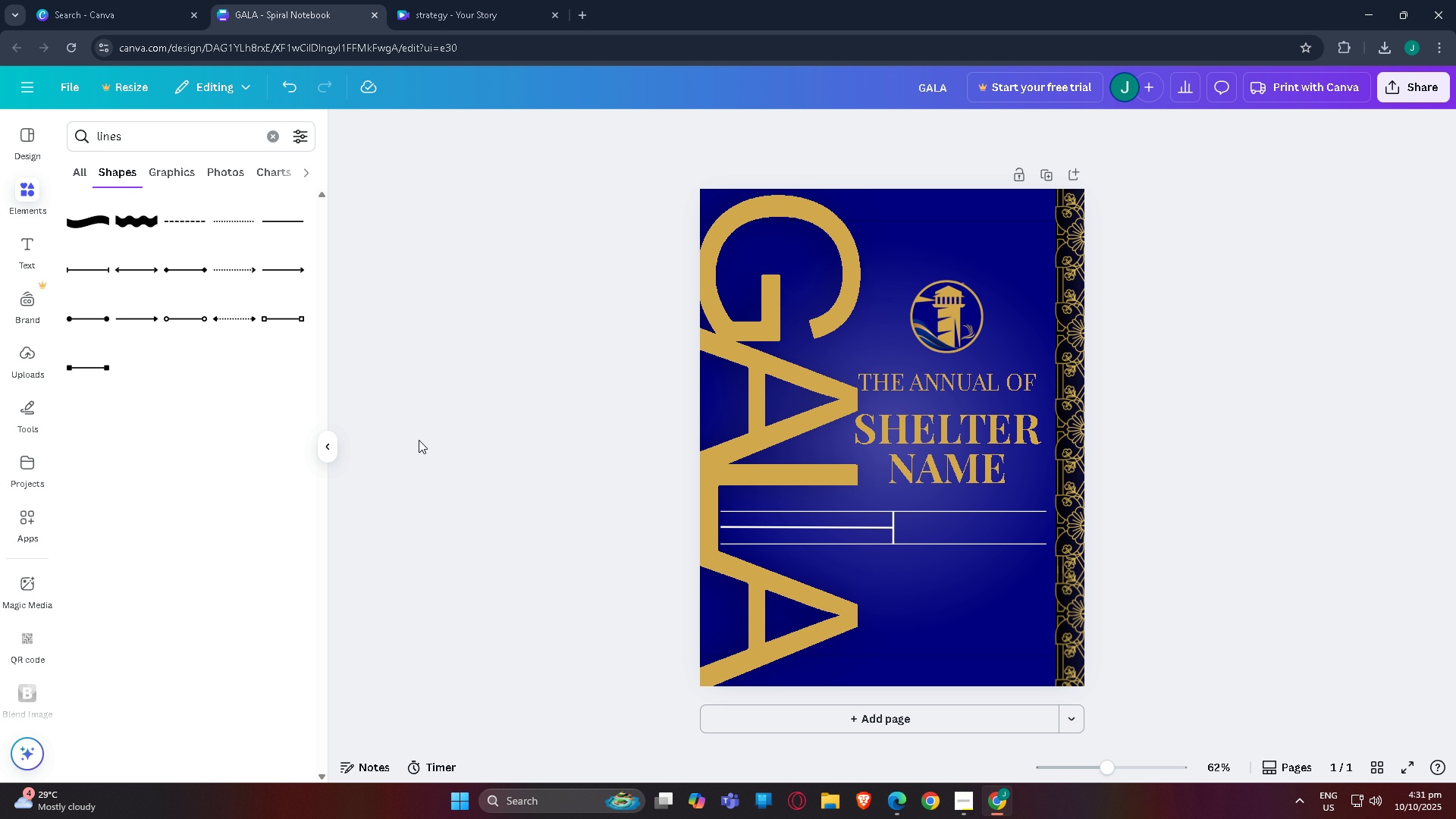 
scroll: coordinate [419, 435], scroll_direction: down, amount: 1.0
 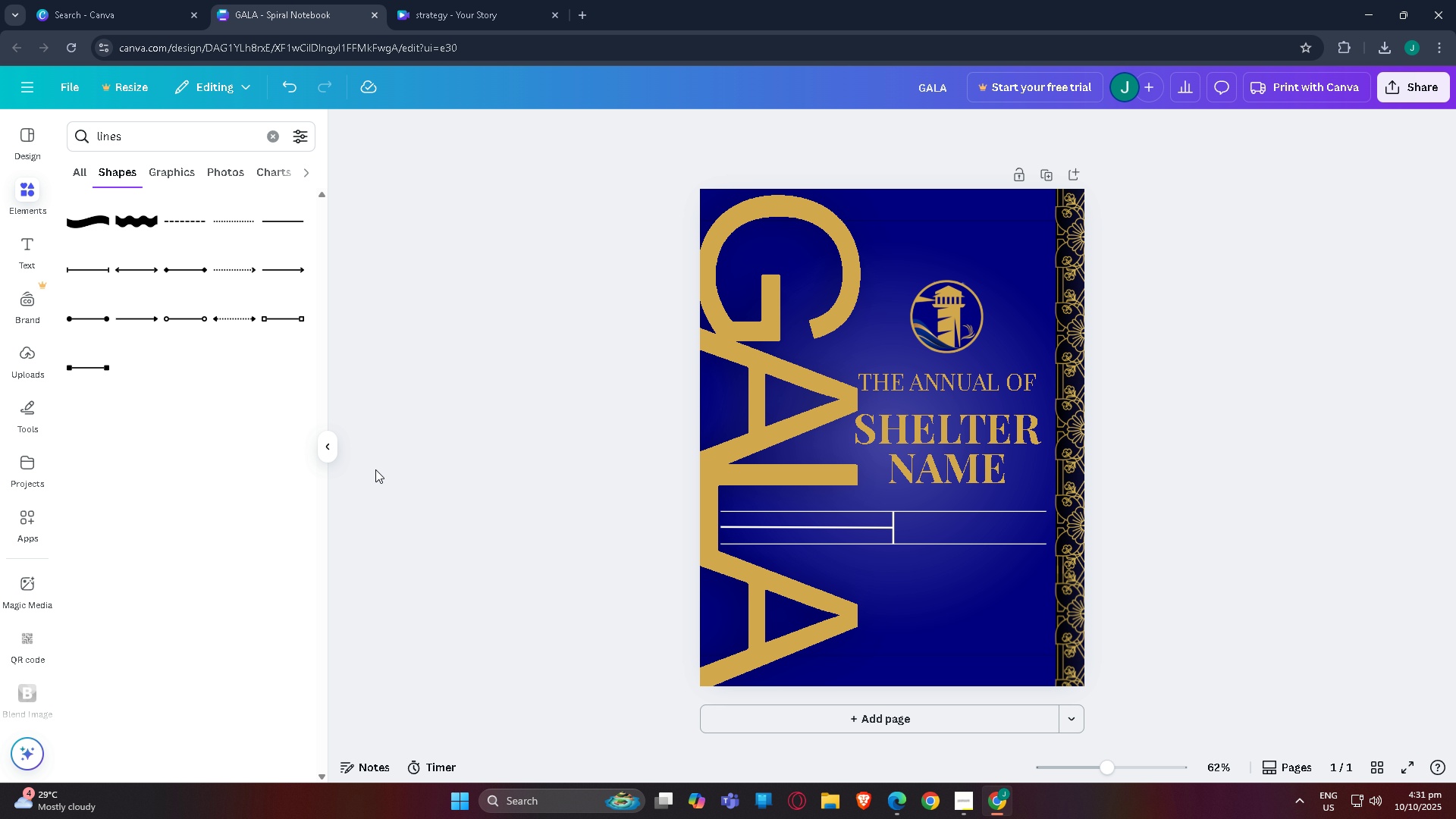 
scroll: coordinate [418, 295], scroll_direction: up, amount: 3.0
 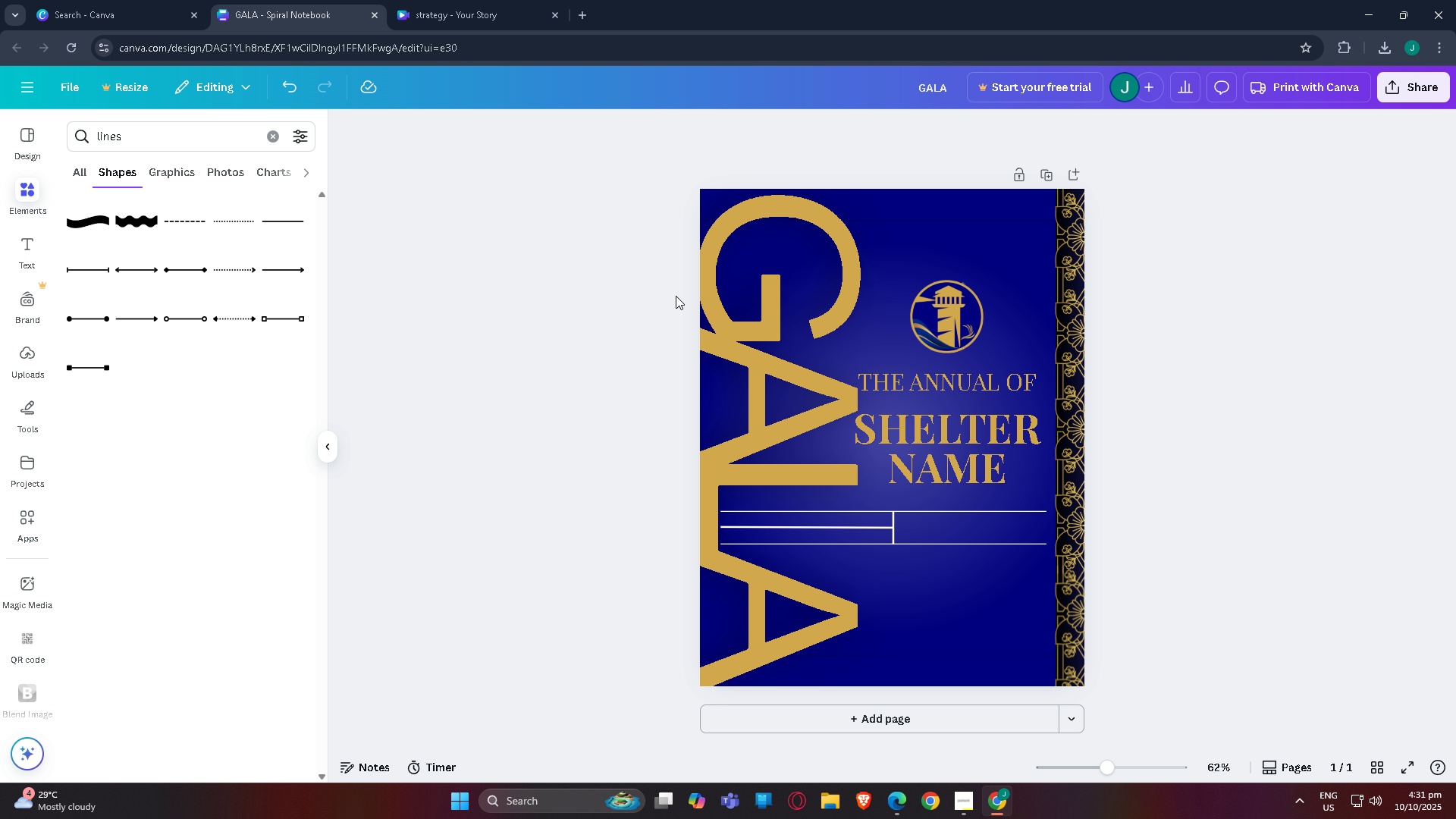 
left_click([1078, 324])
 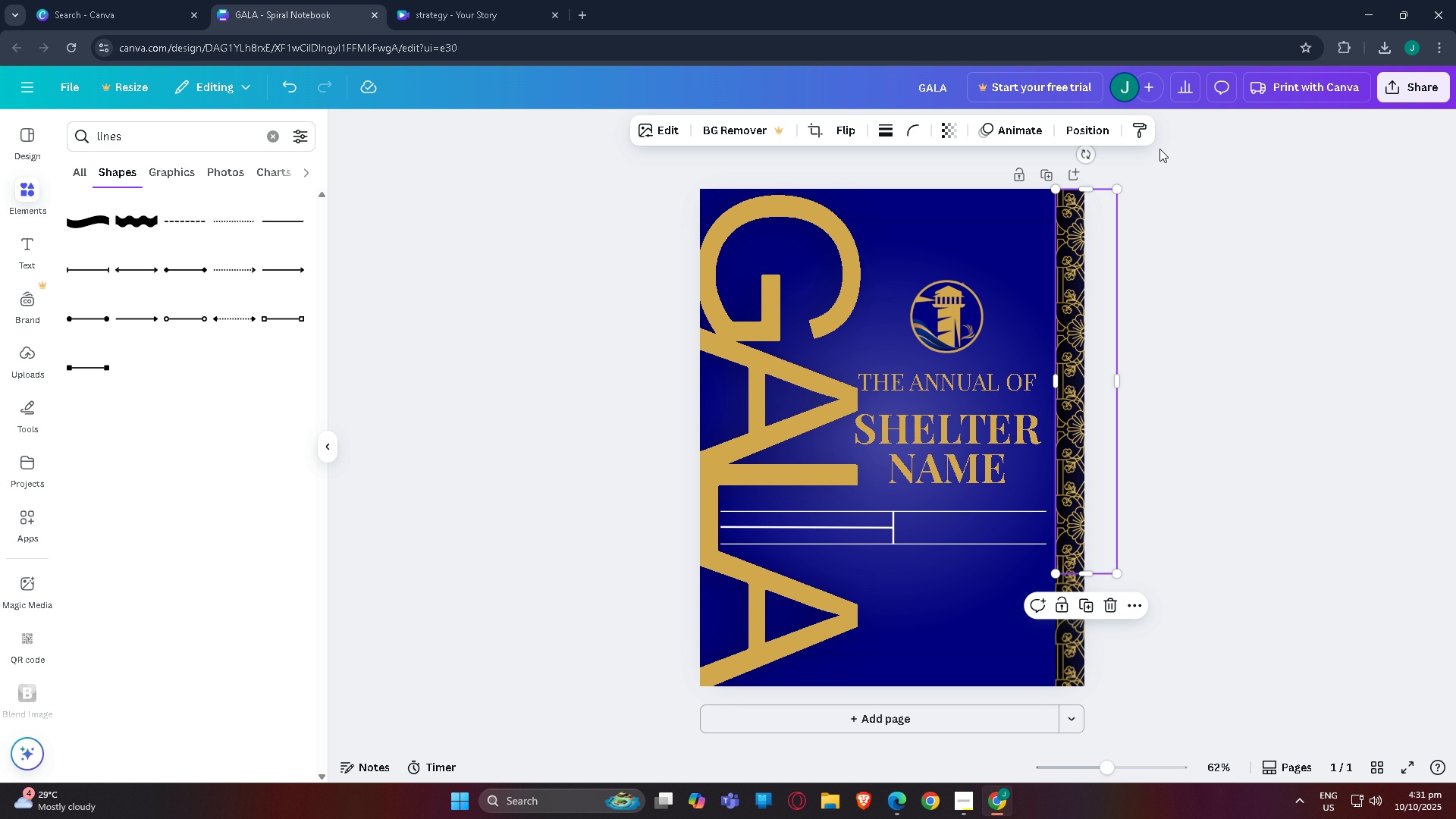 
left_click([1089, 136])
 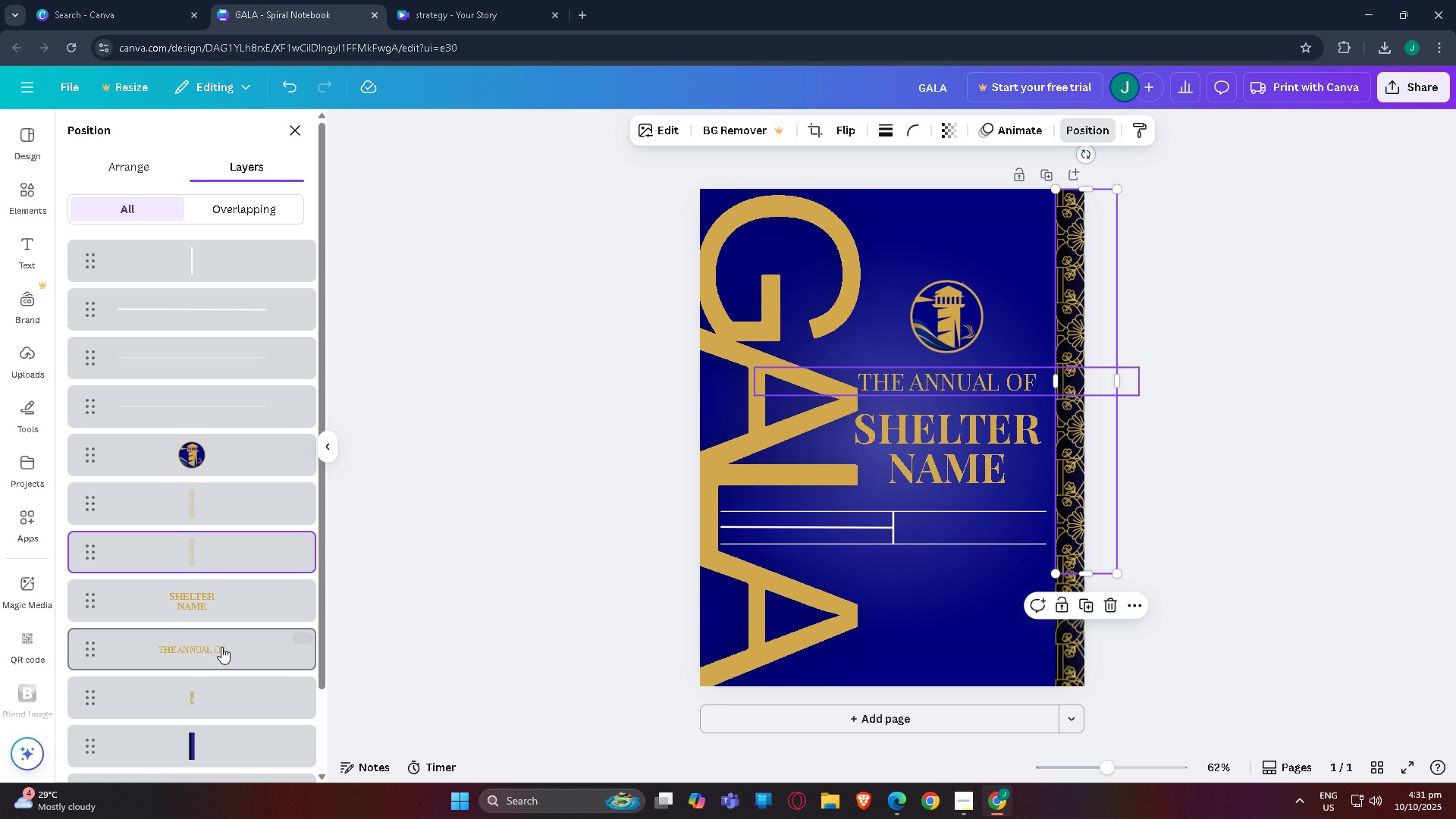 
scroll: coordinate [221, 651], scroll_direction: down, amount: 3.0
 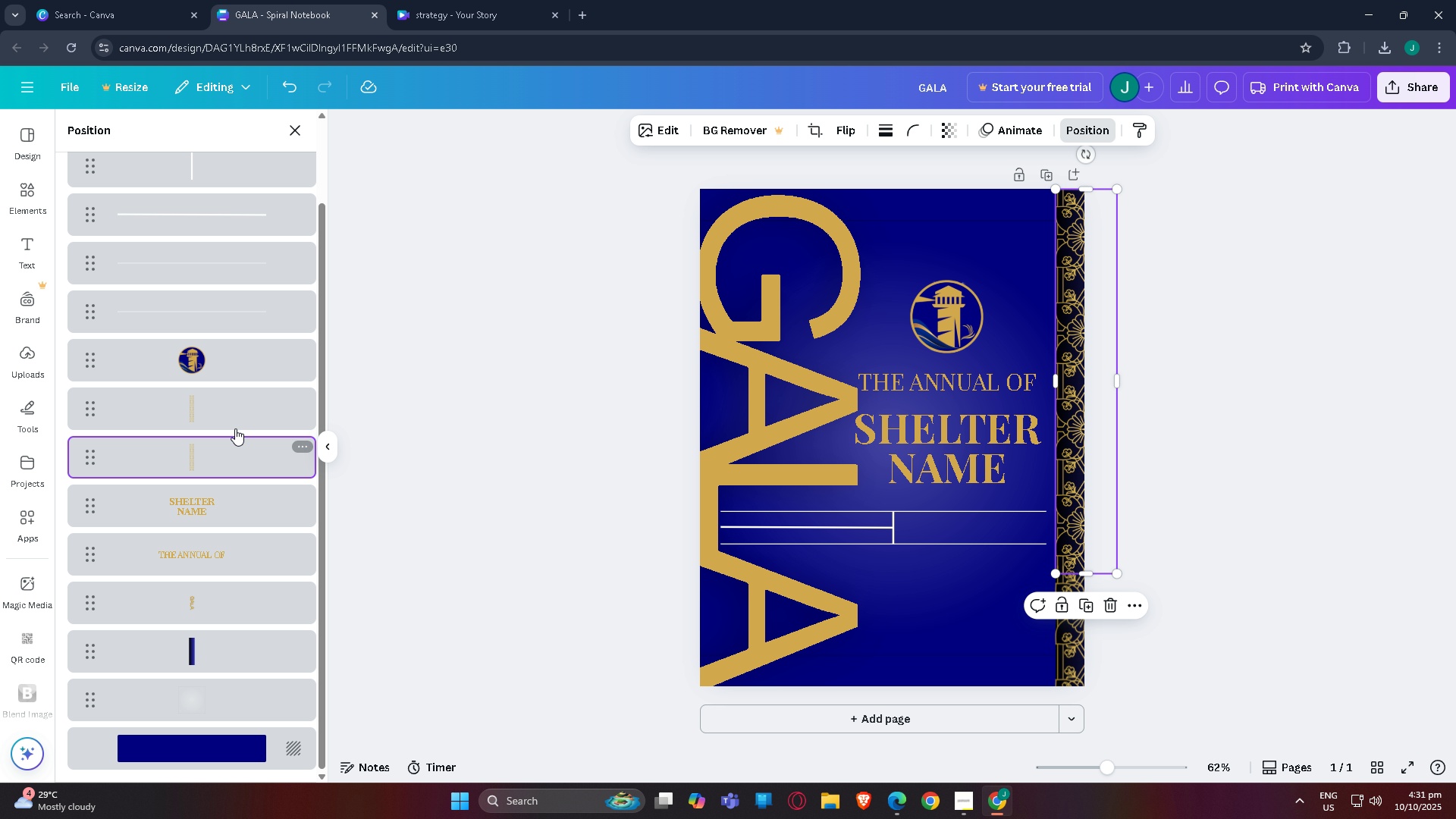 
left_click([233, 413])
 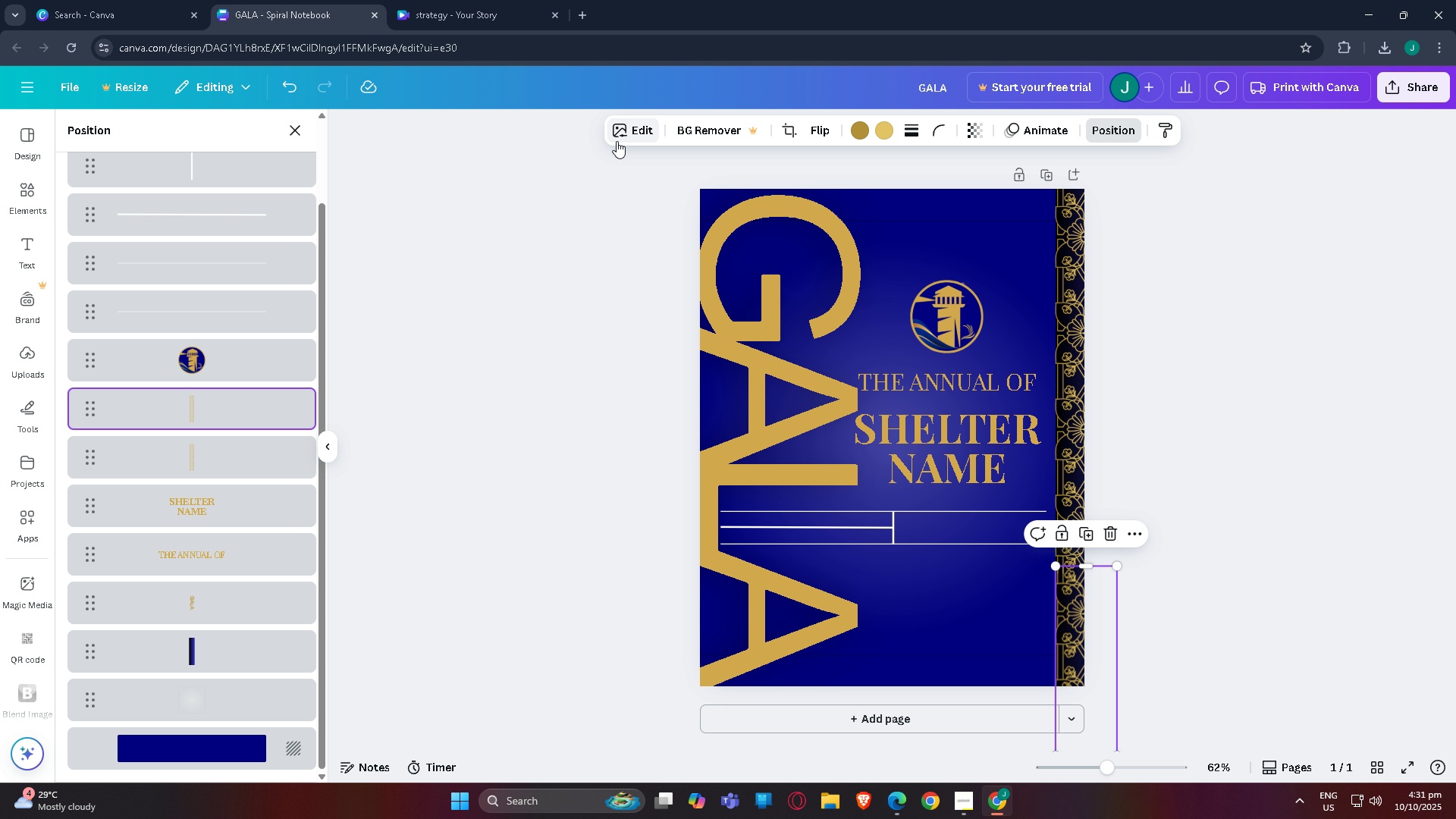 
left_click([647, 130])
 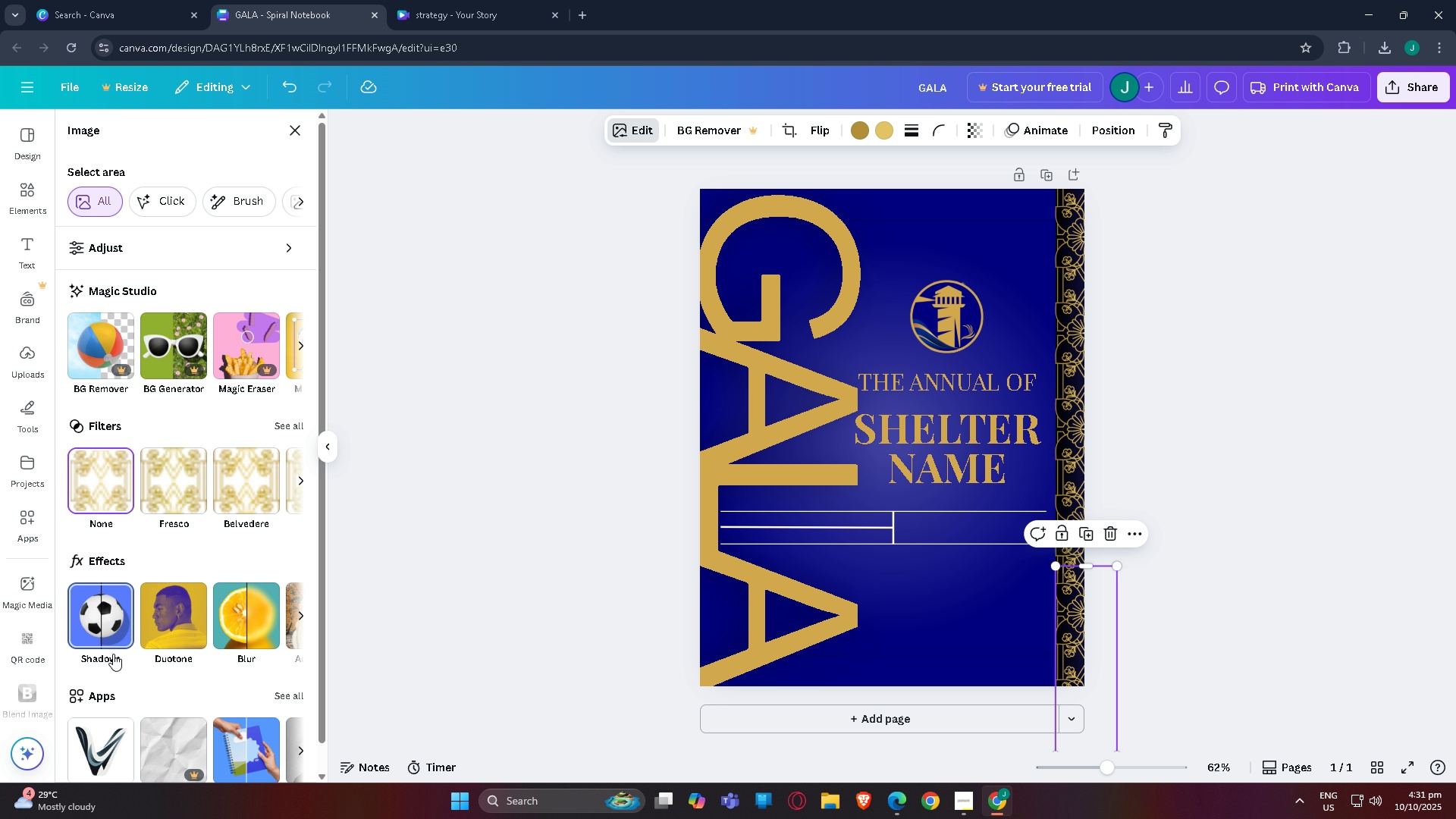 
left_click([177, 621])
 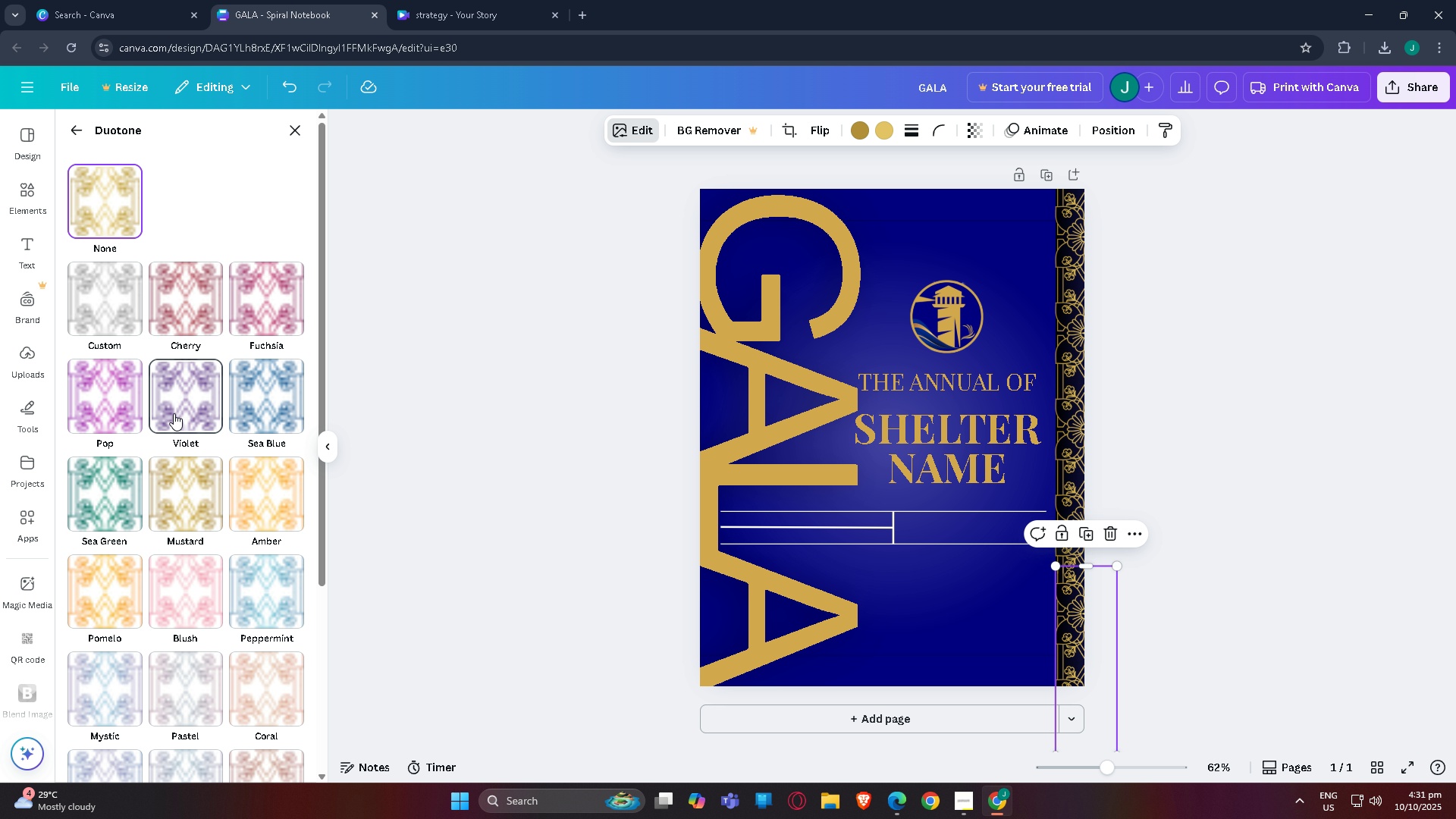 
scroll: coordinate [175, 455], scroll_direction: down, amount: 1.0
 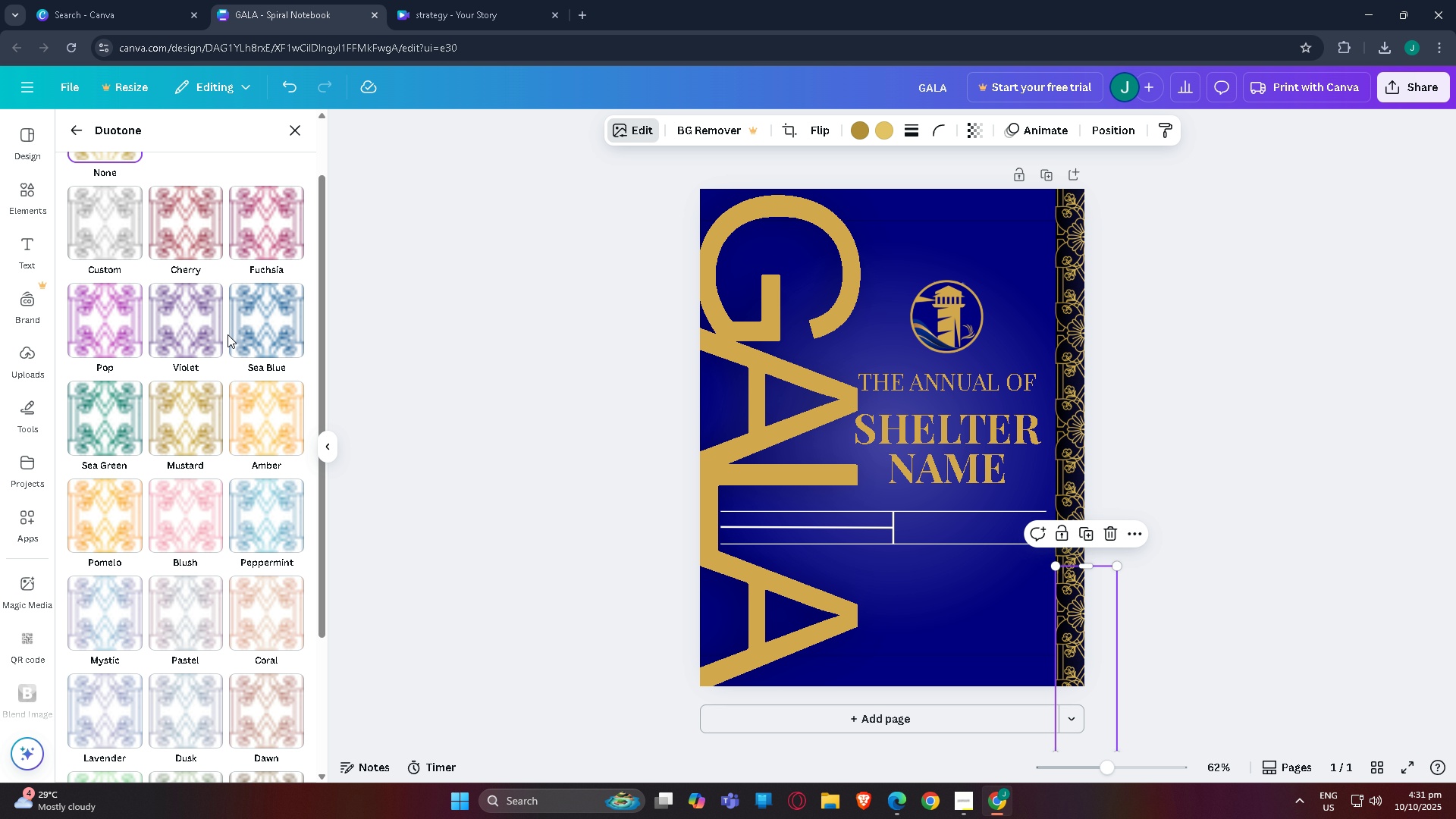 
left_click([261, 331])
 